 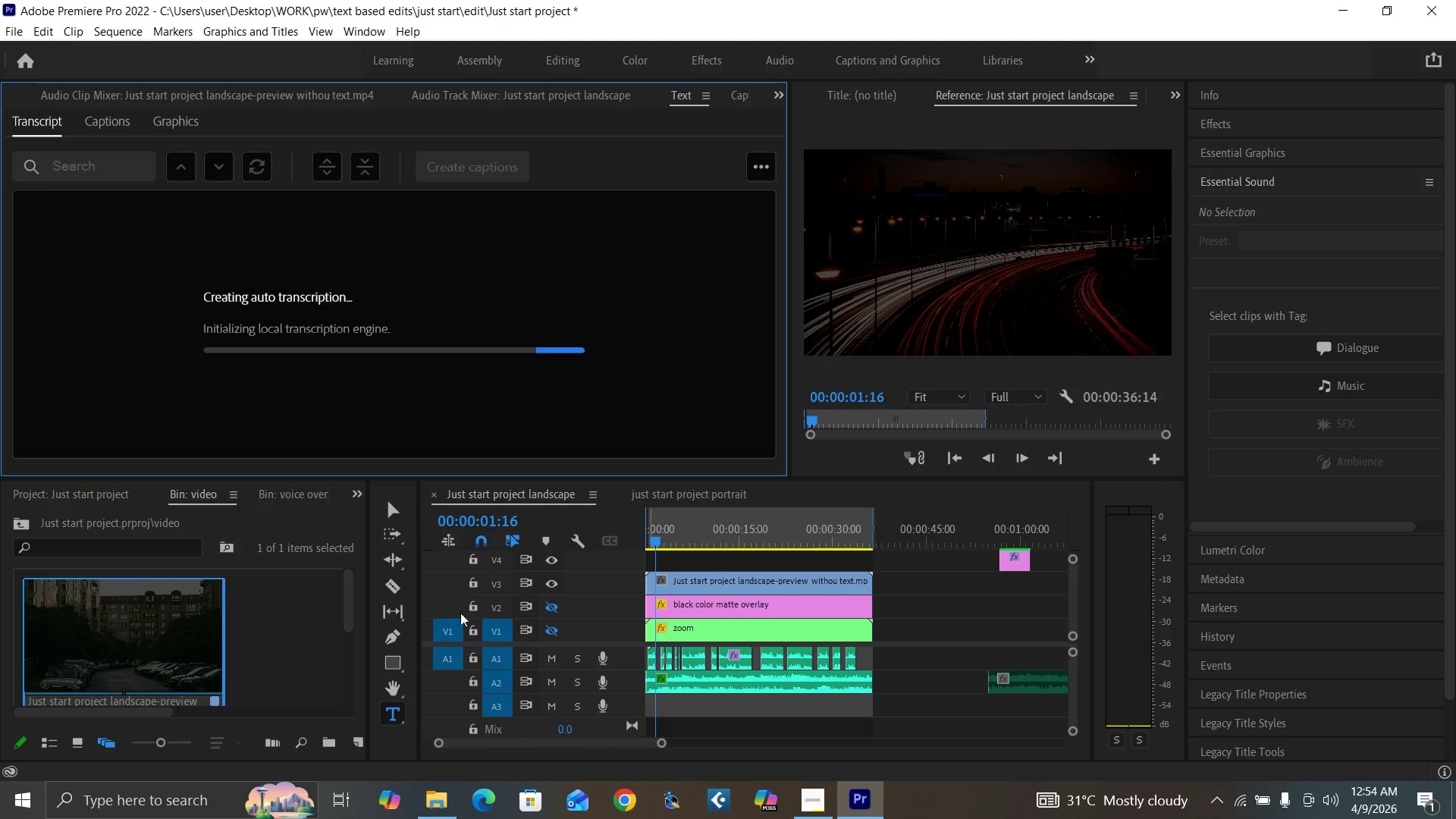 
mouse_move([30, 524])
 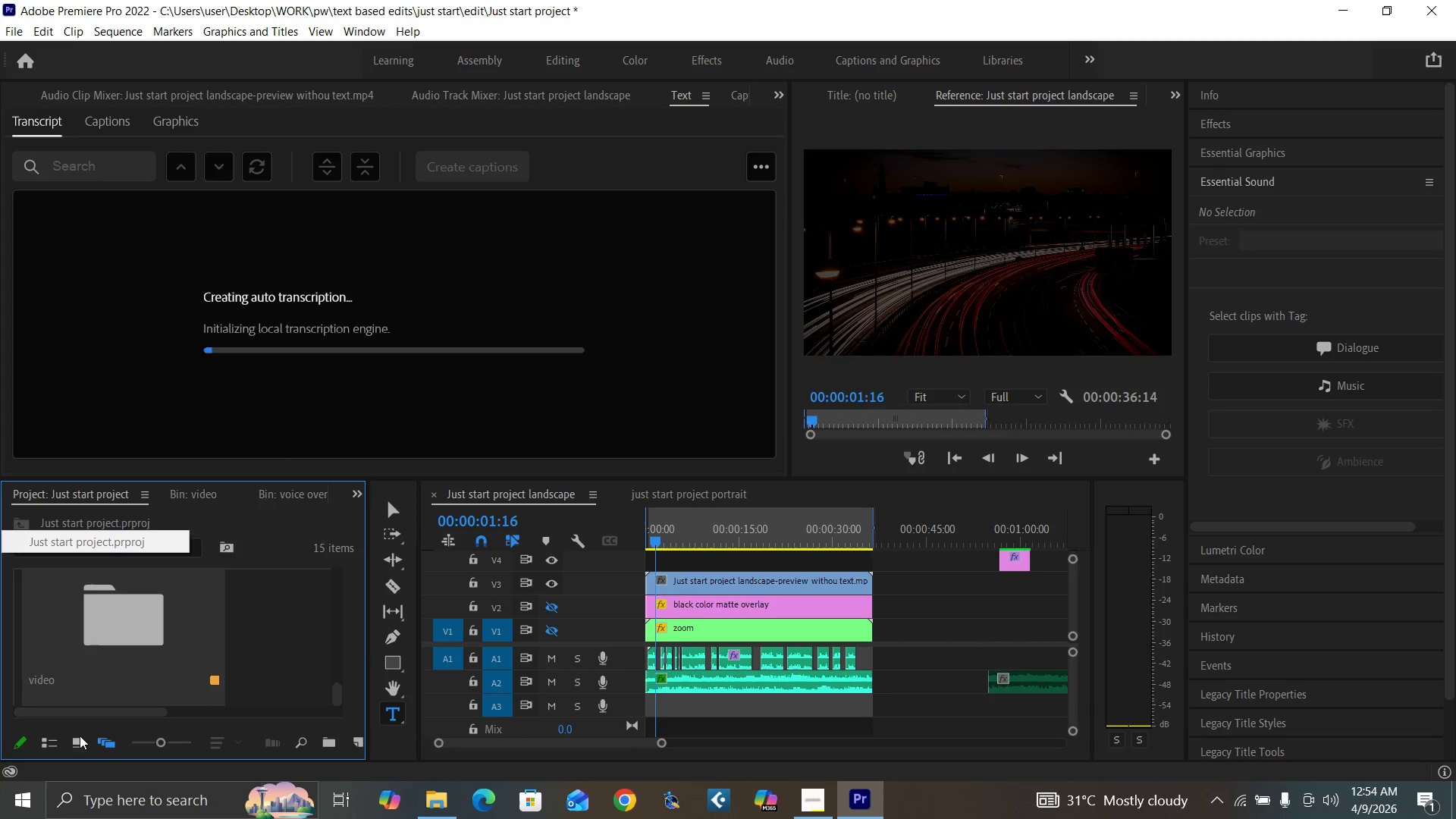 
left_click([78, 739])
 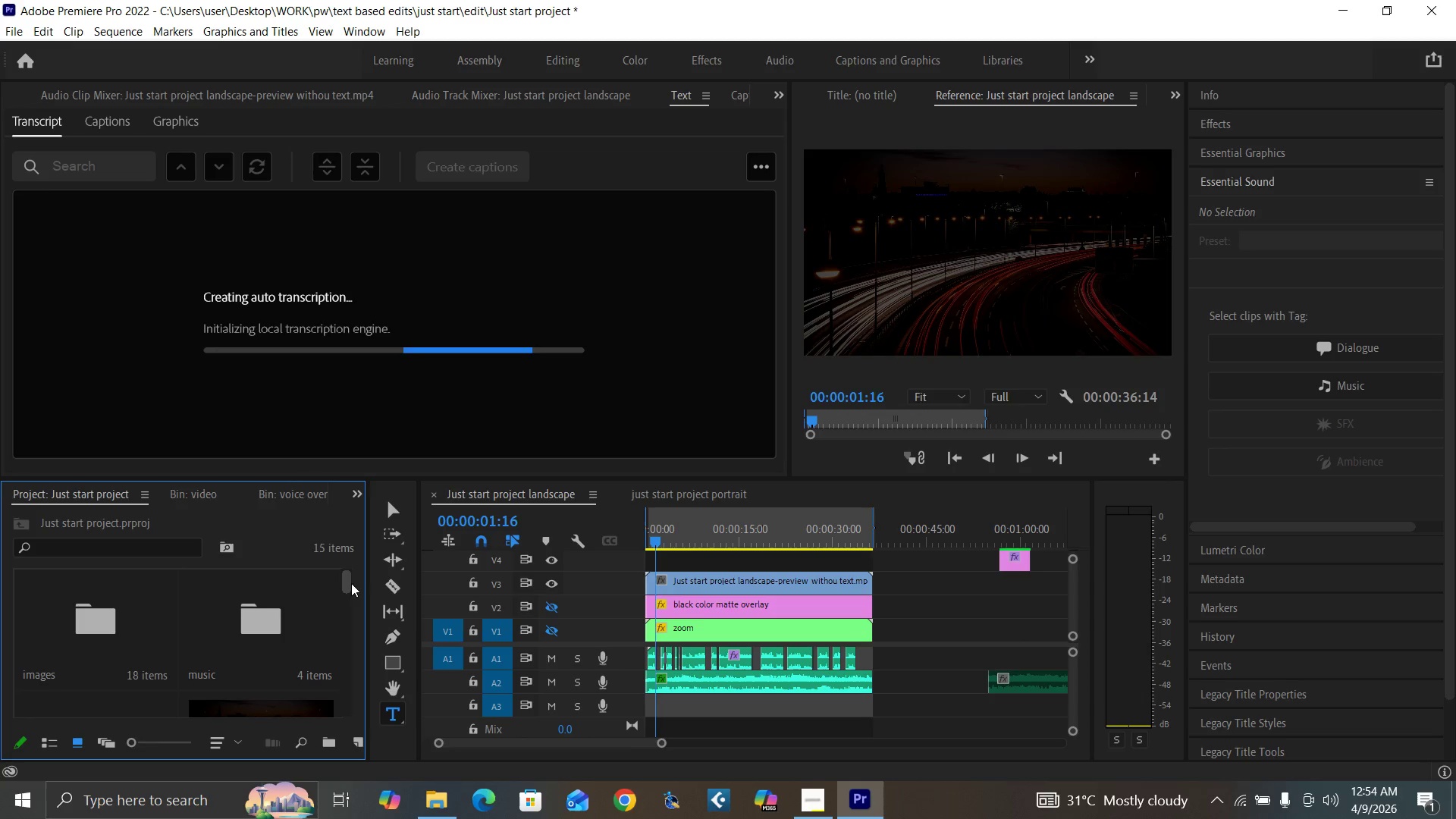 
left_click_drag(start_coordinate=[349, 576], to_coordinate=[362, 590])
 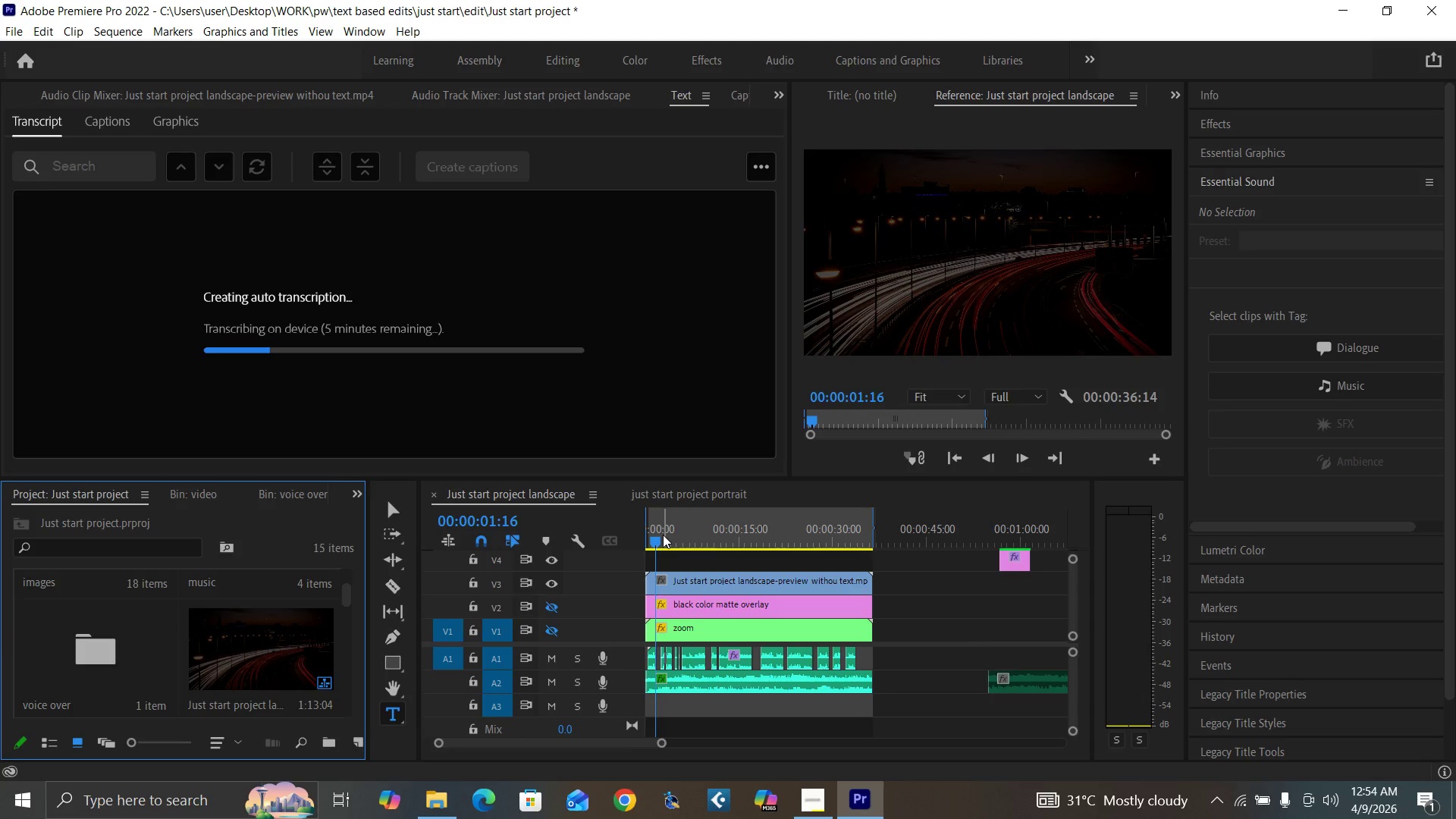 
left_click_drag(start_coordinate=[664, 535], to_coordinate=[639, 552])
 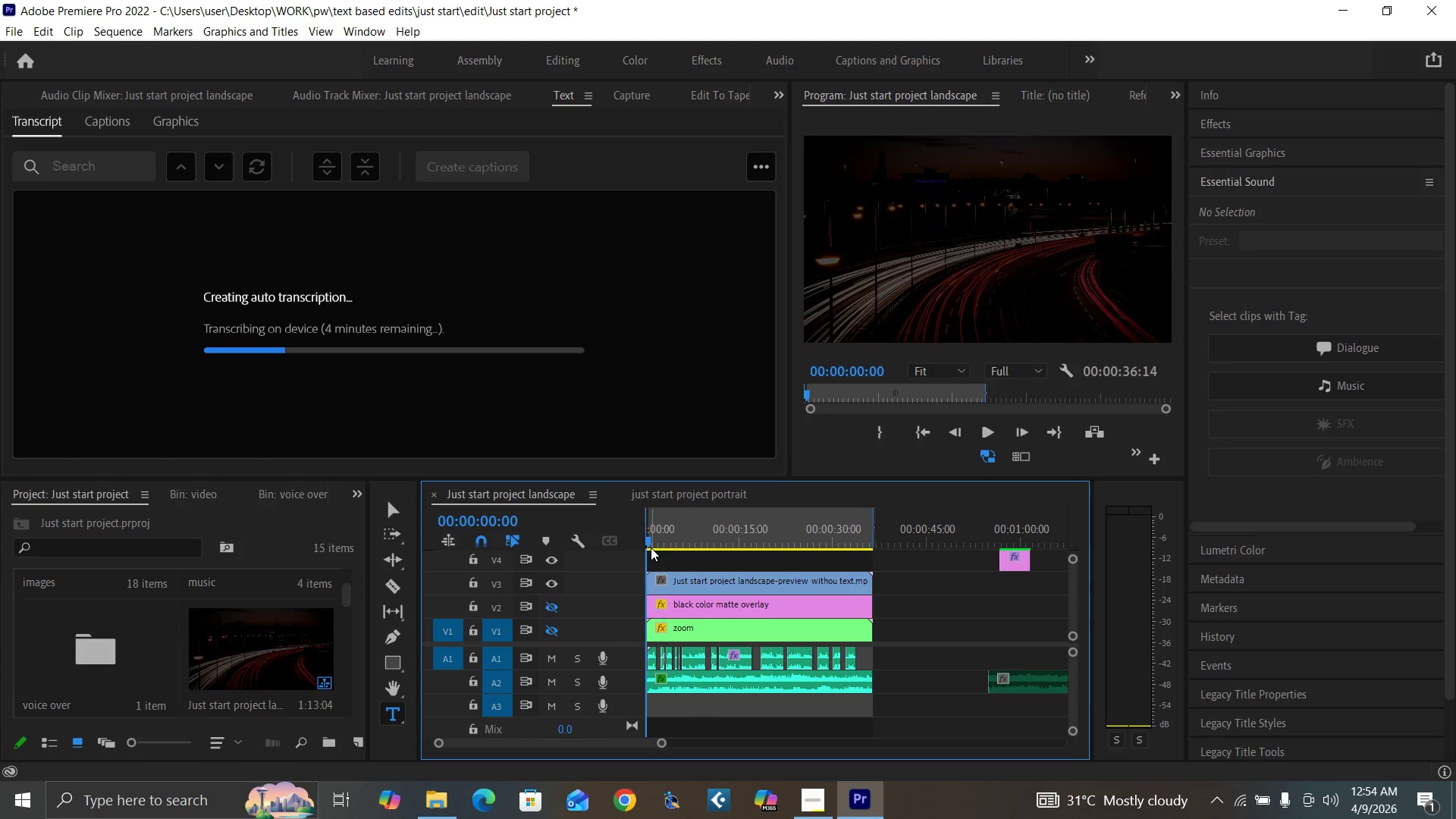 
key(Space)
 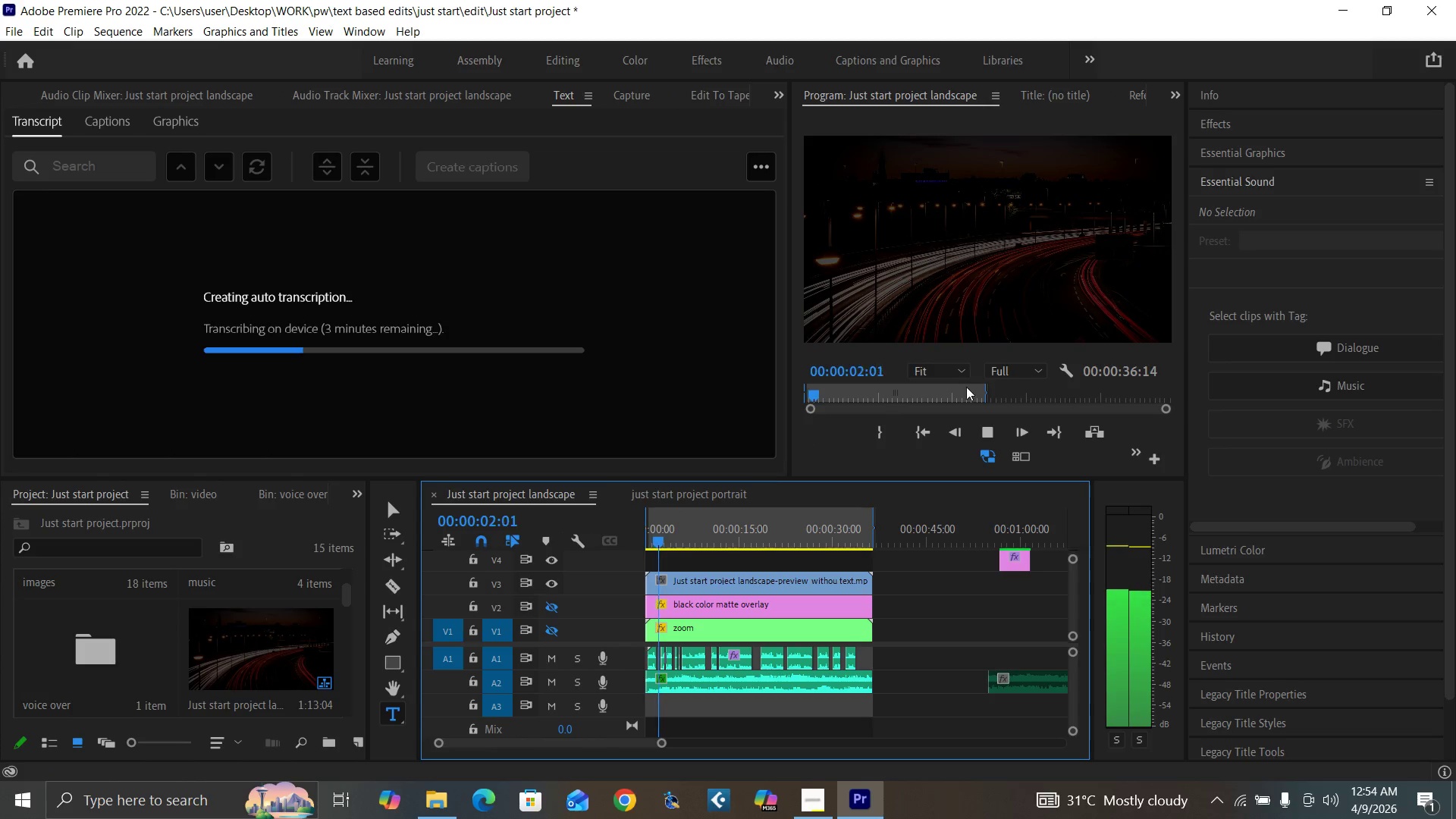 
left_click([1009, 369])
 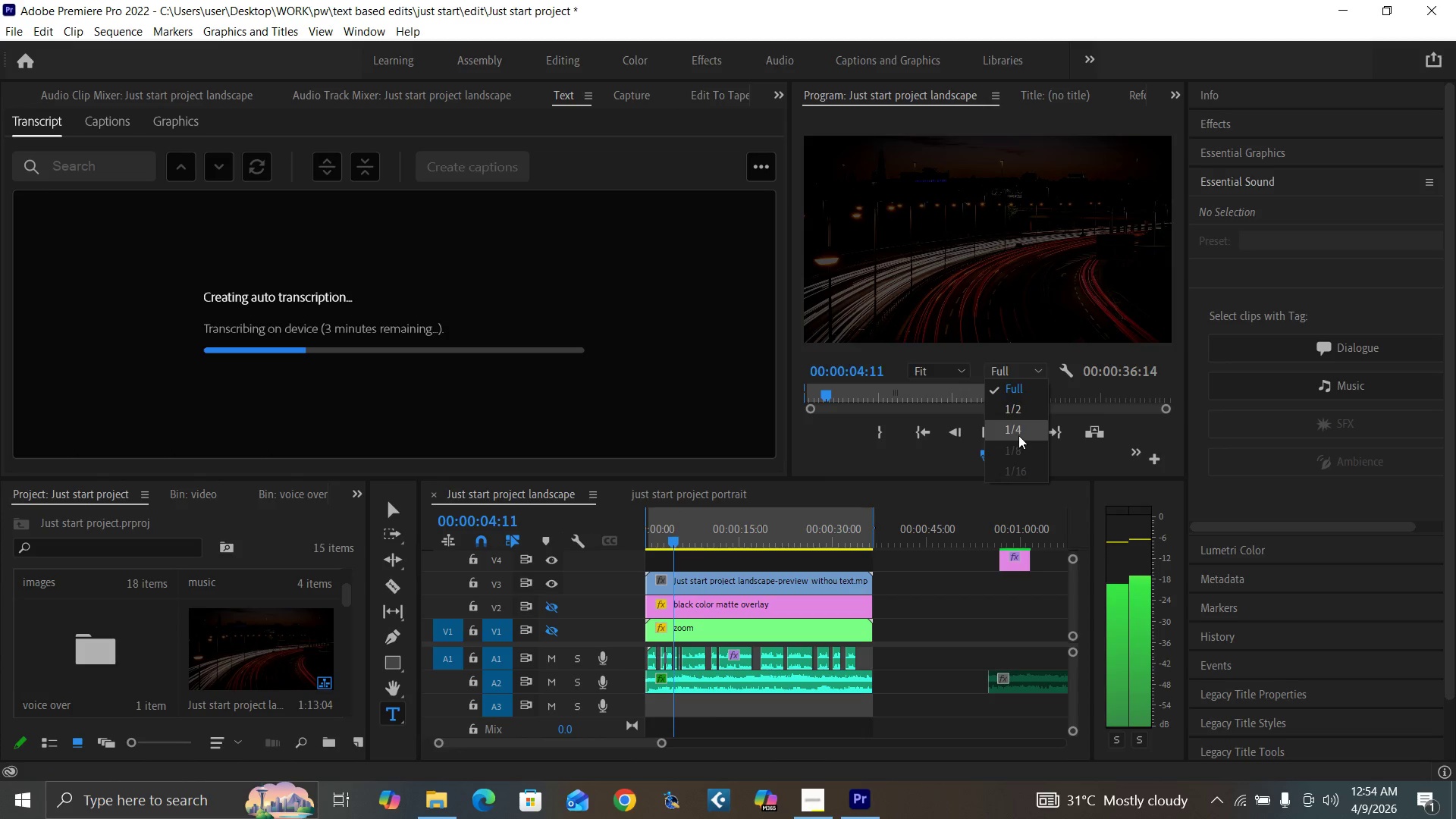 
left_click([1018, 433])
 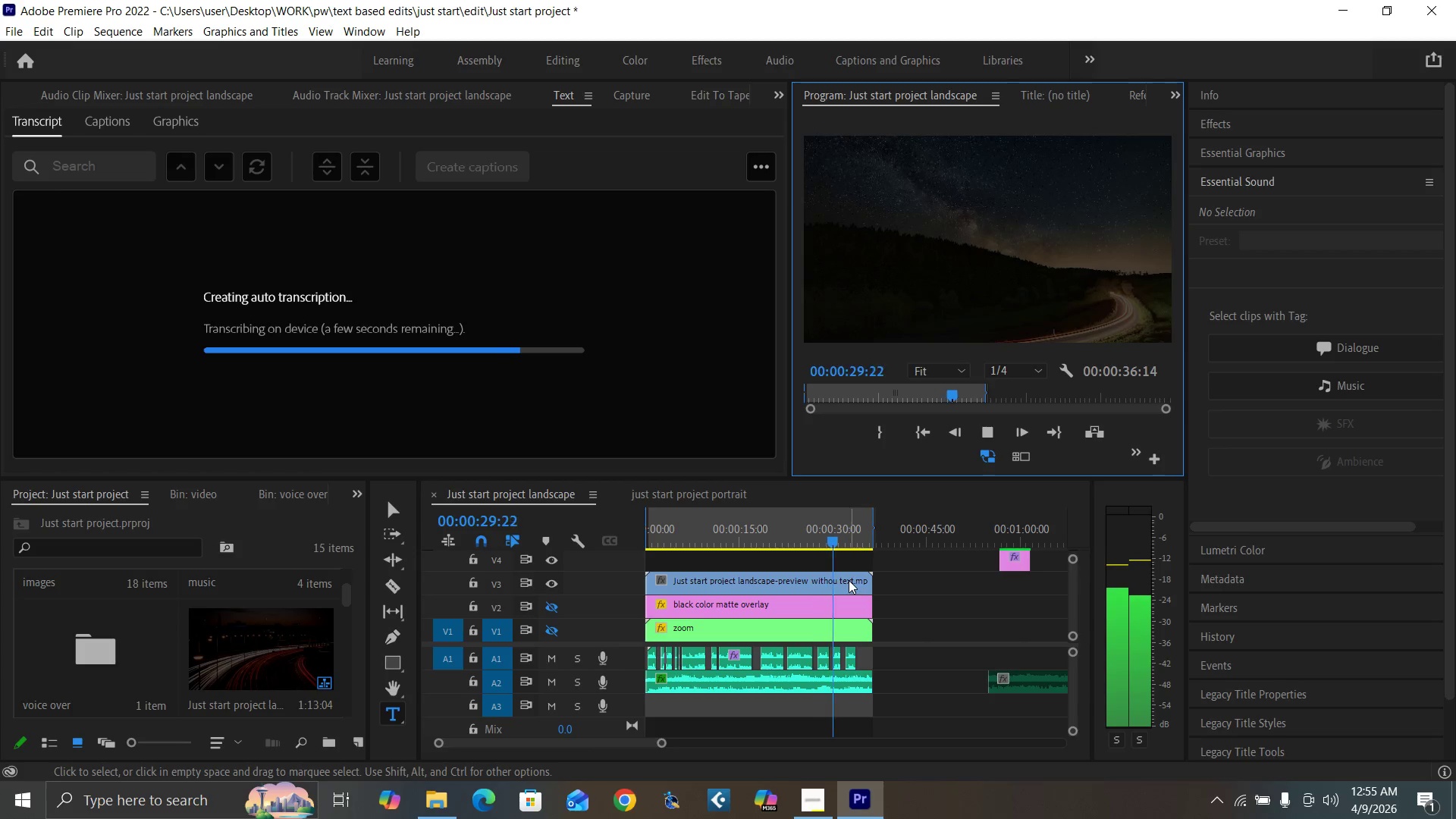 
wait(29.69)
 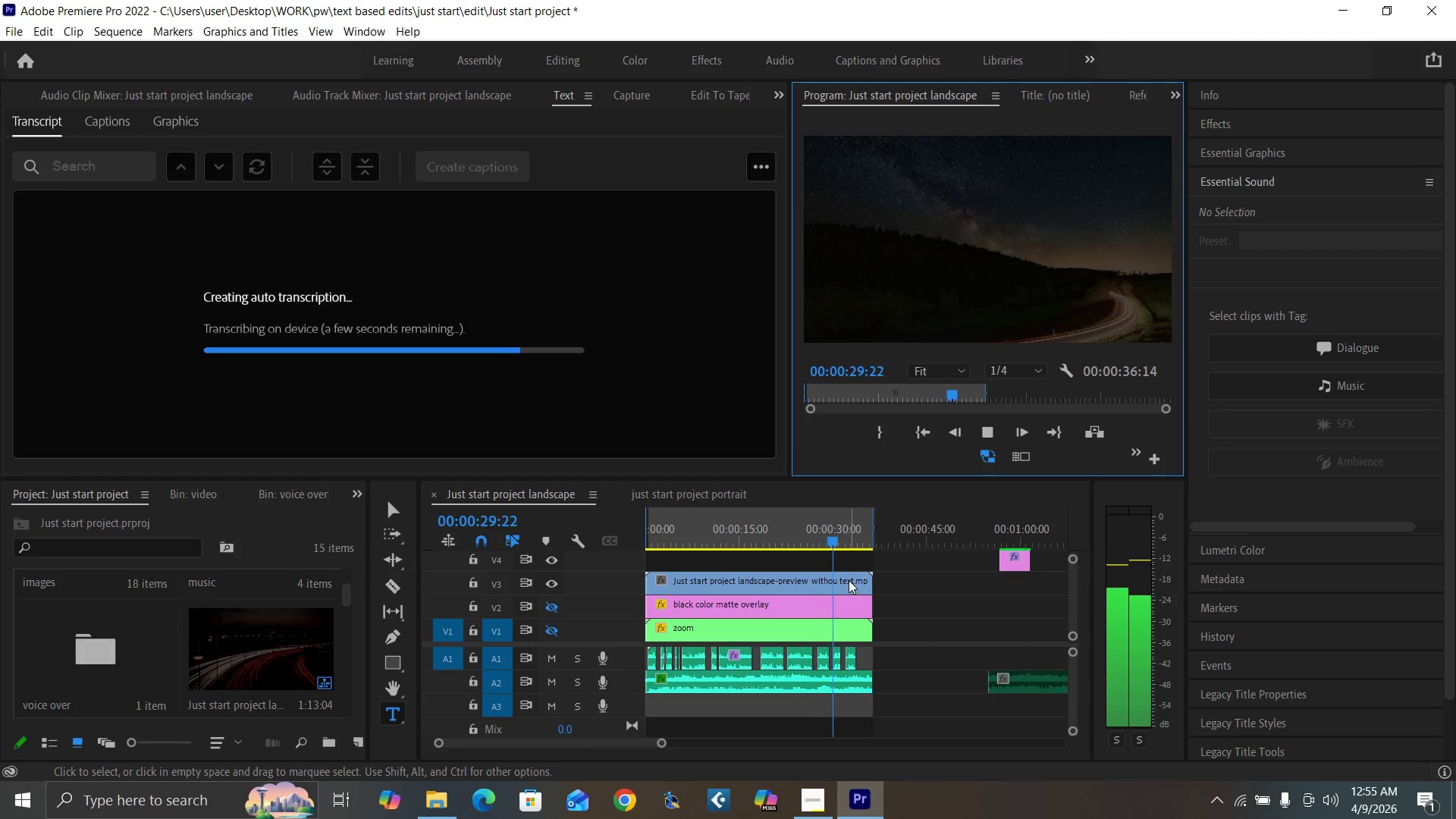 
left_click_drag(start_coordinate=[660, 541], to_coordinate=[644, 556])
 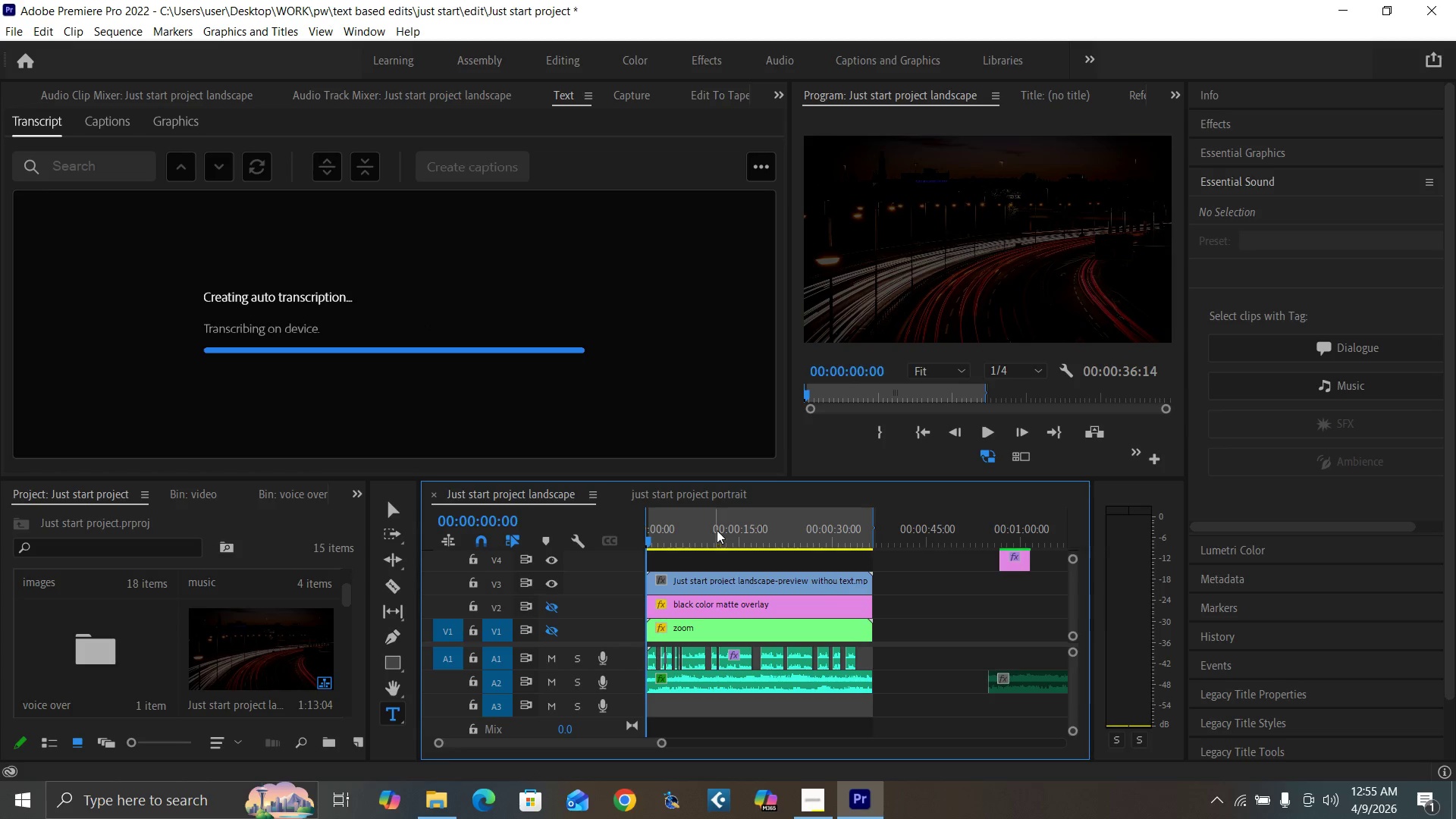 
hold_key(key=ControlLeft, duration=0.83)
 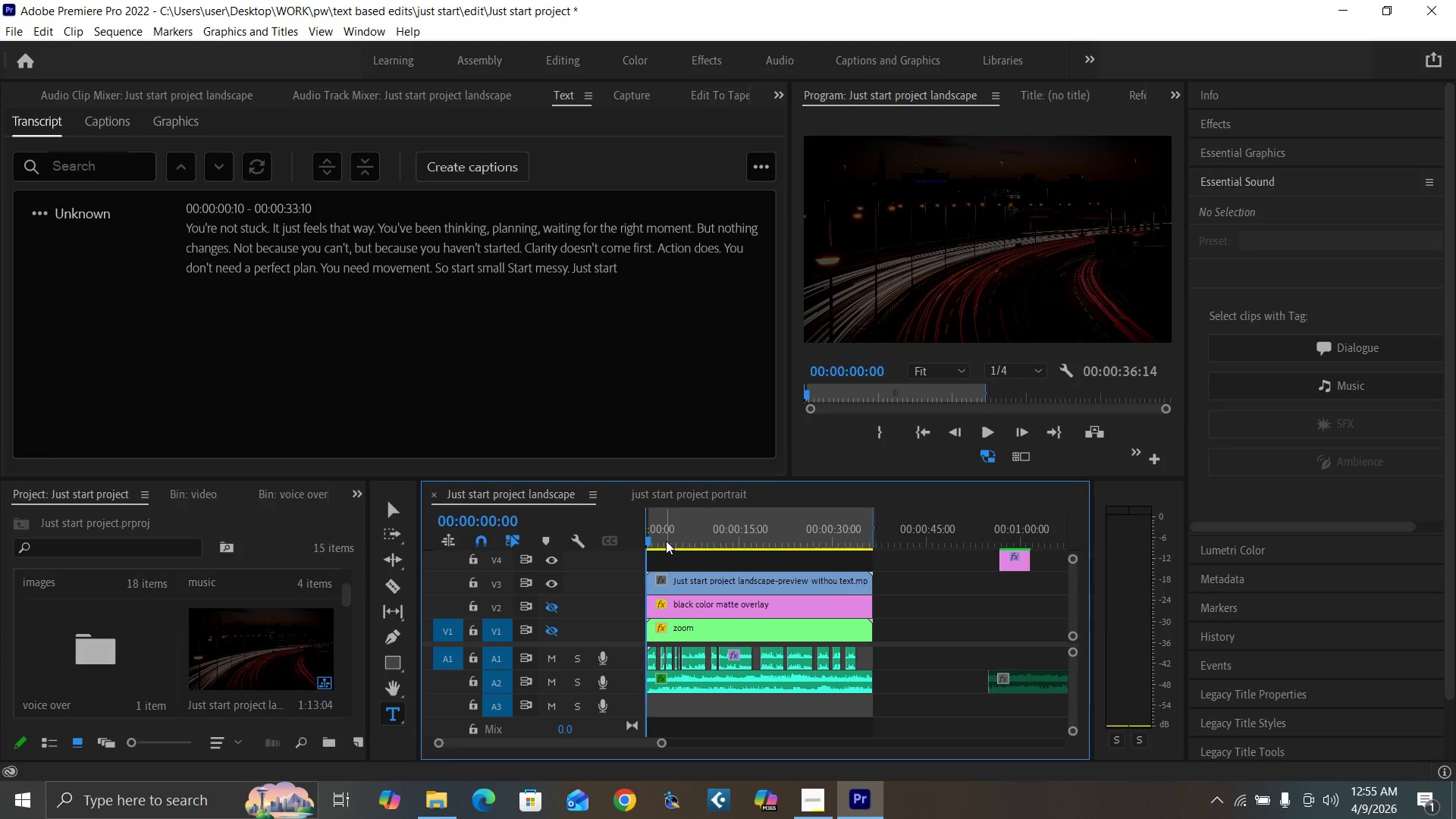 
left_click_drag(start_coordinate=[664, 539], to_coordinate=[628, 555])
 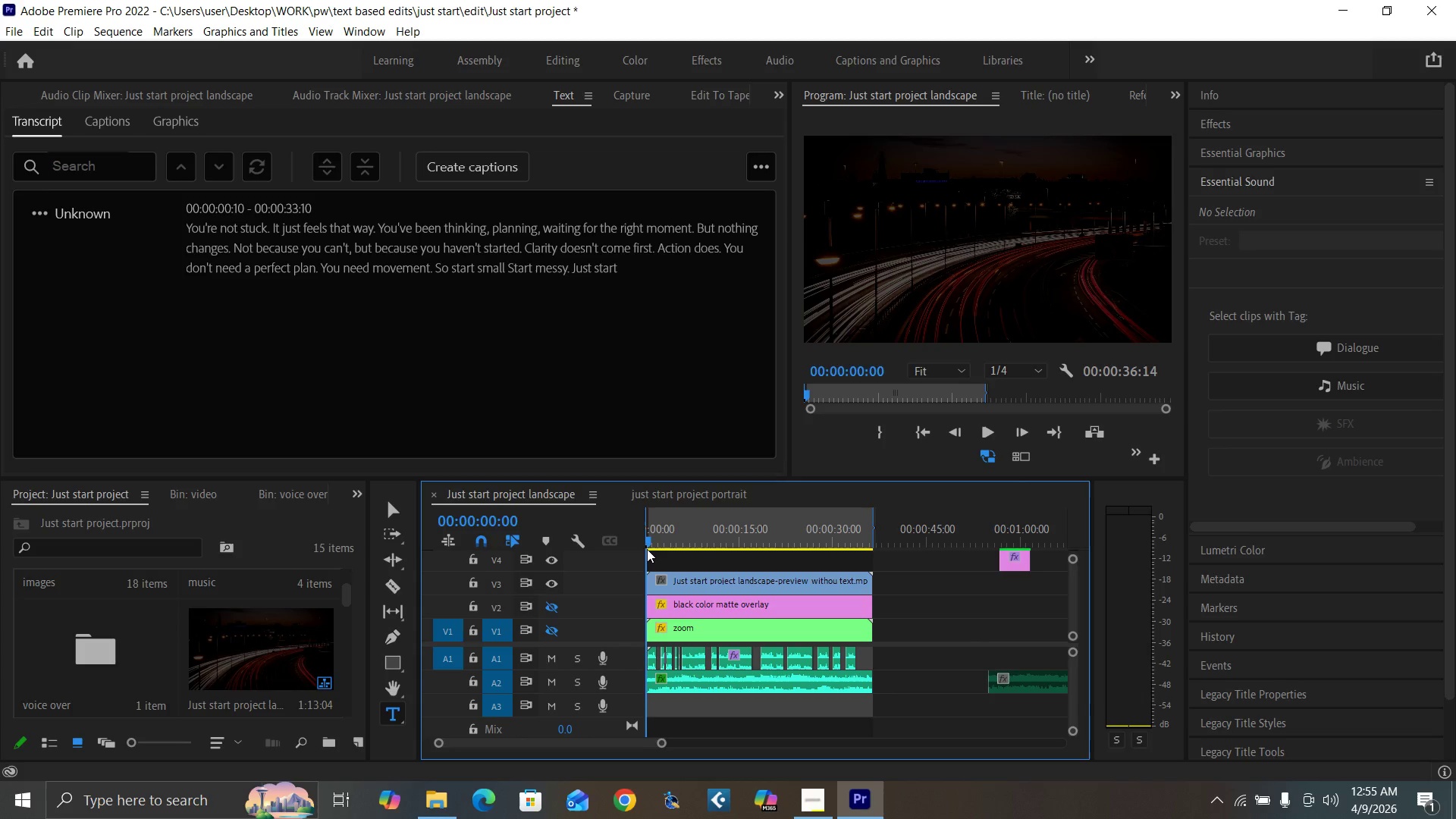 
key(Space)
 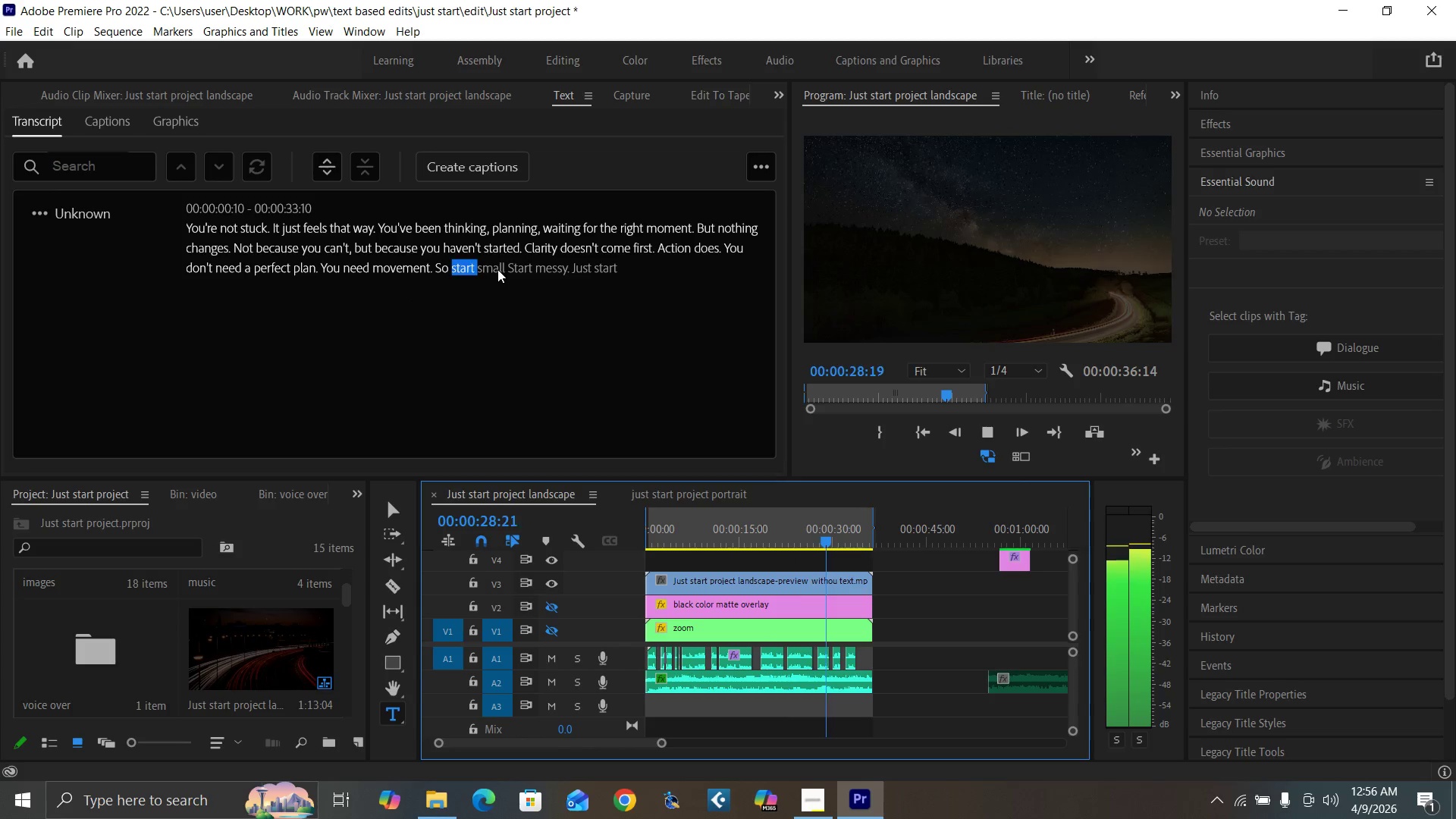 
wait(34.08)
 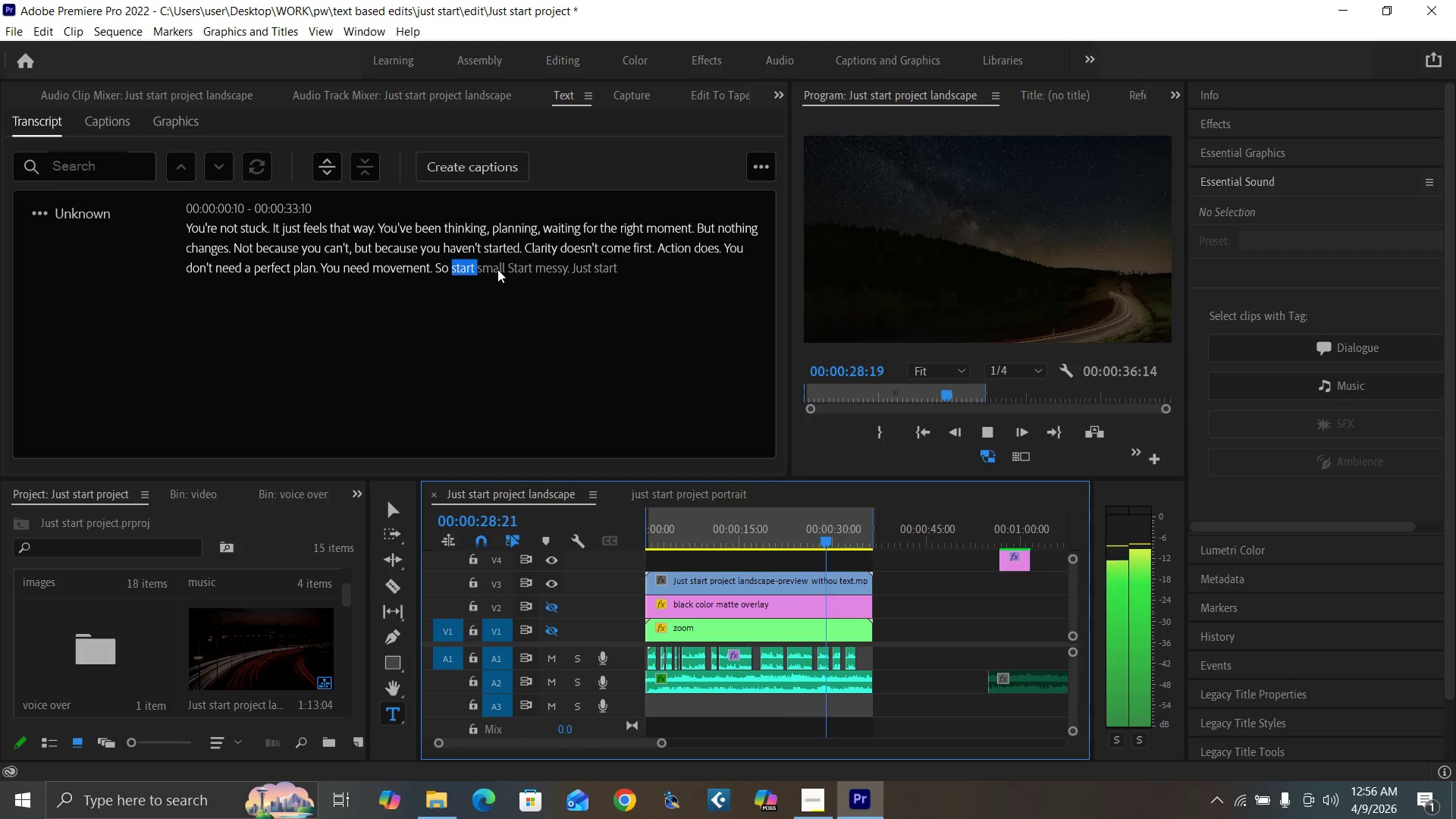 
key(Space)
 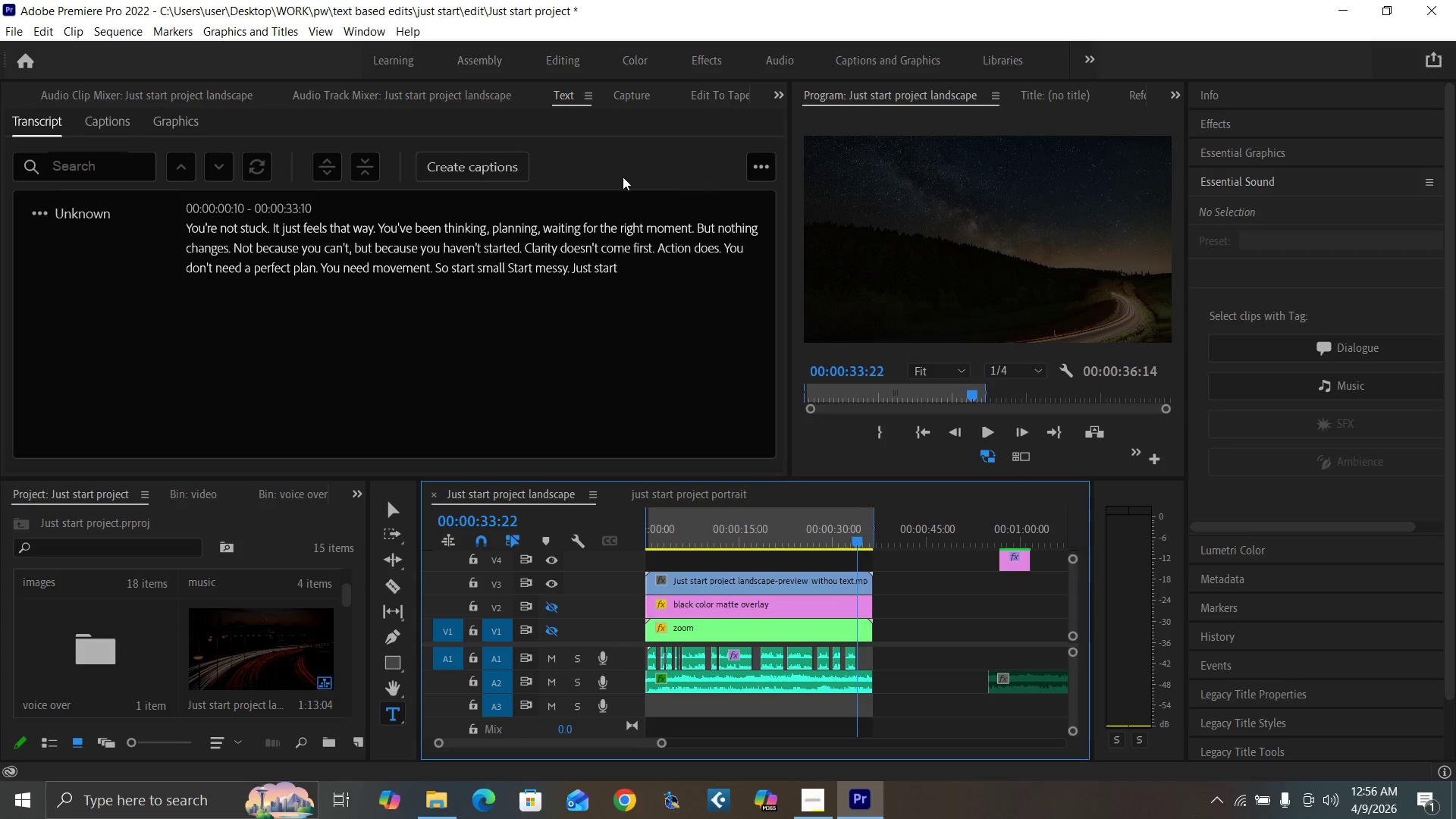 
left_click([457, 172])
 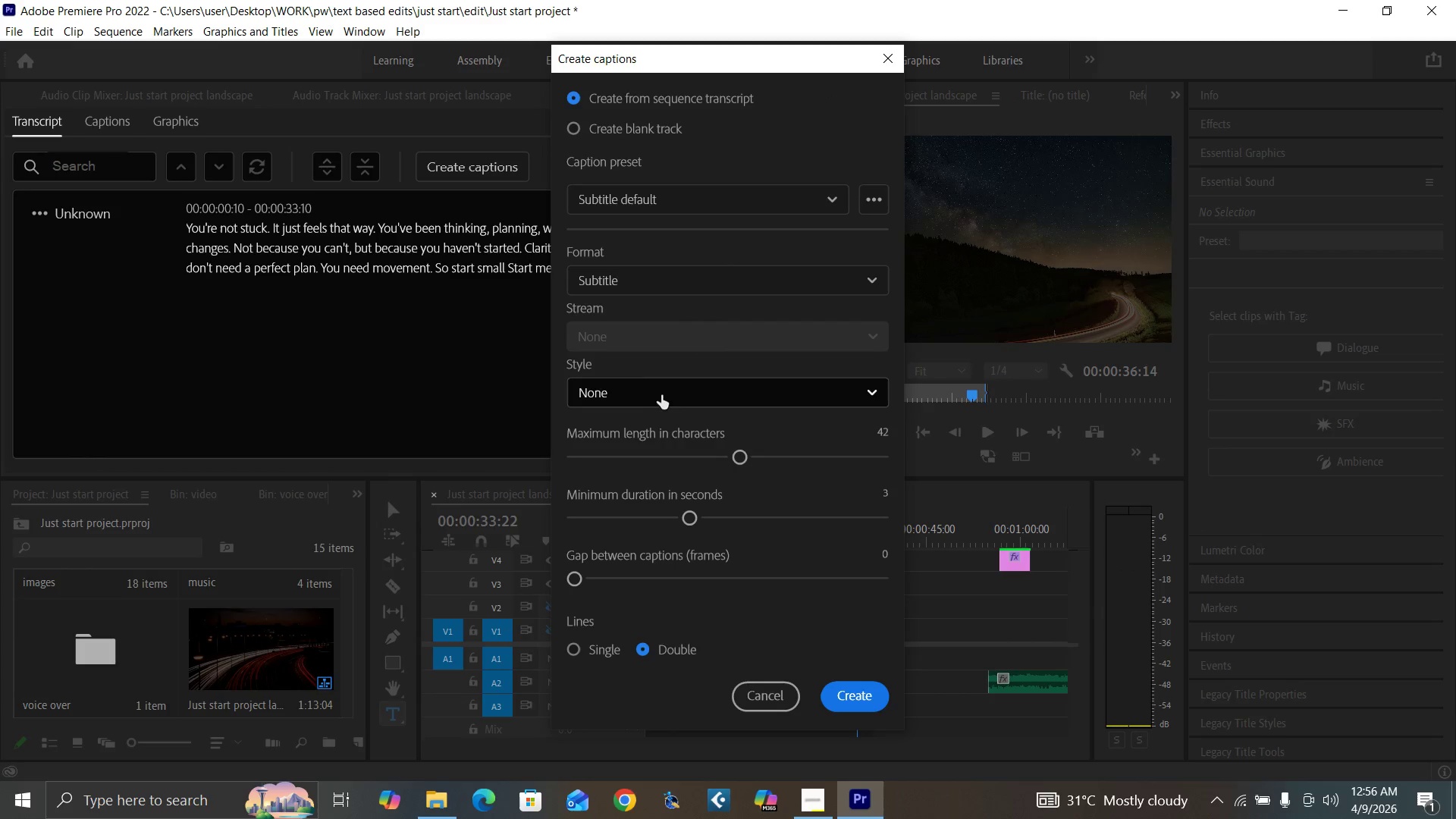 
left_click_drag(start_coordinate=[737, 453], to_coordinate=[581, 494])
 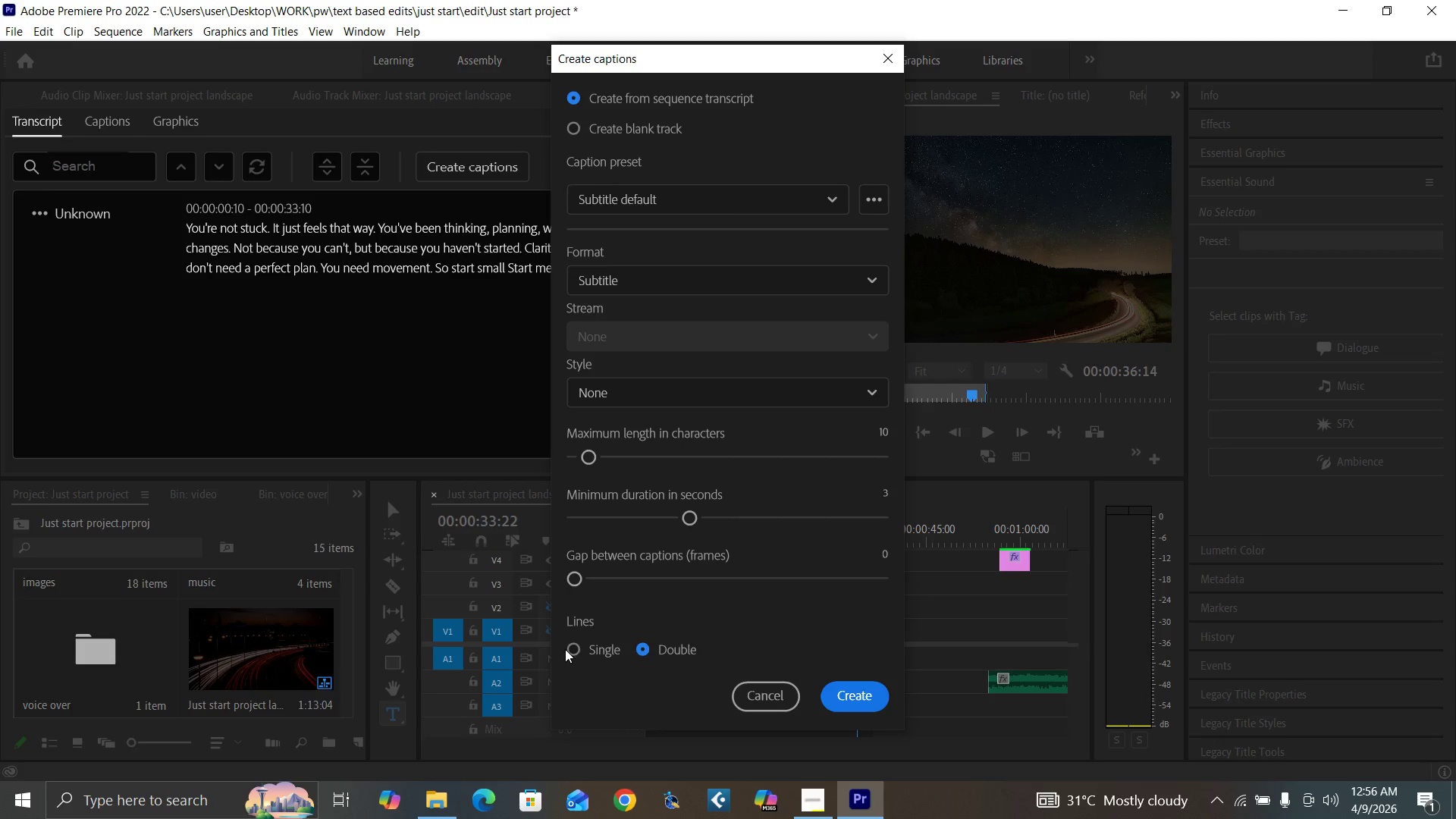 
left_click([572, 652])
 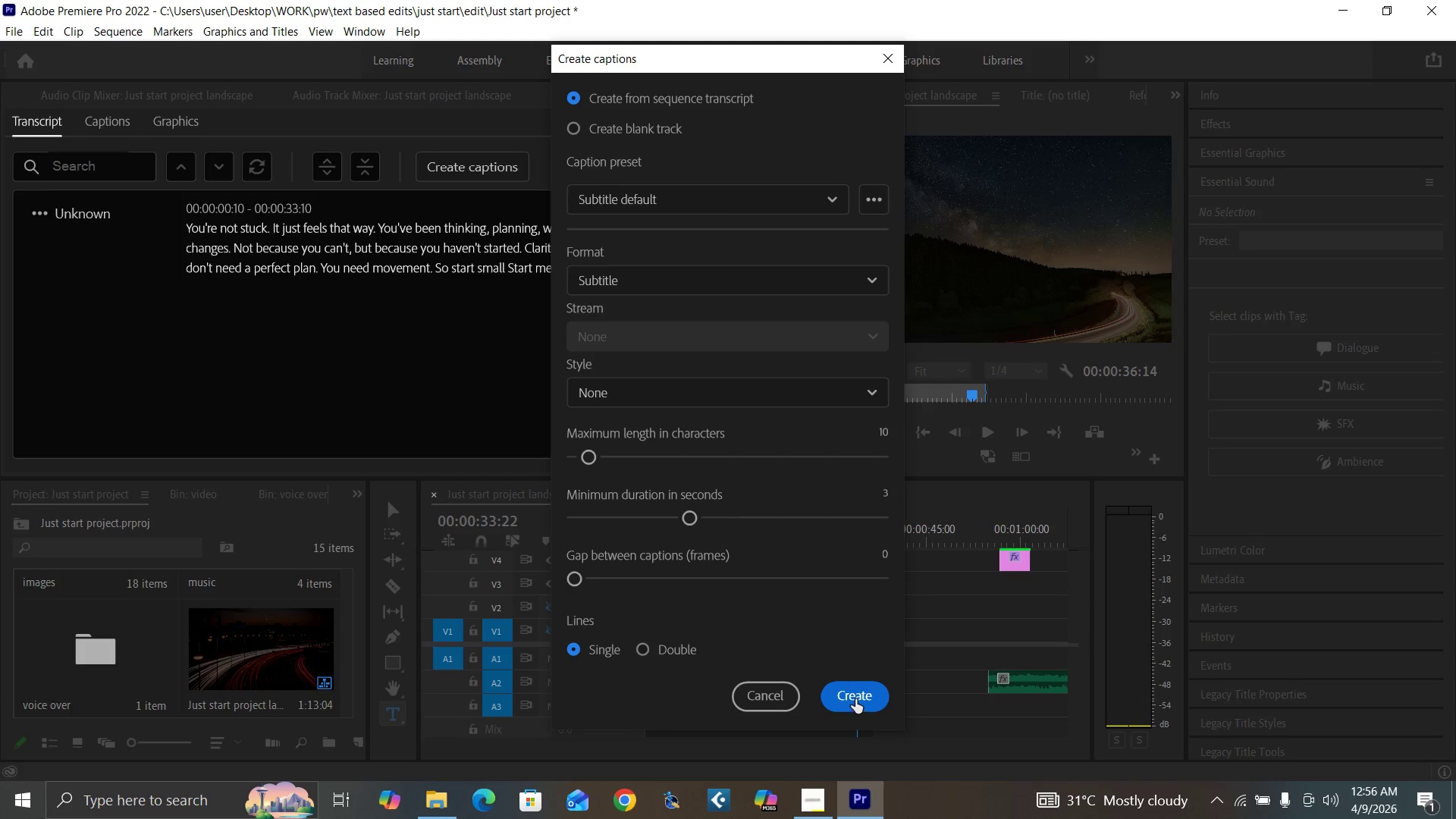 
left_click([855, 699])
 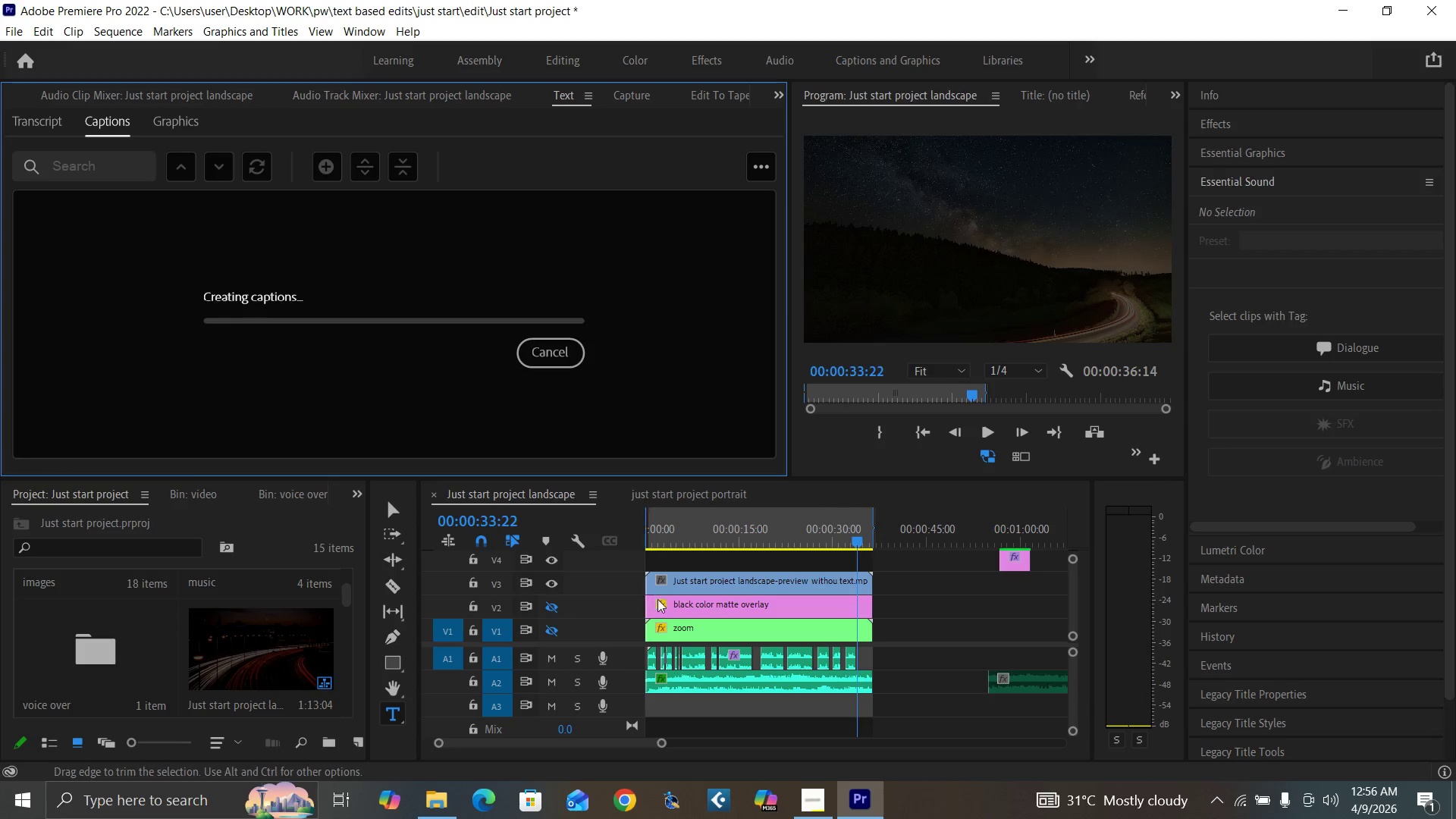 
left_click_drag(start_coordinate=[654, 535], to_coordinate=[623, 557])
 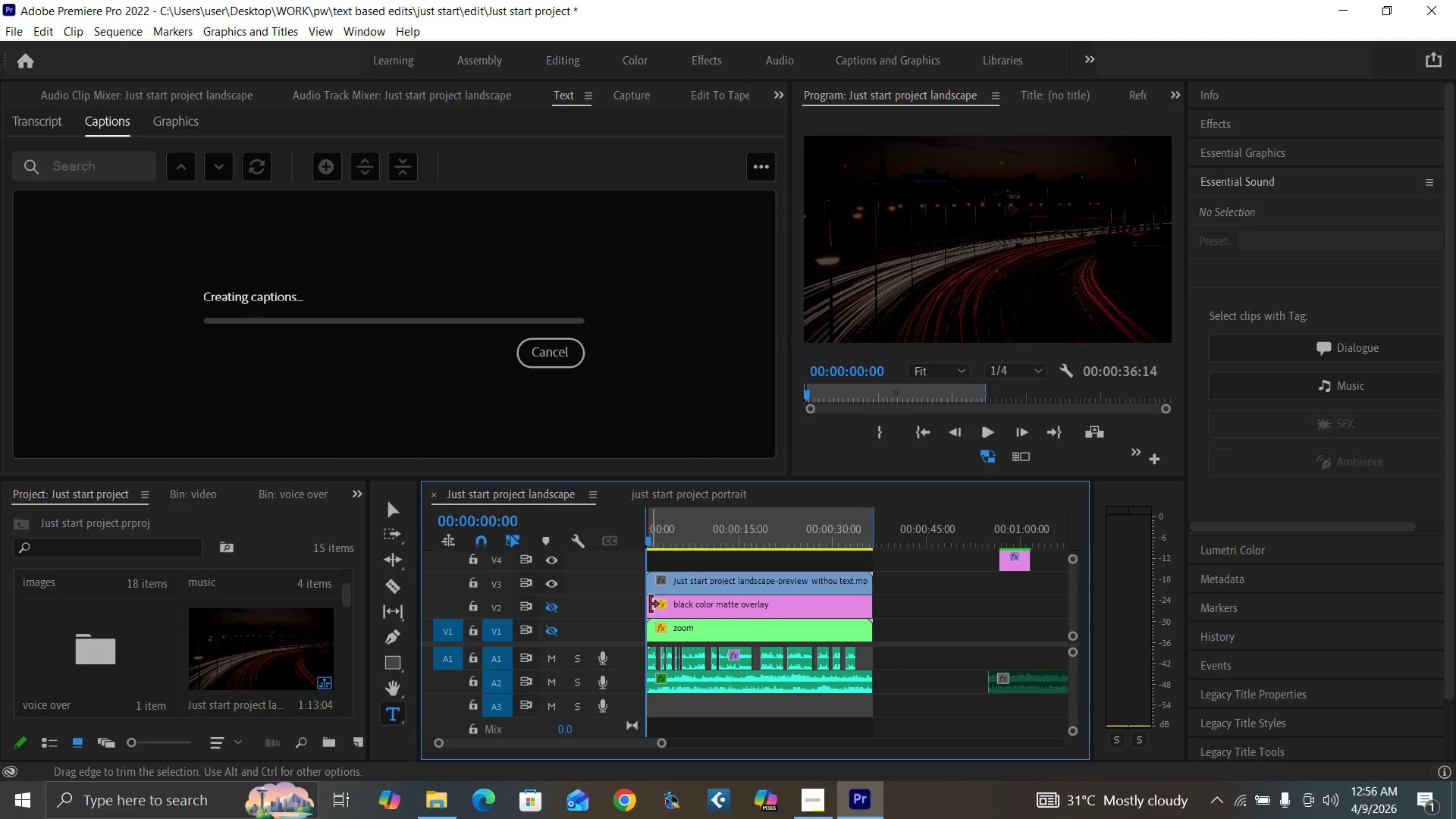 
key(Control+Backquote)
 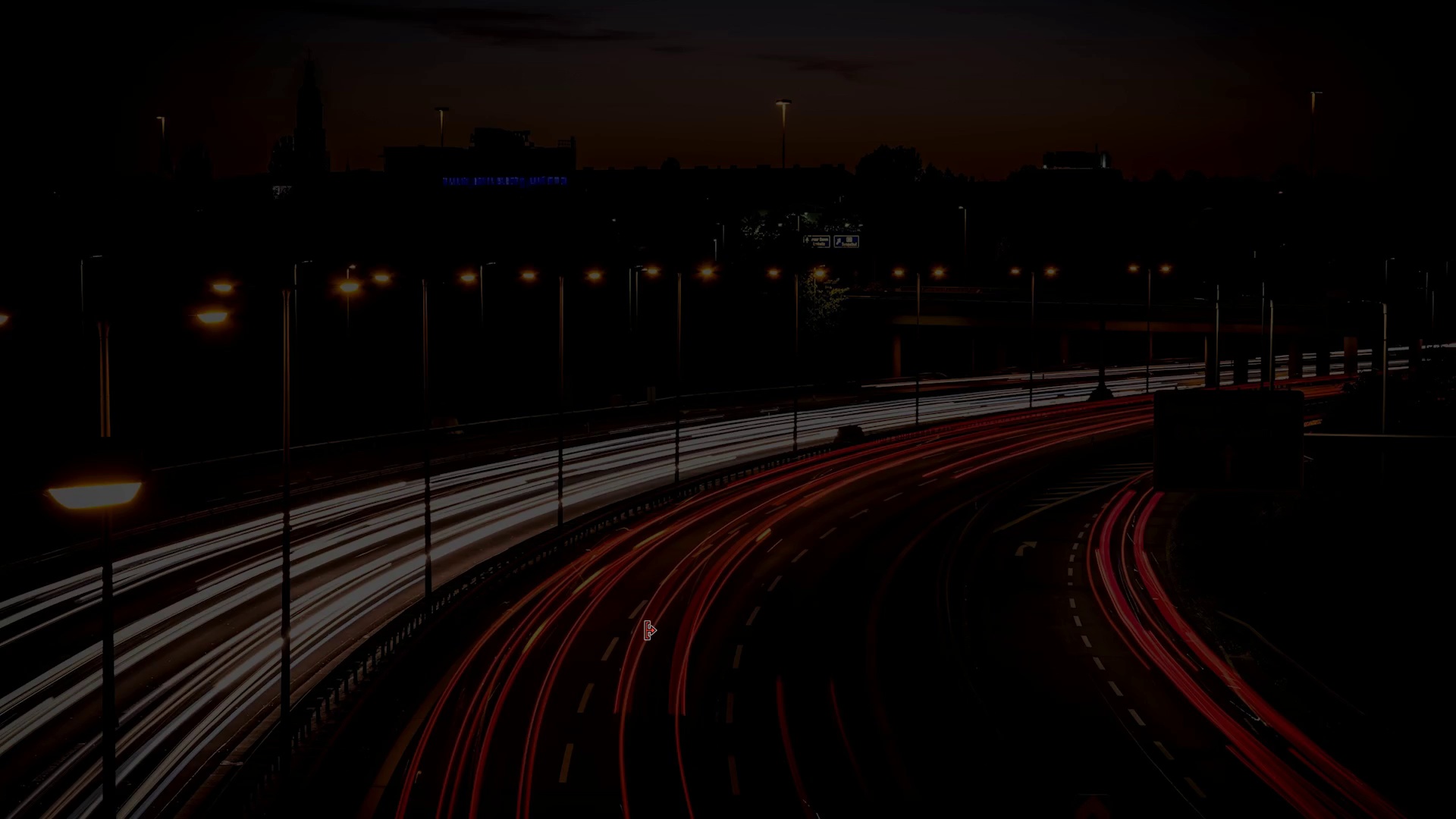 
key(Space)
 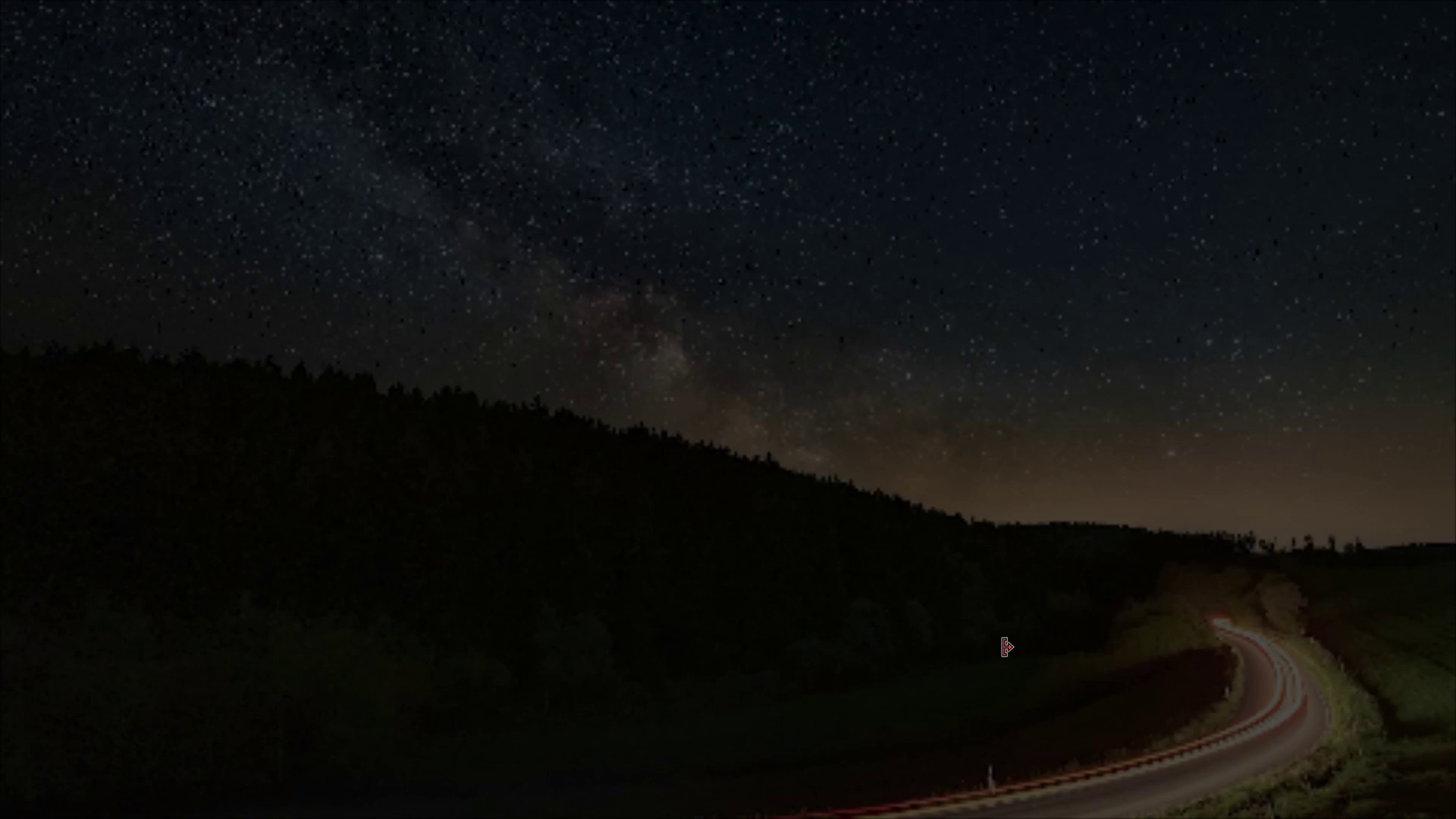 
wait(36.12)
 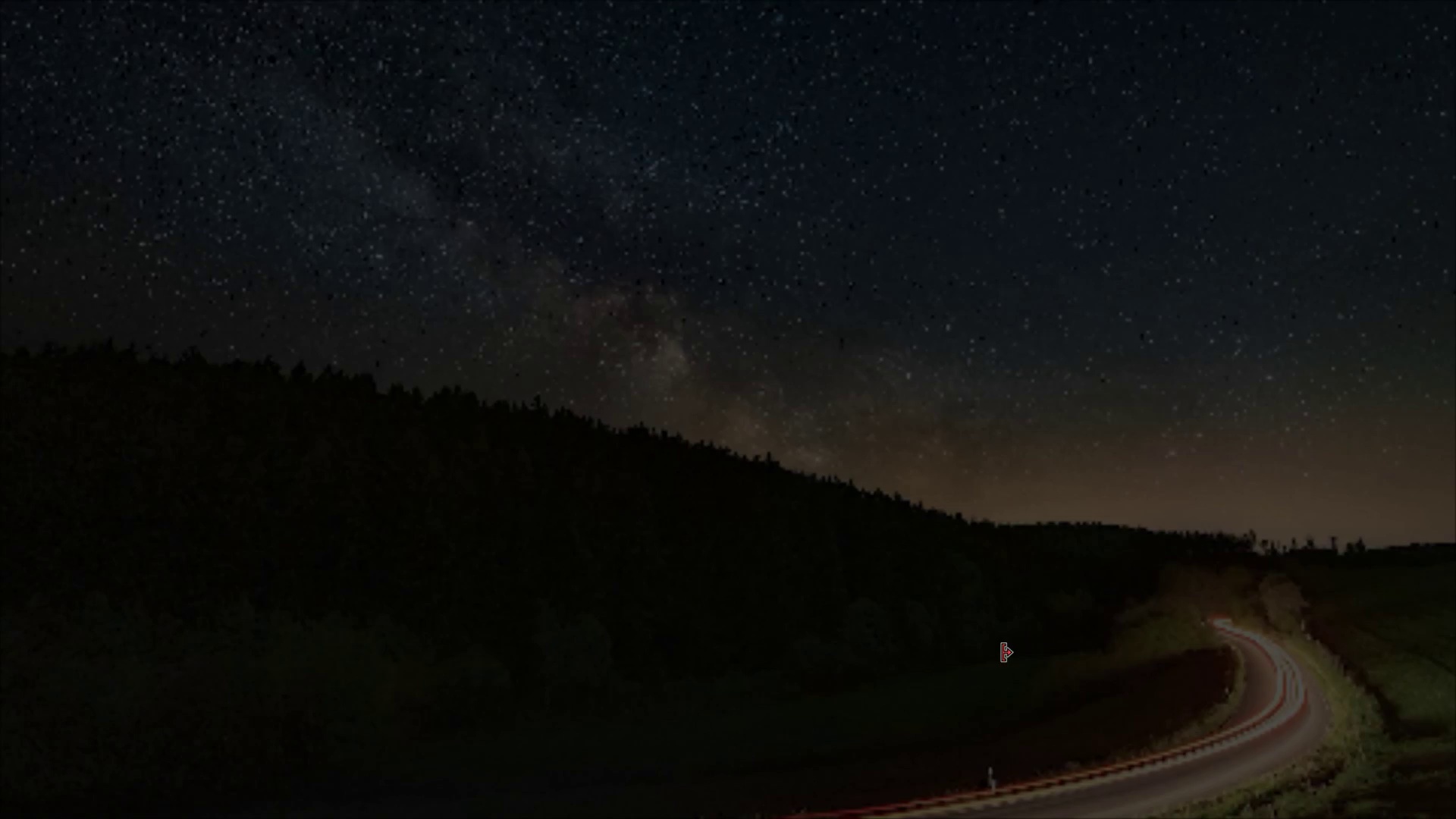 
key(Control+Backquote)
 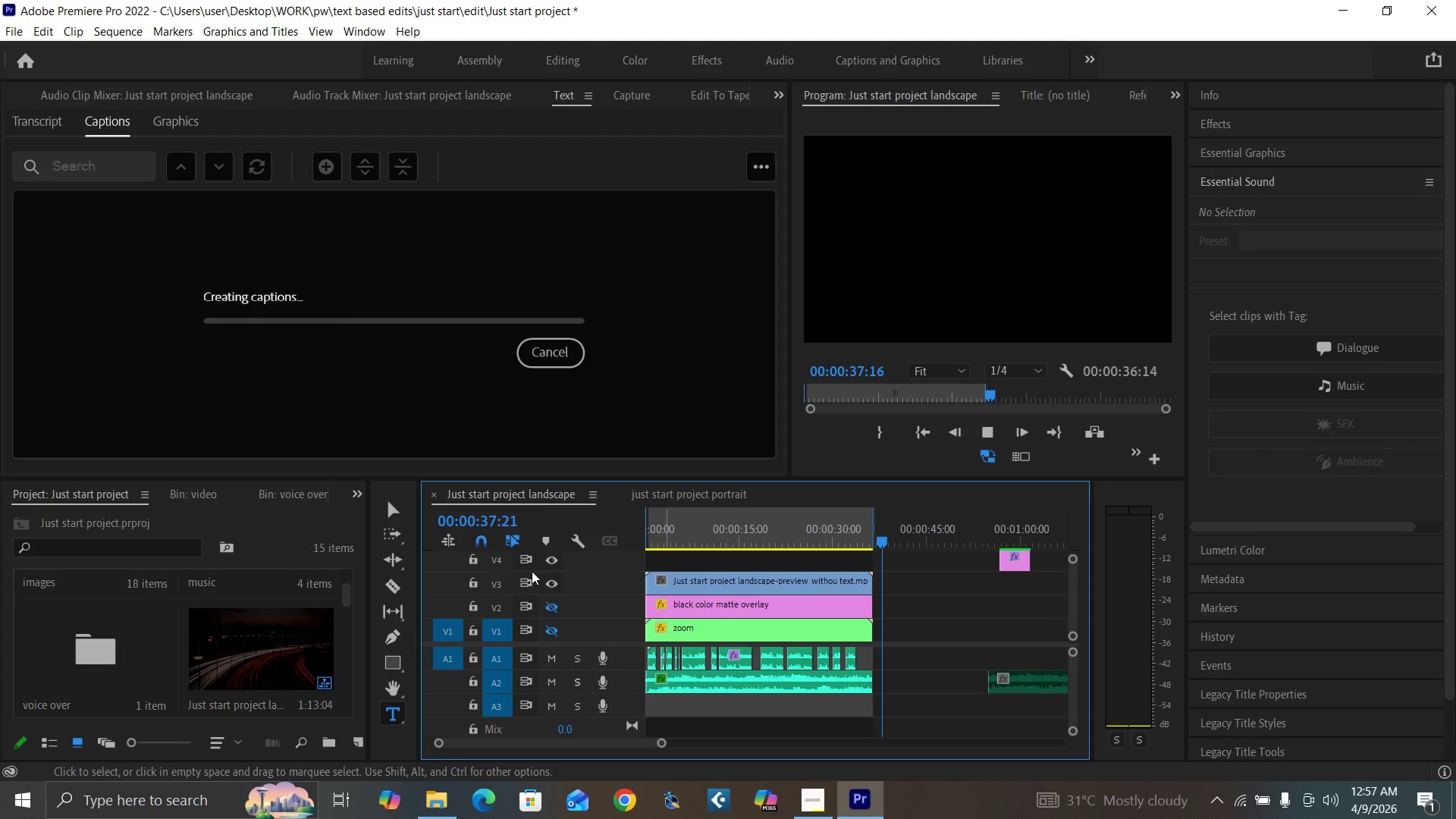 
key(Space)
 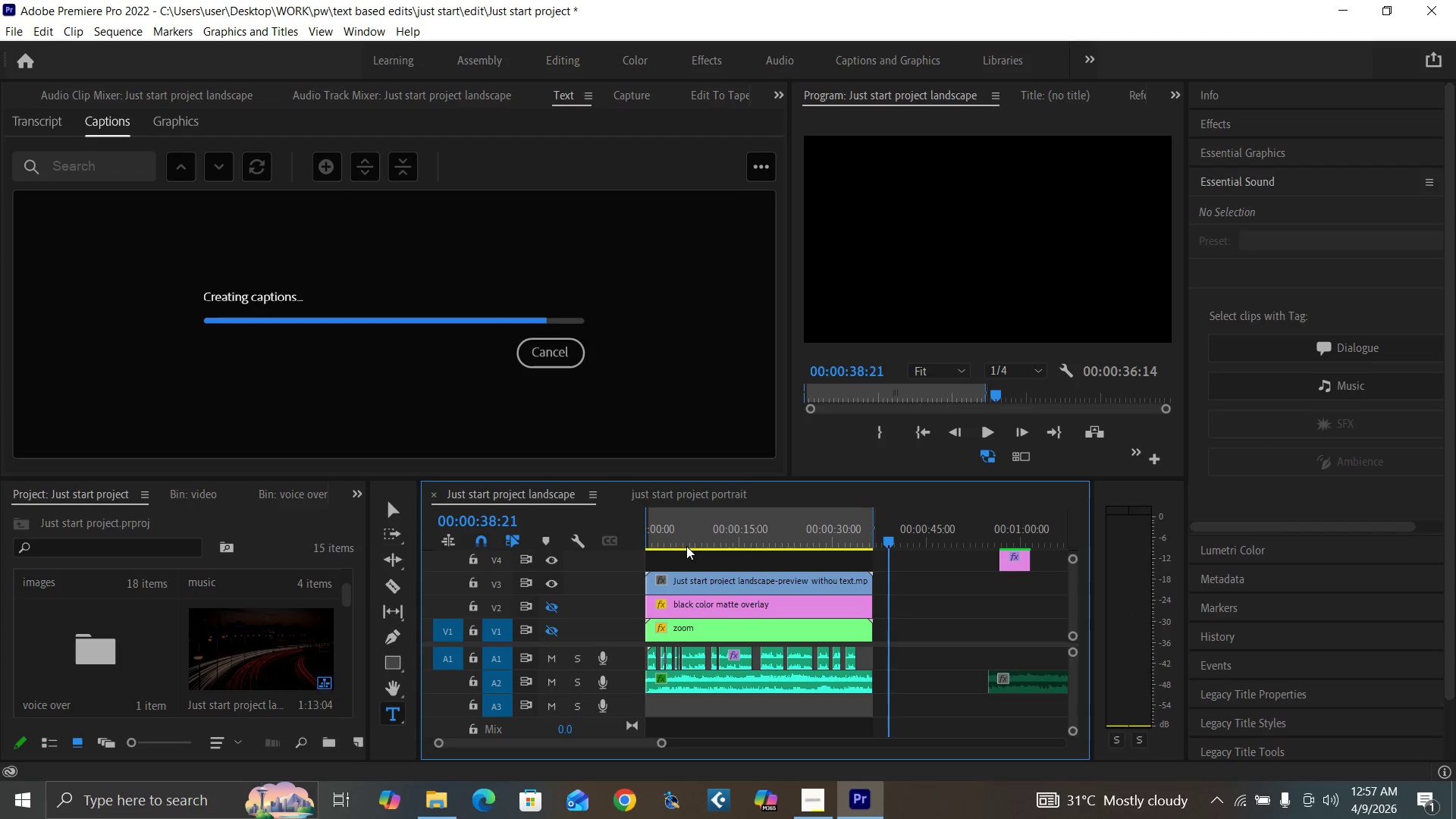 
left_click_drag(start_coordinate=[686, 546], to_coordinate=[592, 581])
 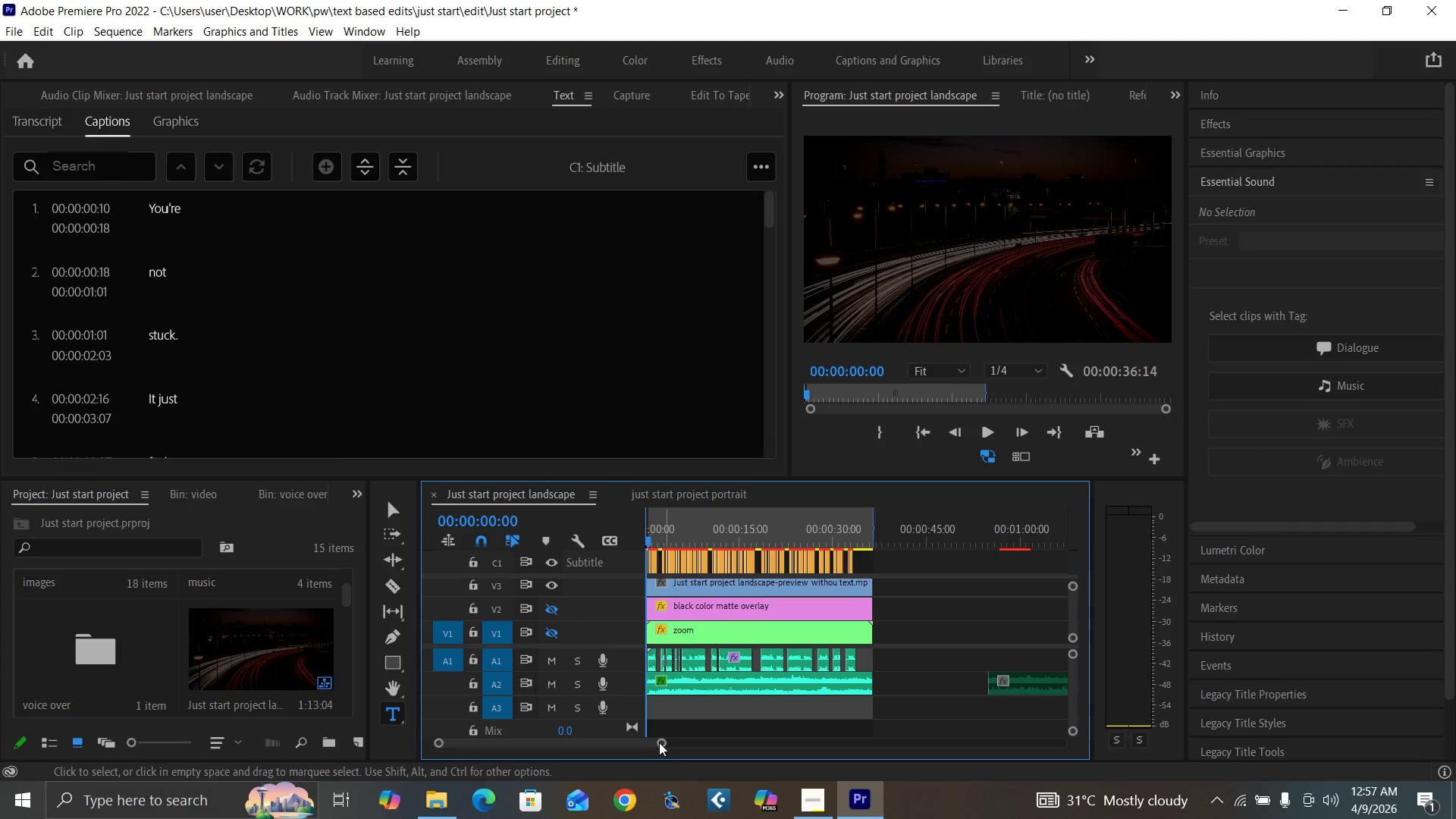 
left_click_drag(start_coordinate=[658, 742], to_coordinate=[575, 766])
 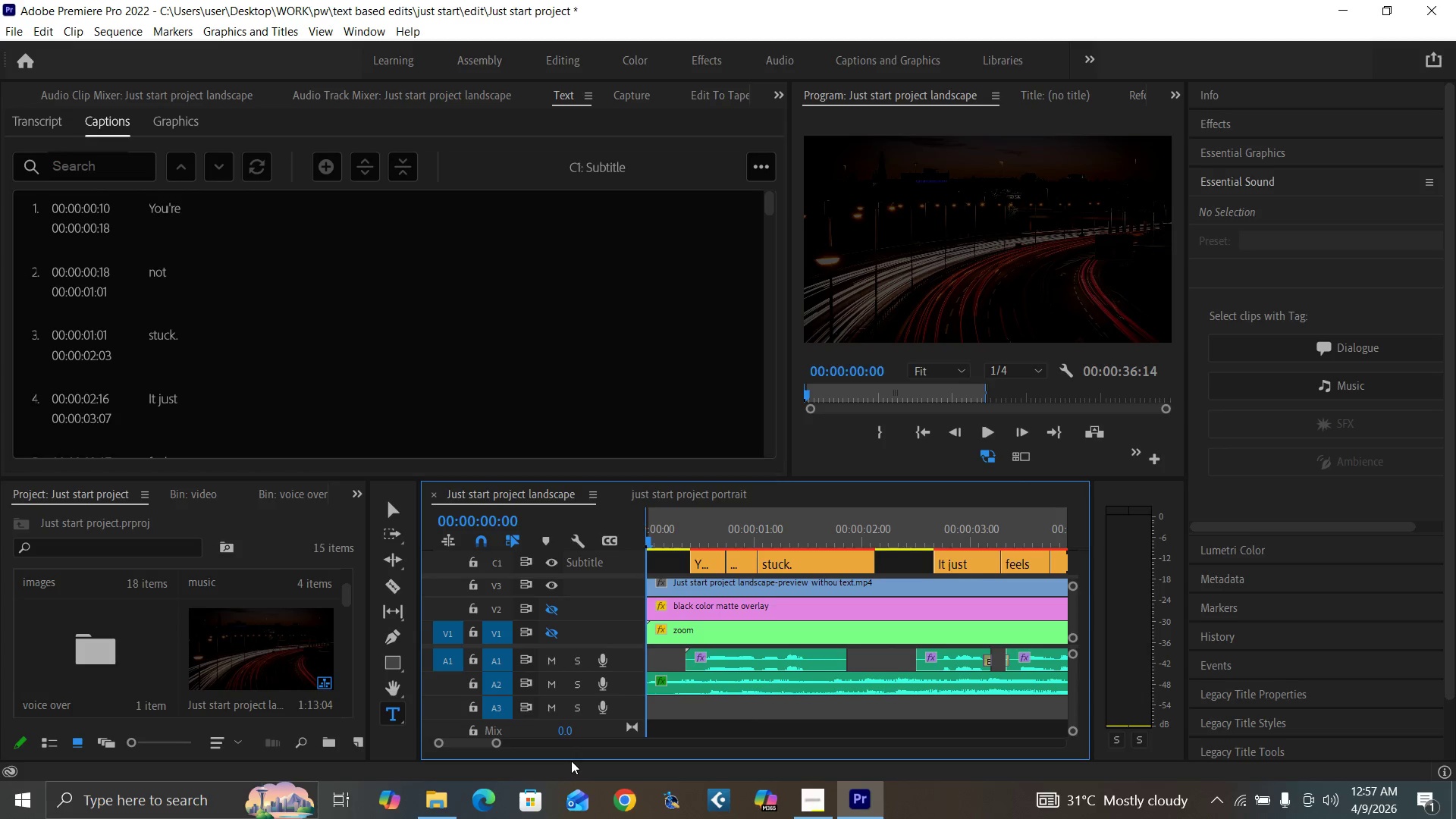 
key(Space)
 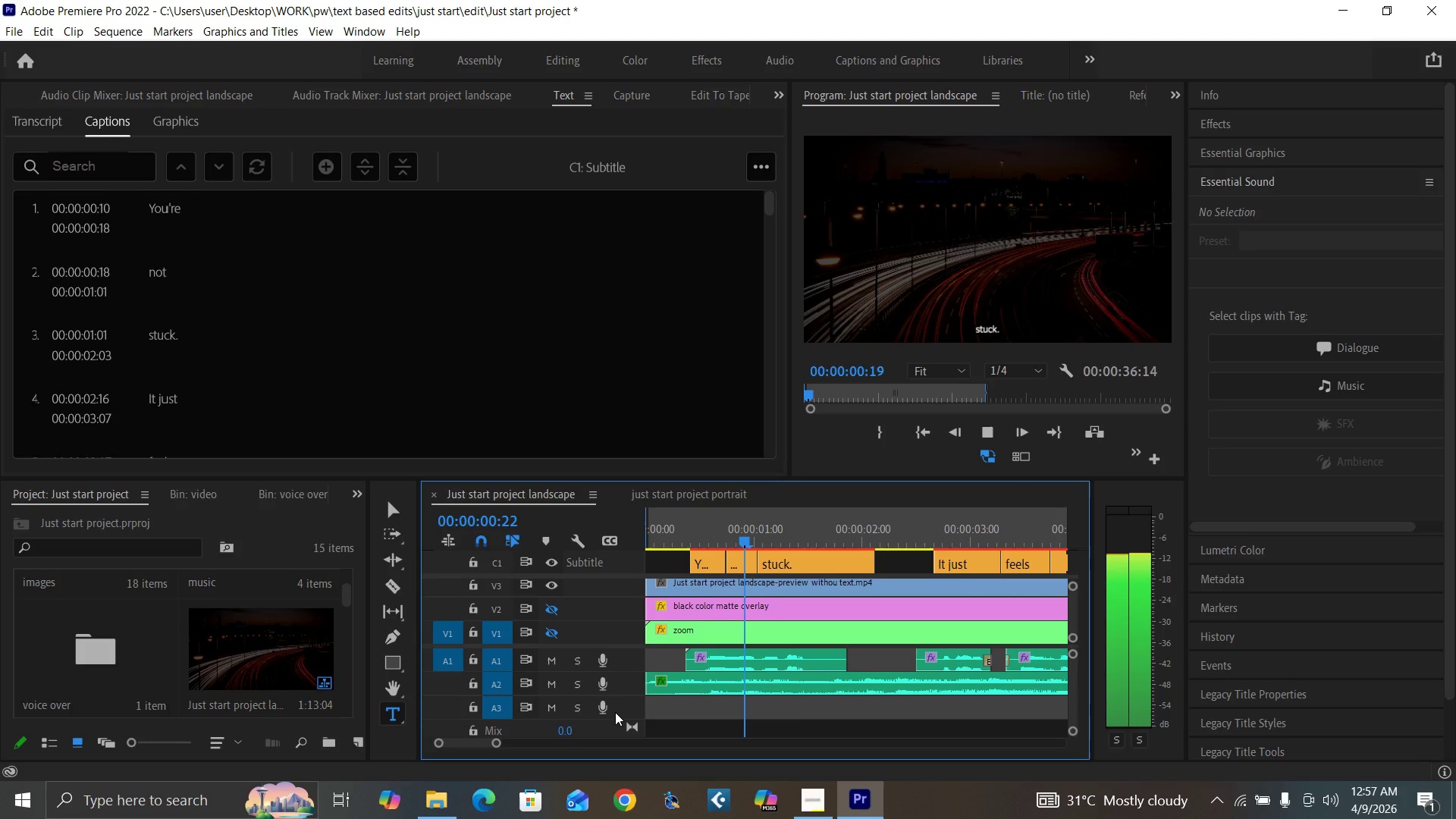 
key(Space)
 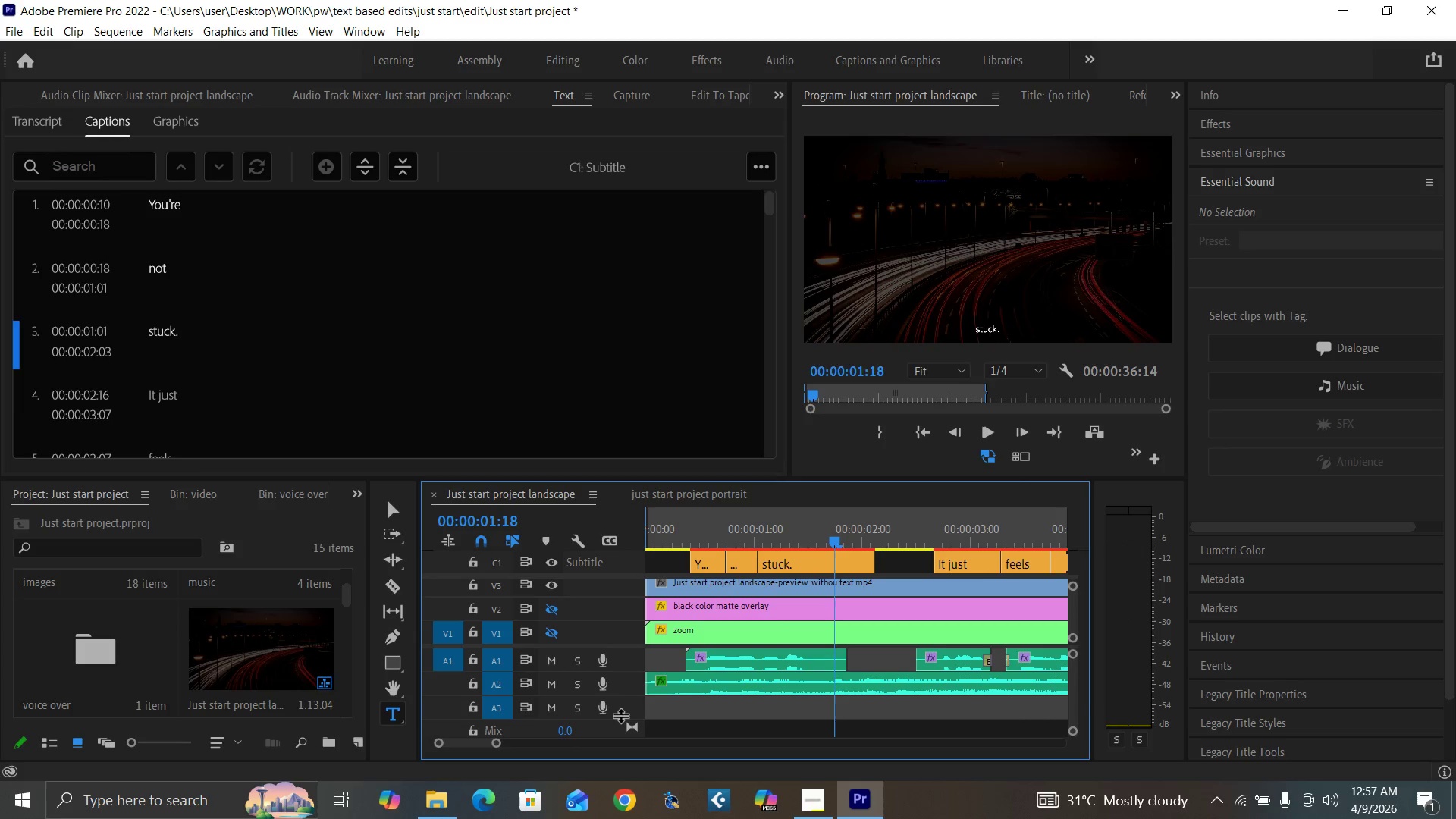 
key(Minus)
 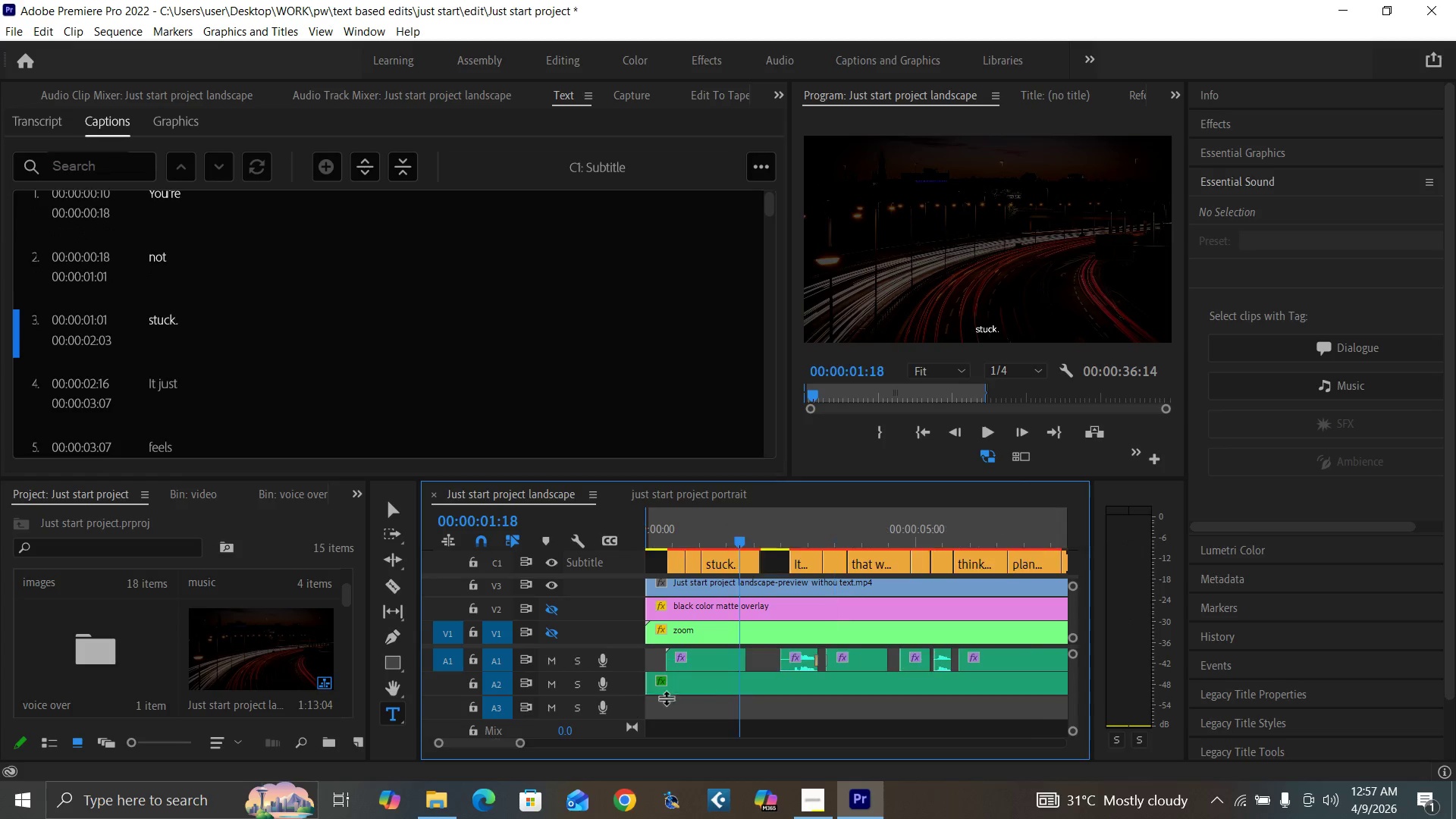 
key(Minus)
 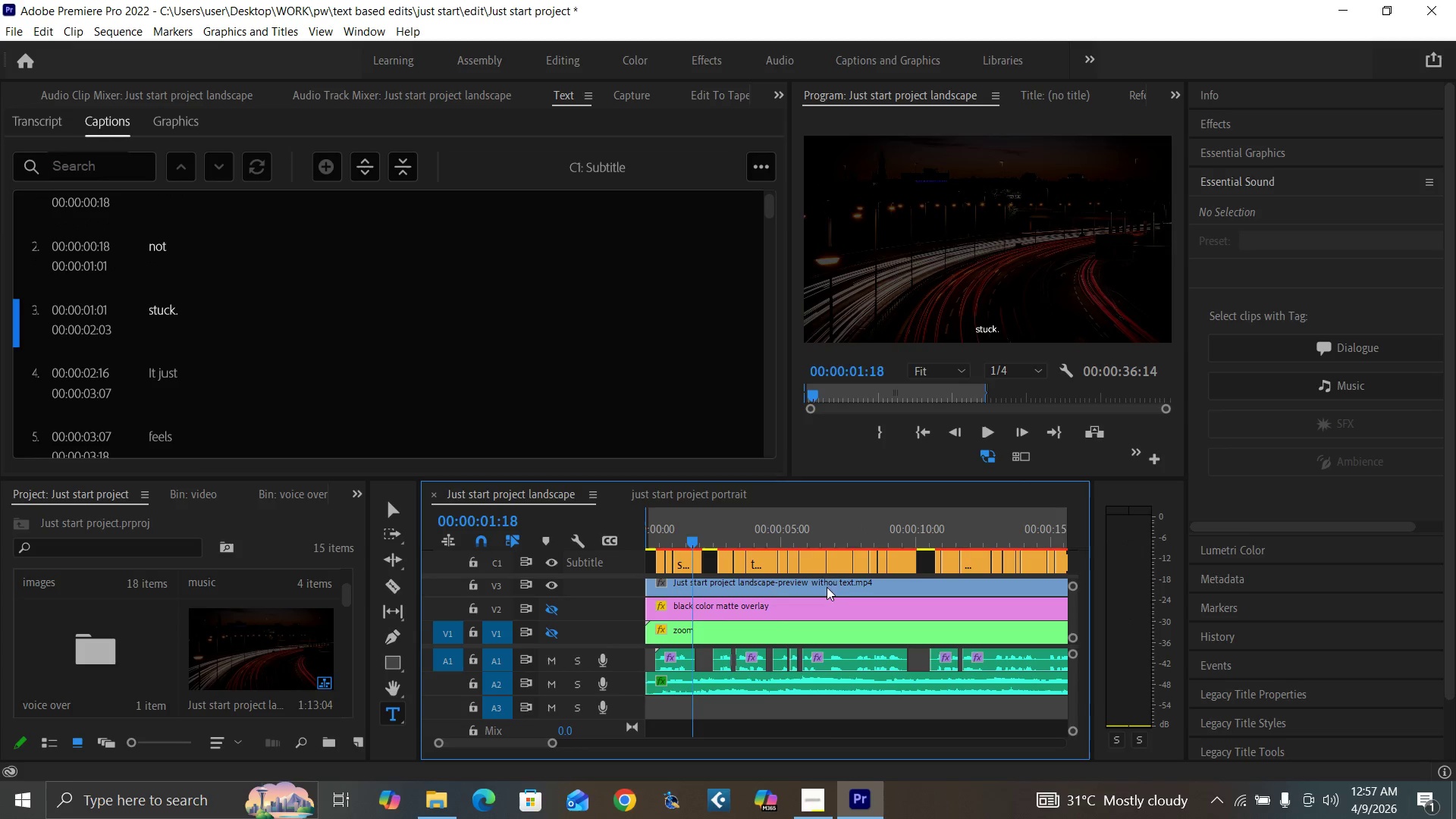 
key(Minus)
 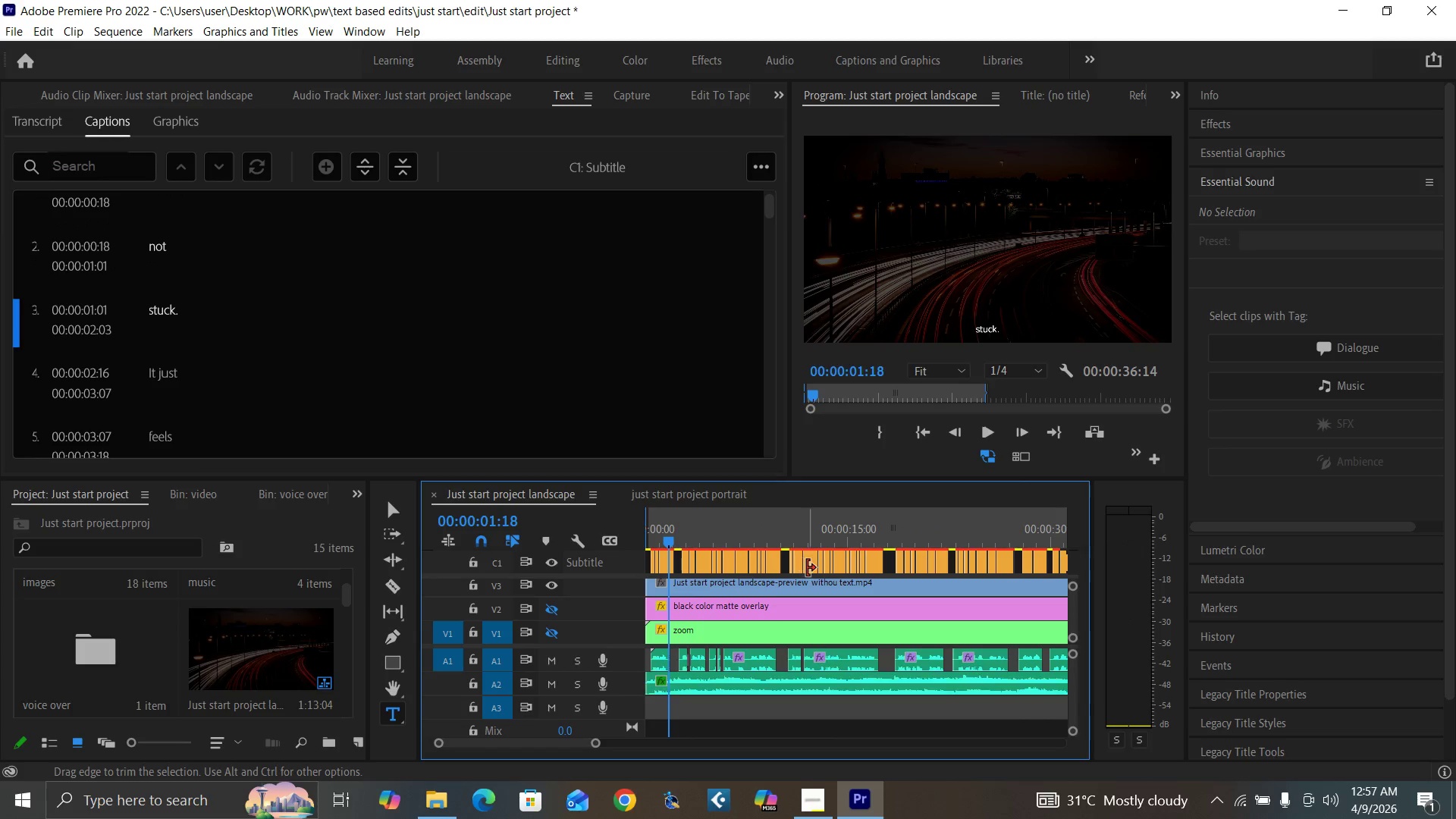 
key(Minus)
 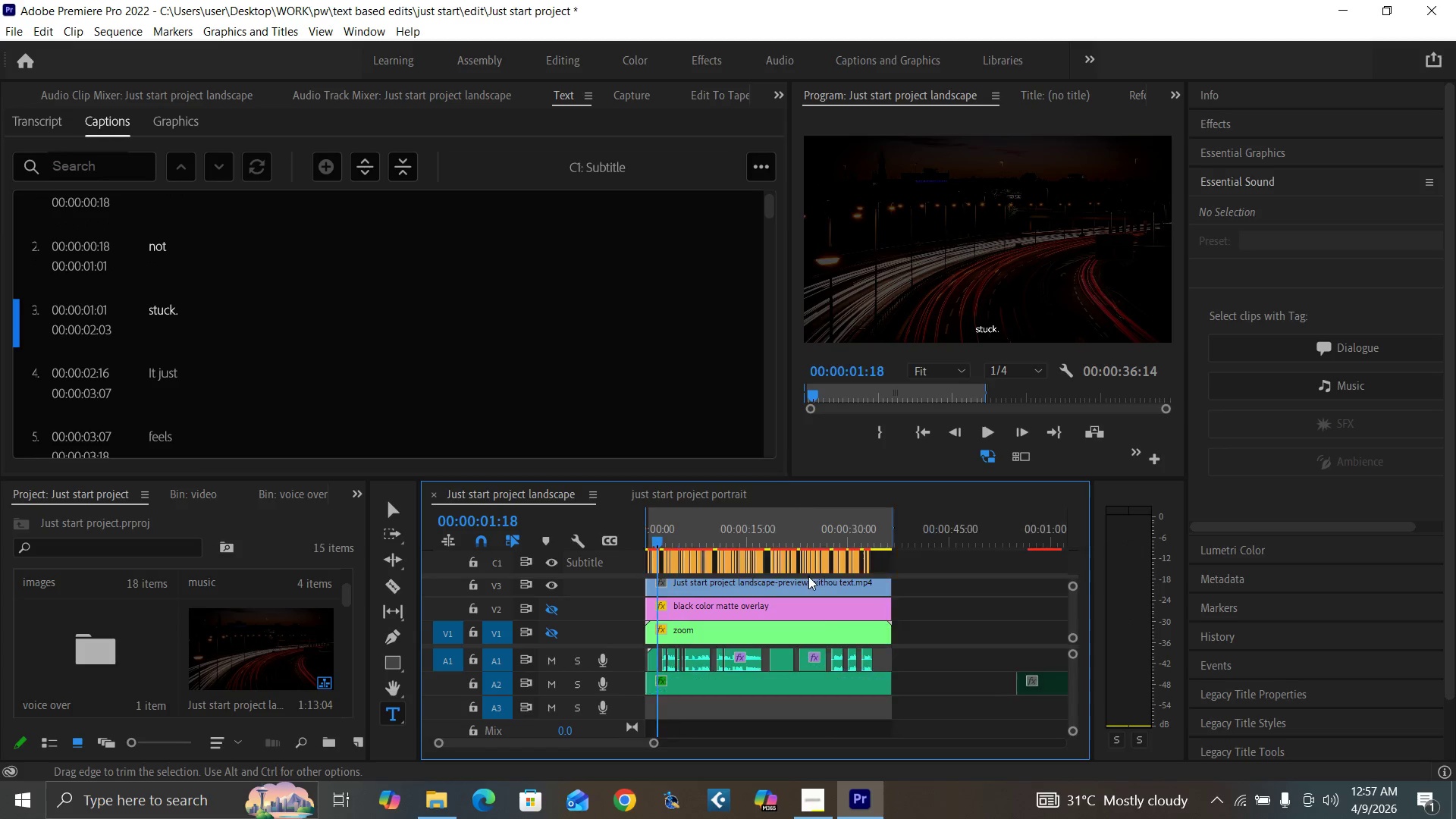 
key(Minus)
 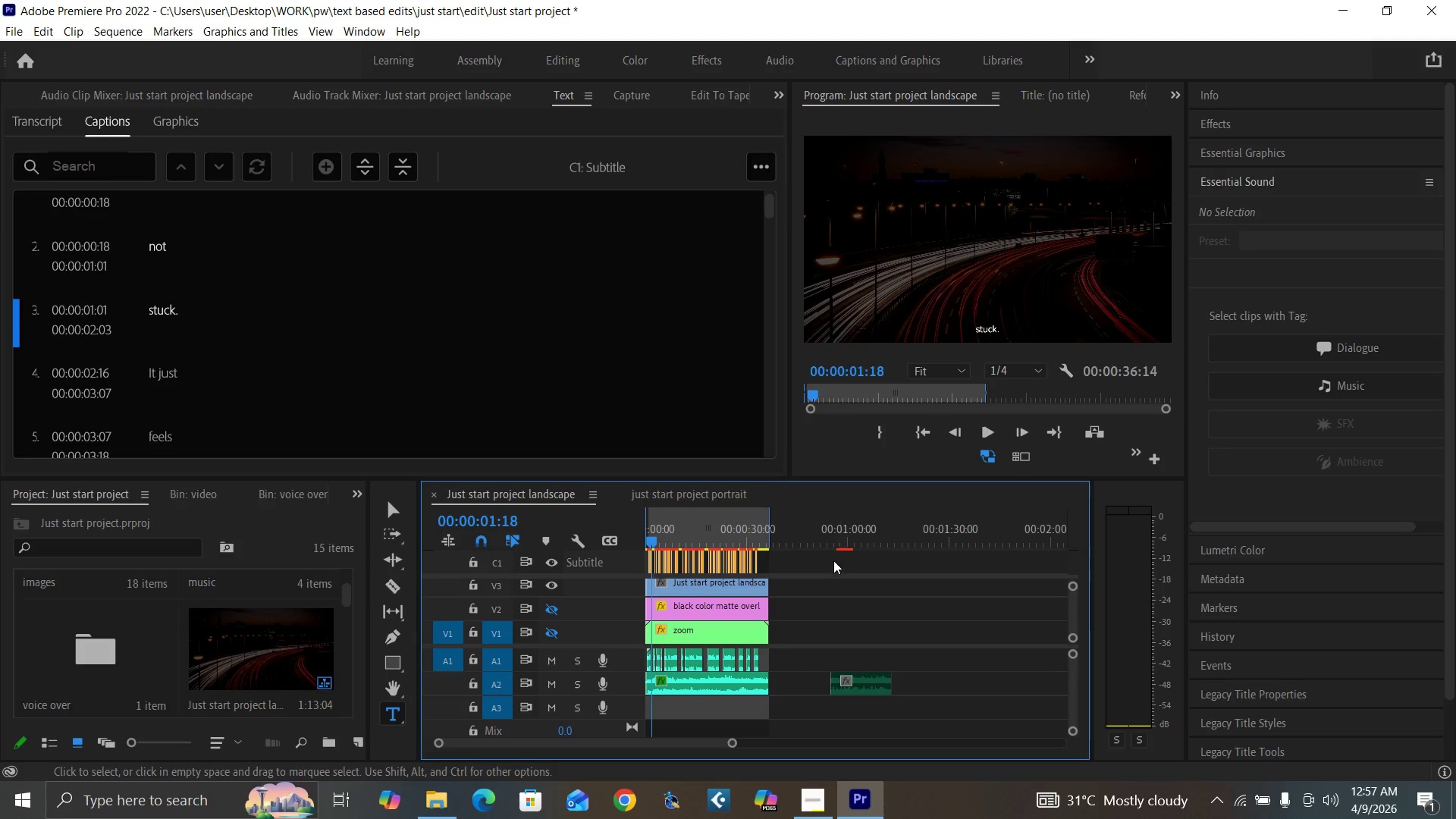 
left_click_drag(start_coordinate=[821, 557], to_coordinate=[592, 557])
 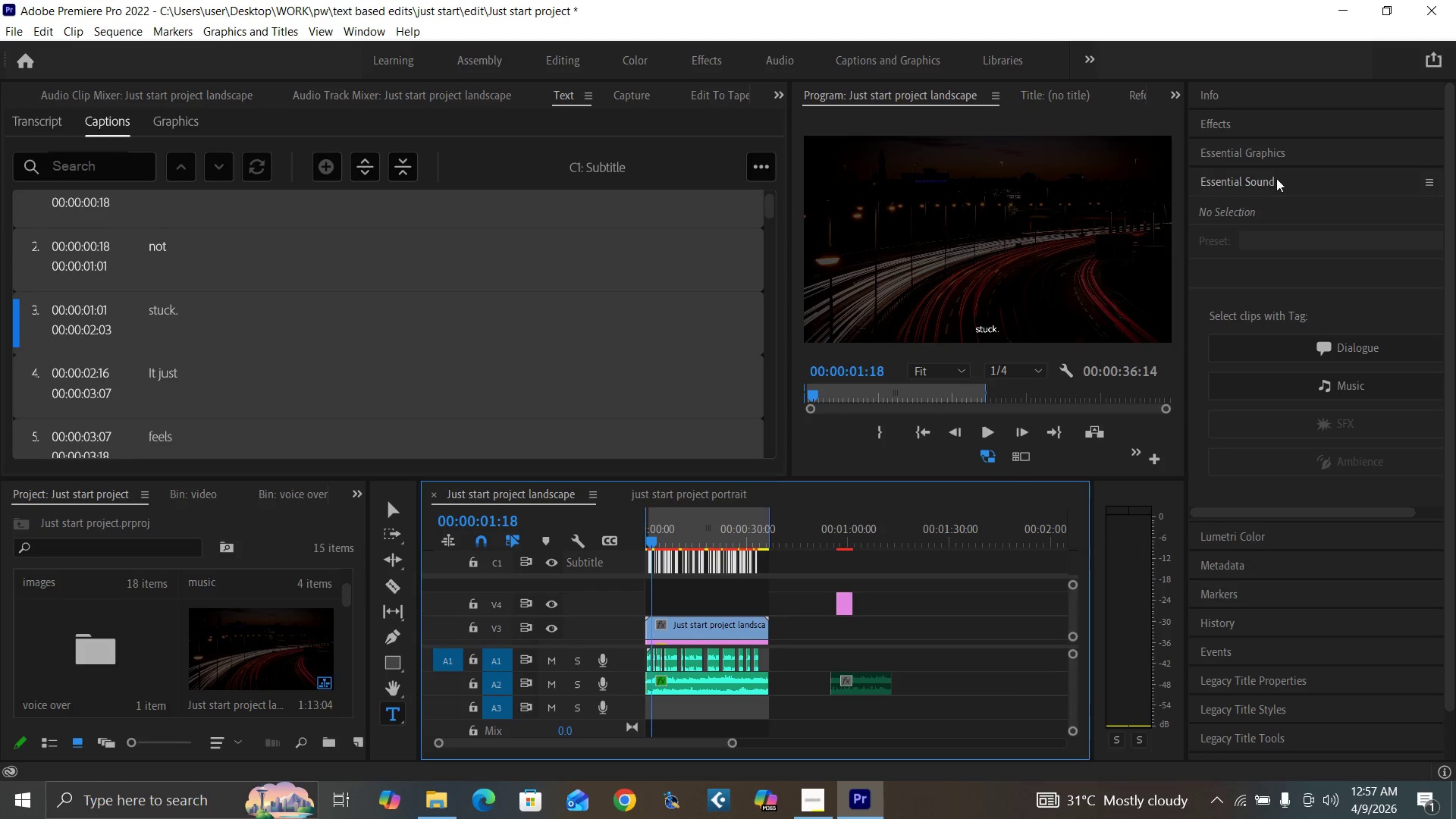 
left_click([1261, 153])
 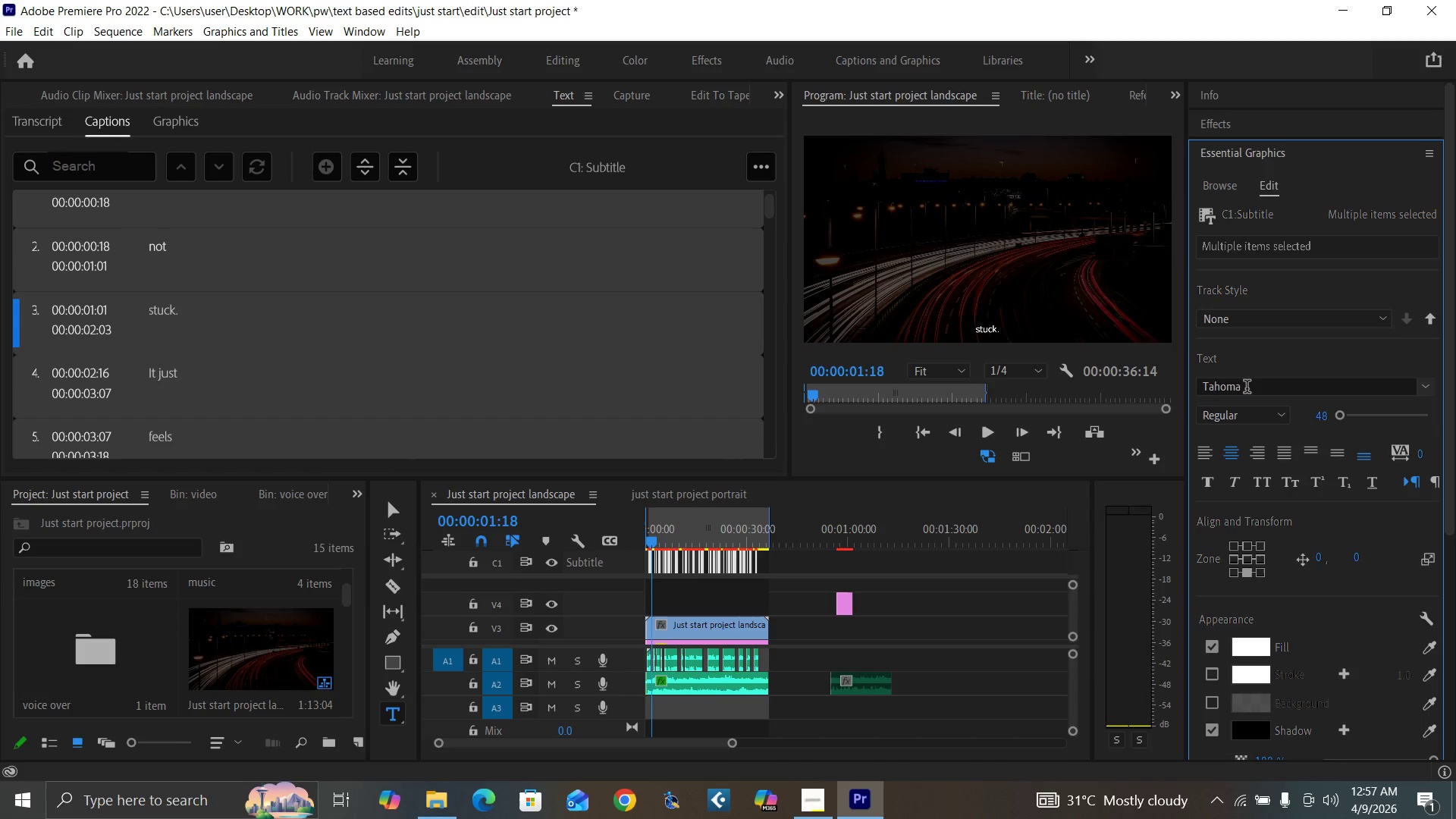 
left_click([1247, 388])
 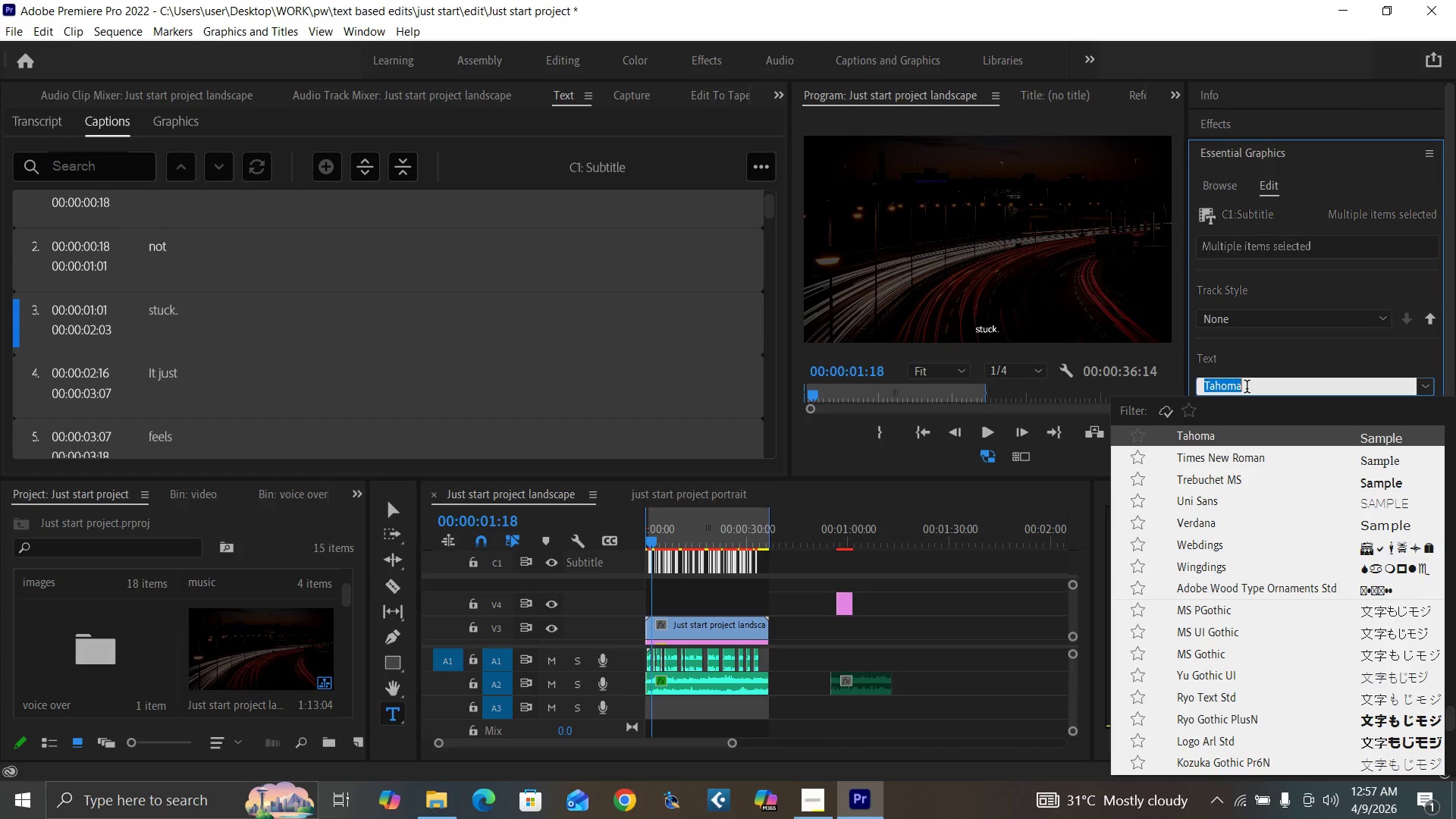 
type(popp)
 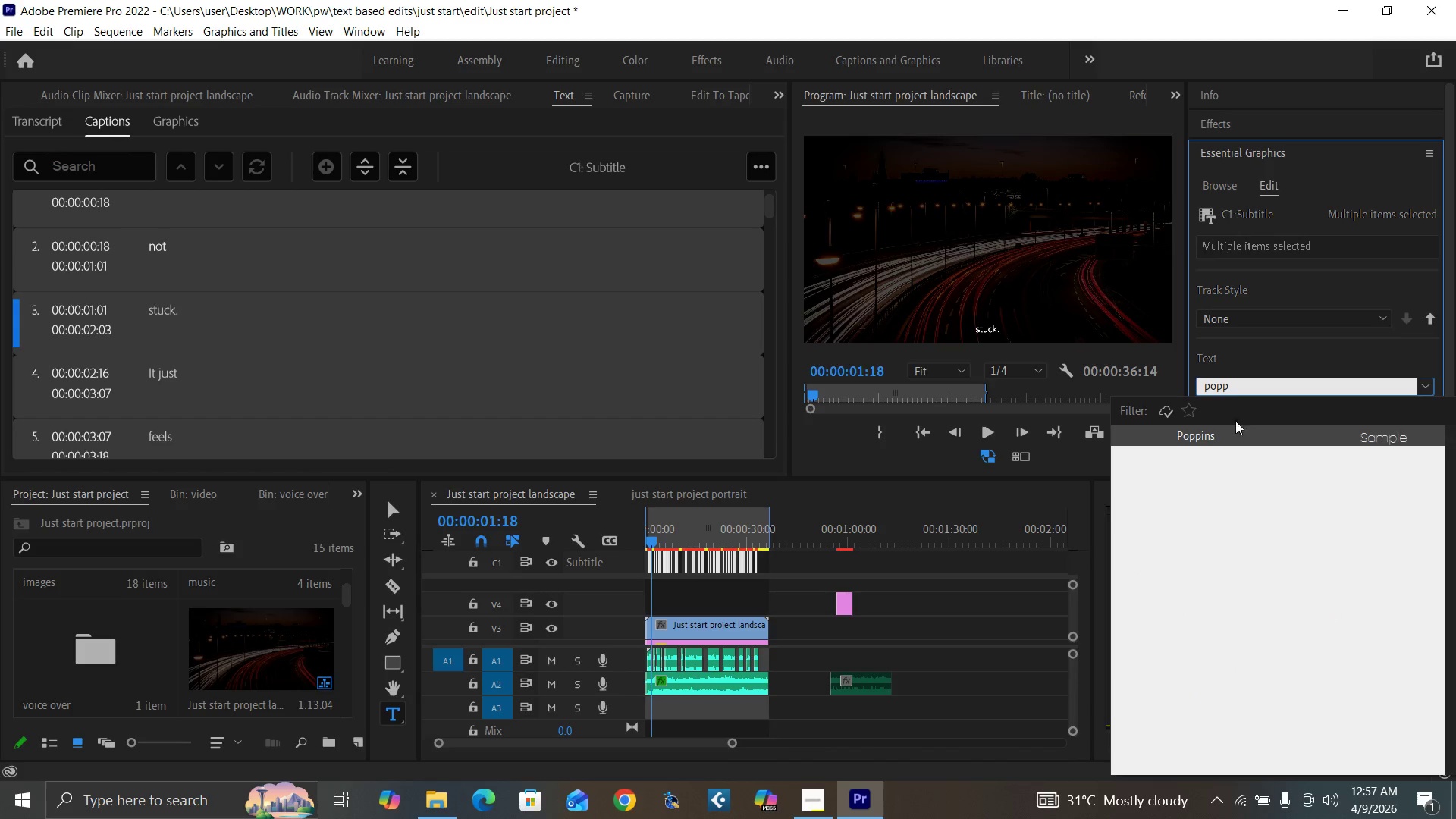 
left_click([1216, 432])
 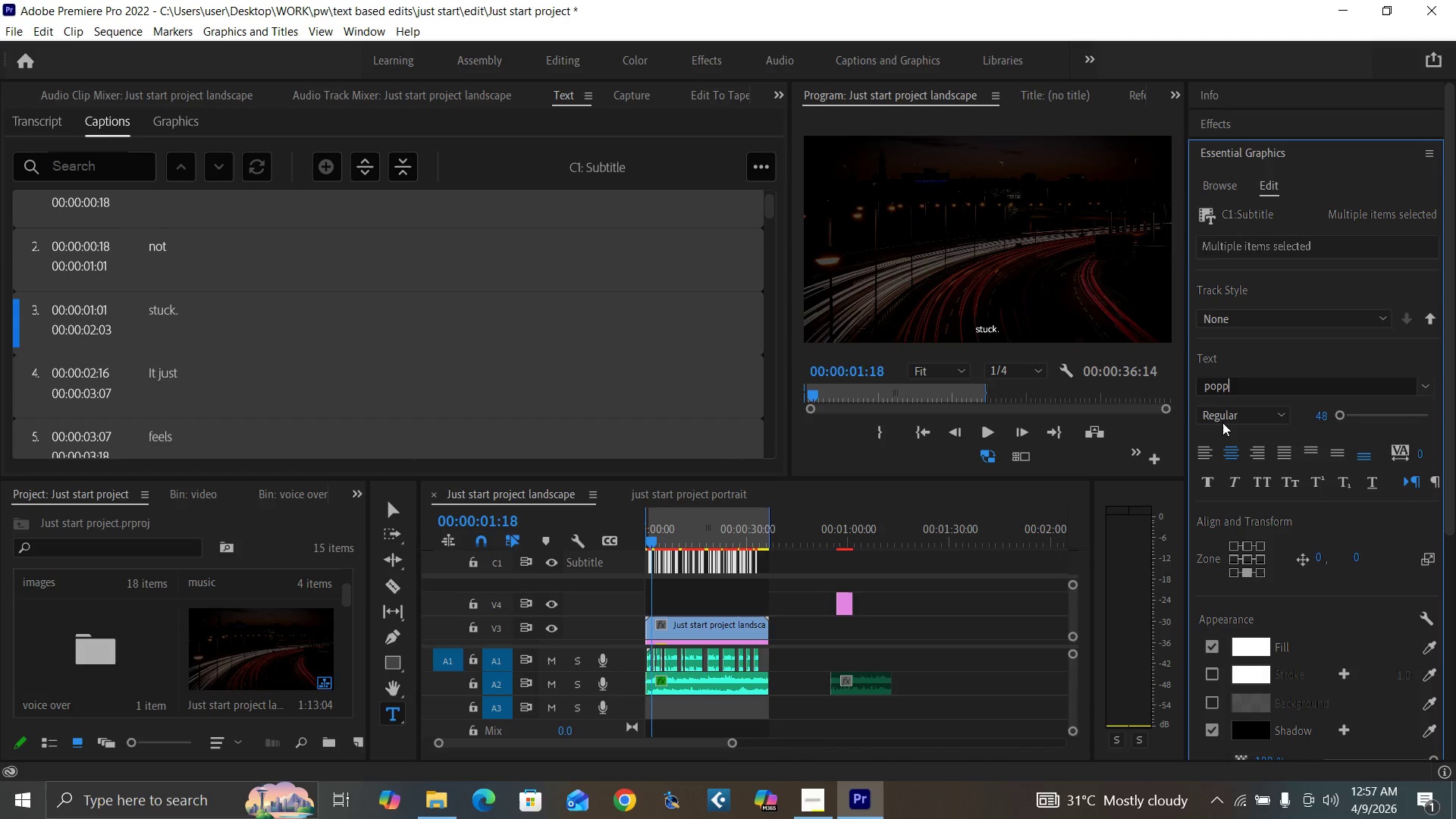 
left_click([1226, 417])
 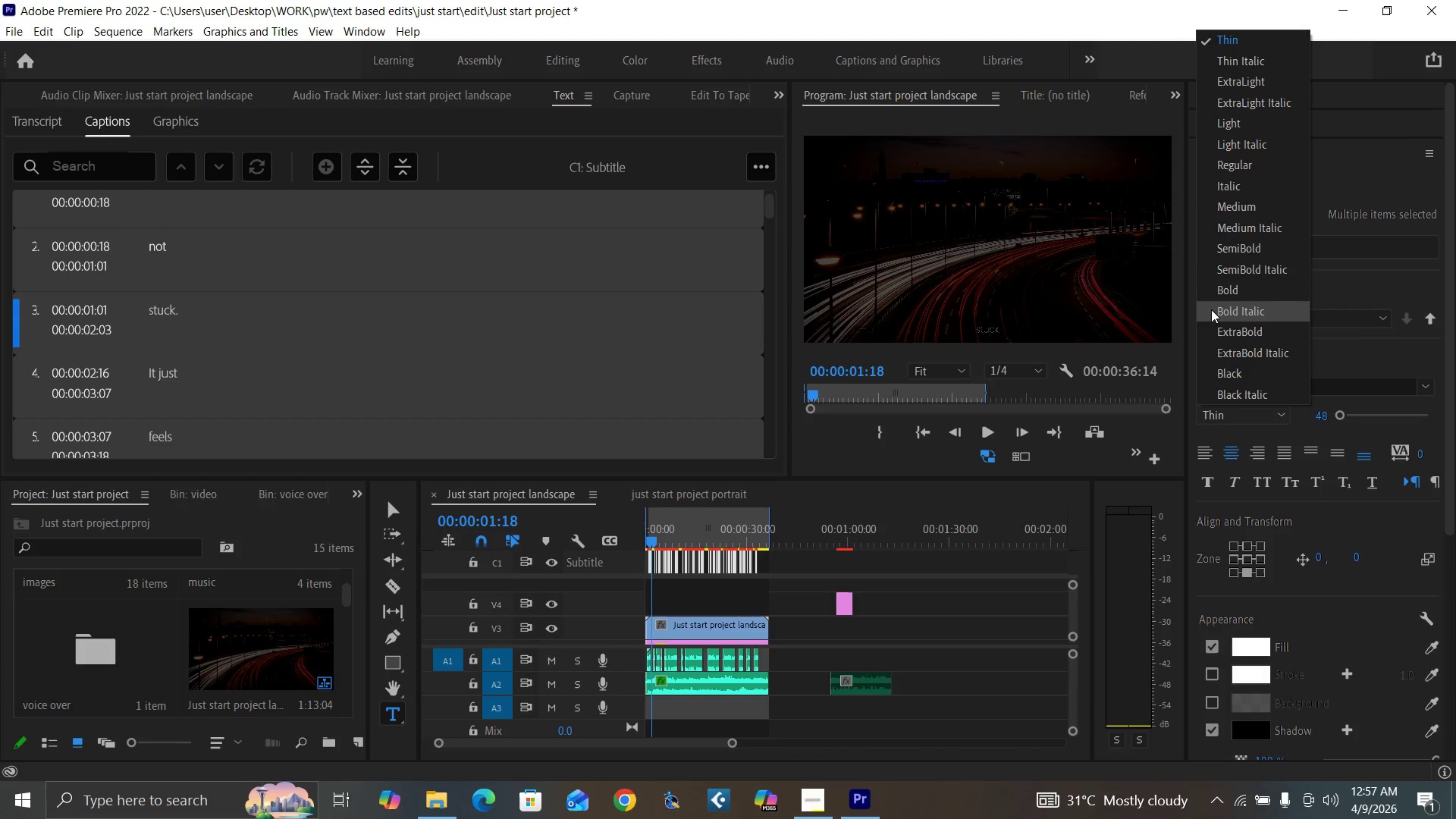 
left_click([1224, 290])
 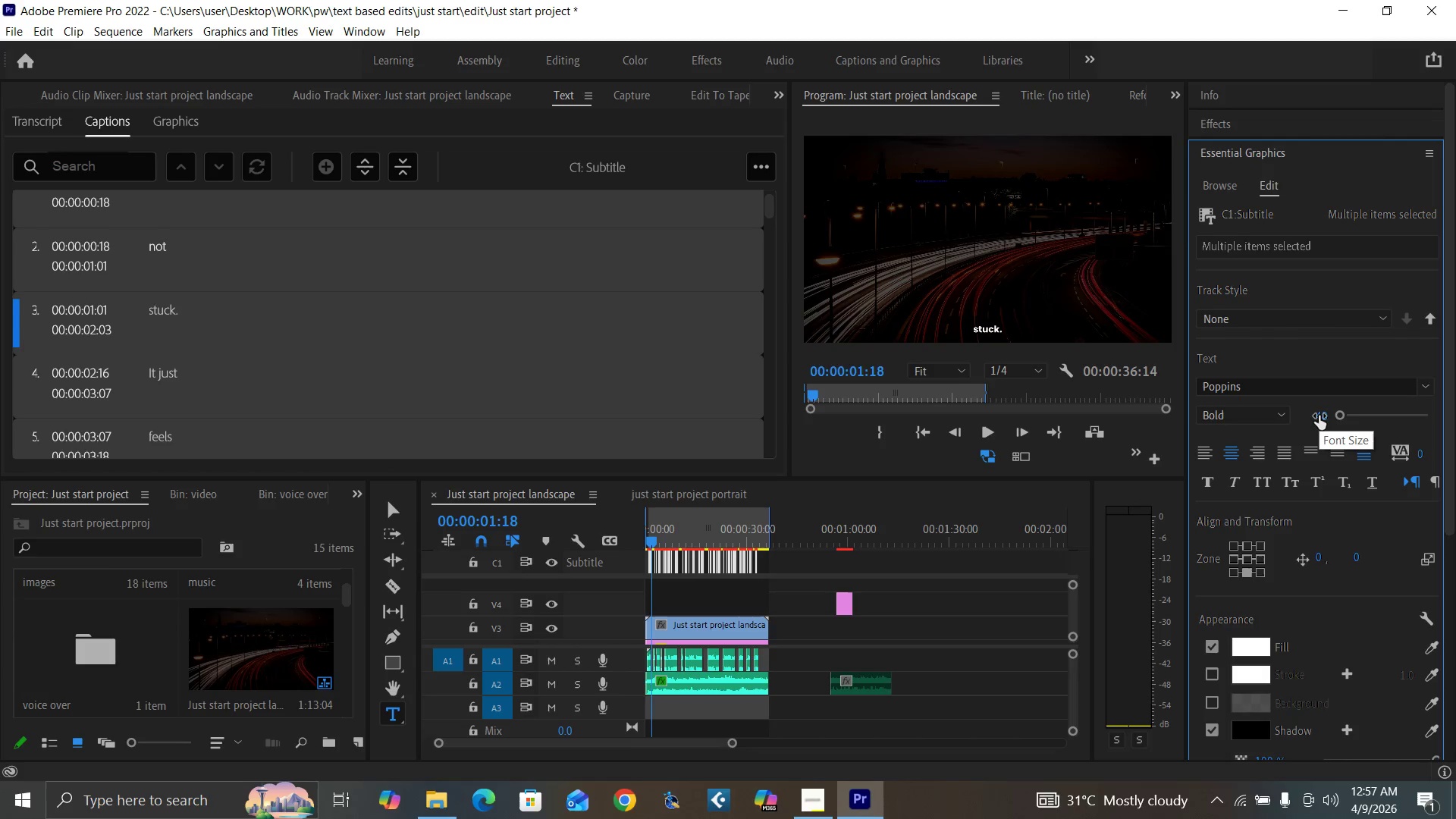 
left_click([1319, 416])
 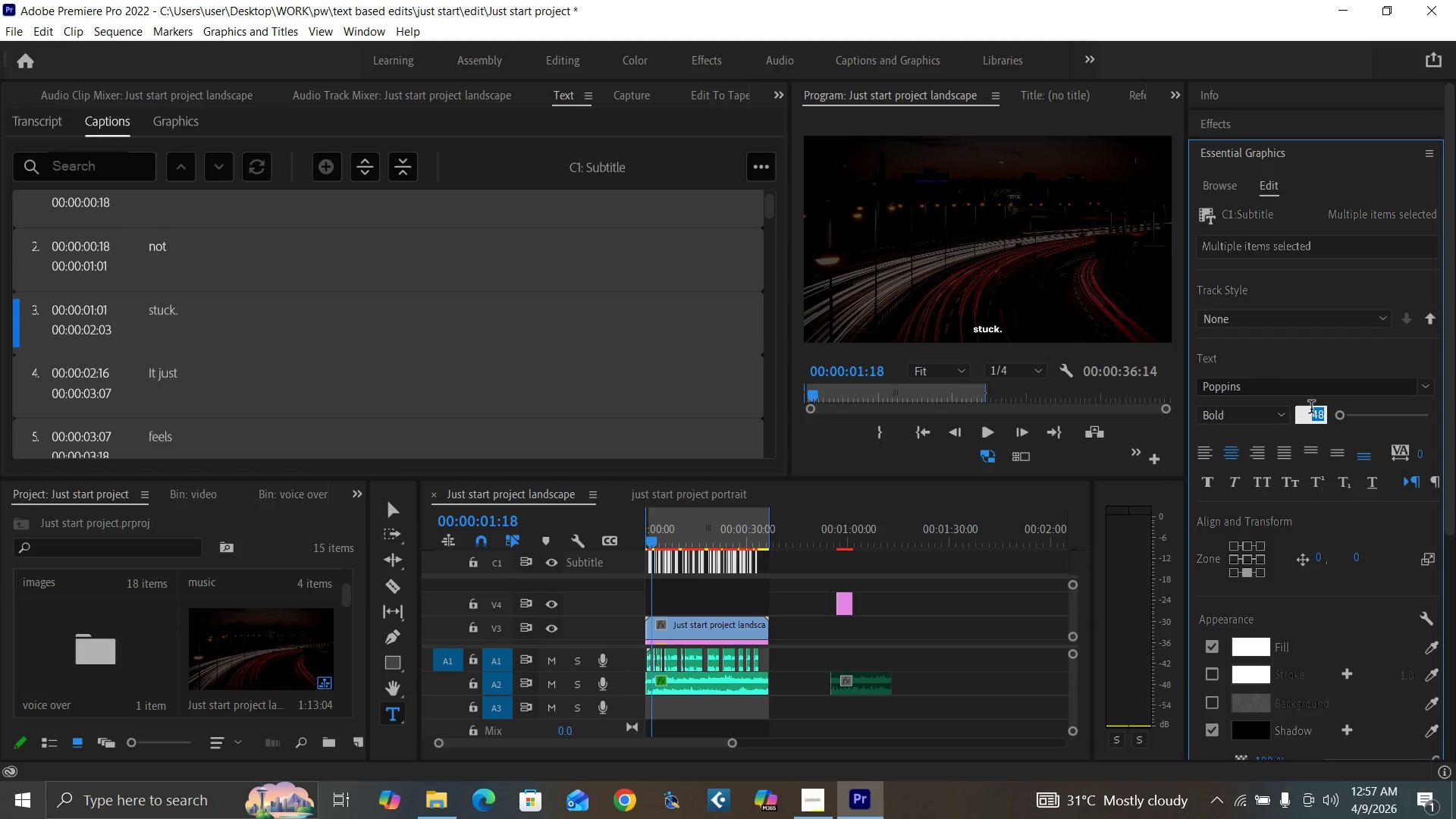 
type(95)
 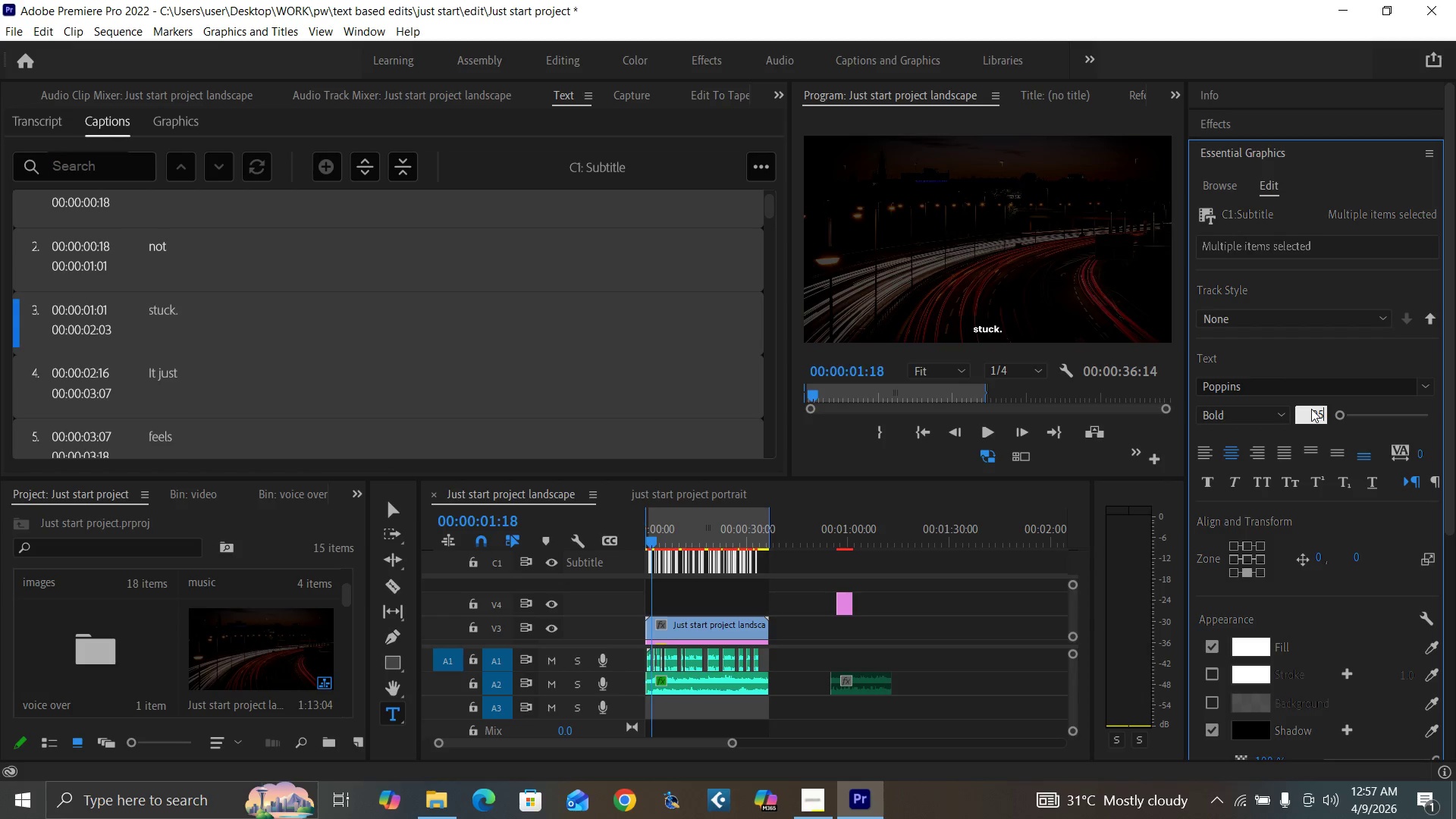 
key(Enter)
 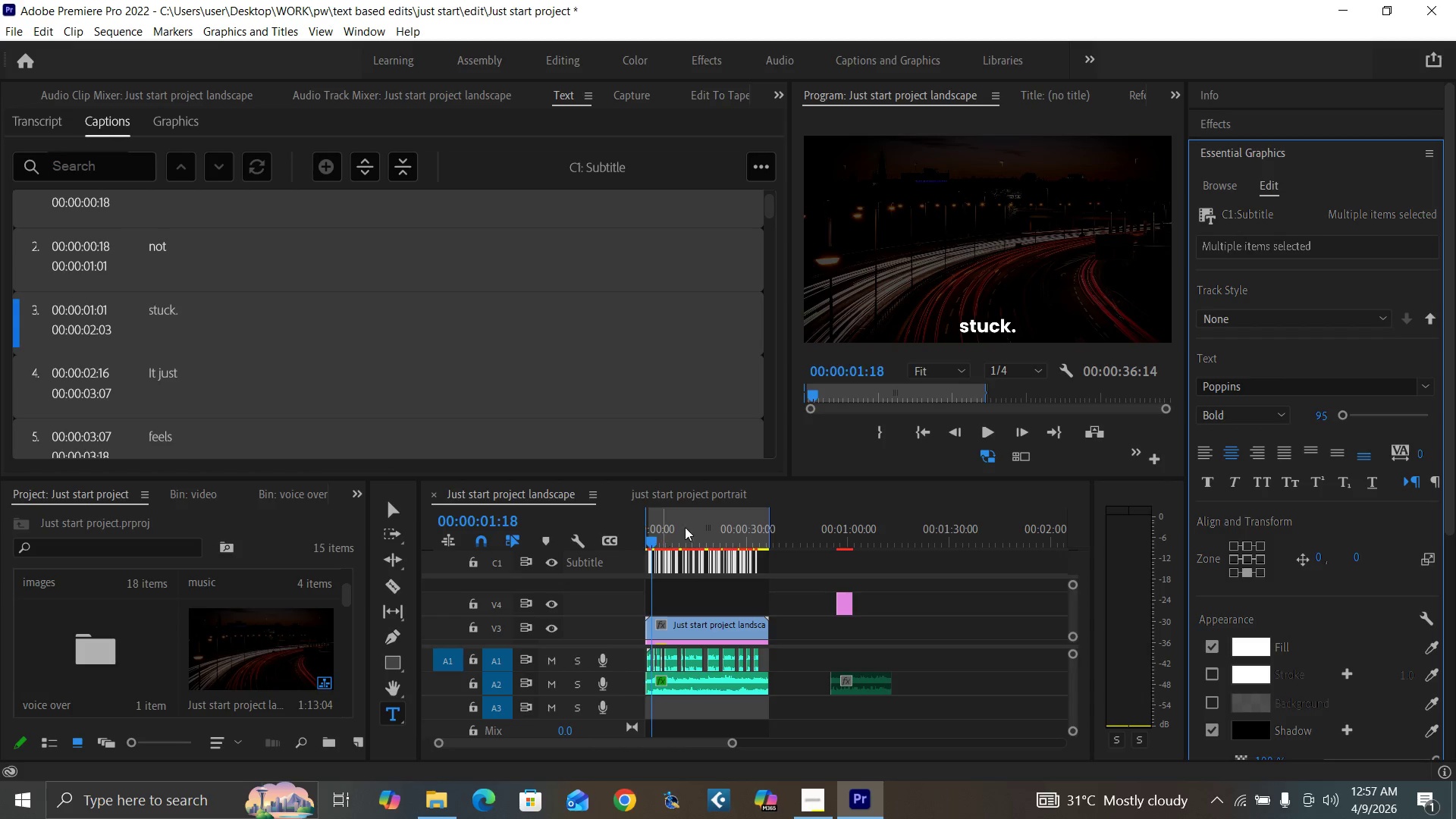 
left_click_drag(start_coordinate=[660, 535], to_coordinate=[609, 567])
 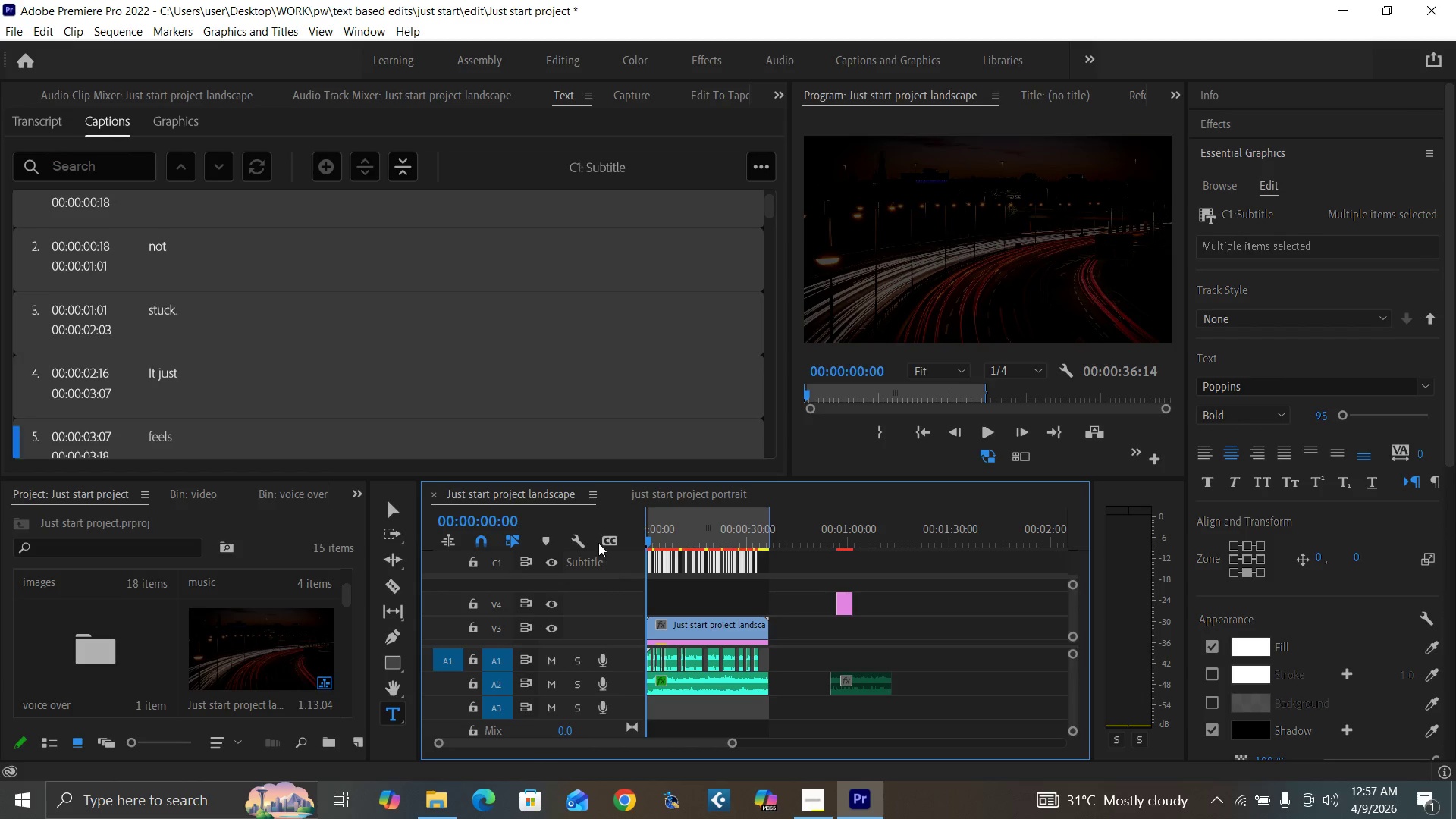 
key(Space)
 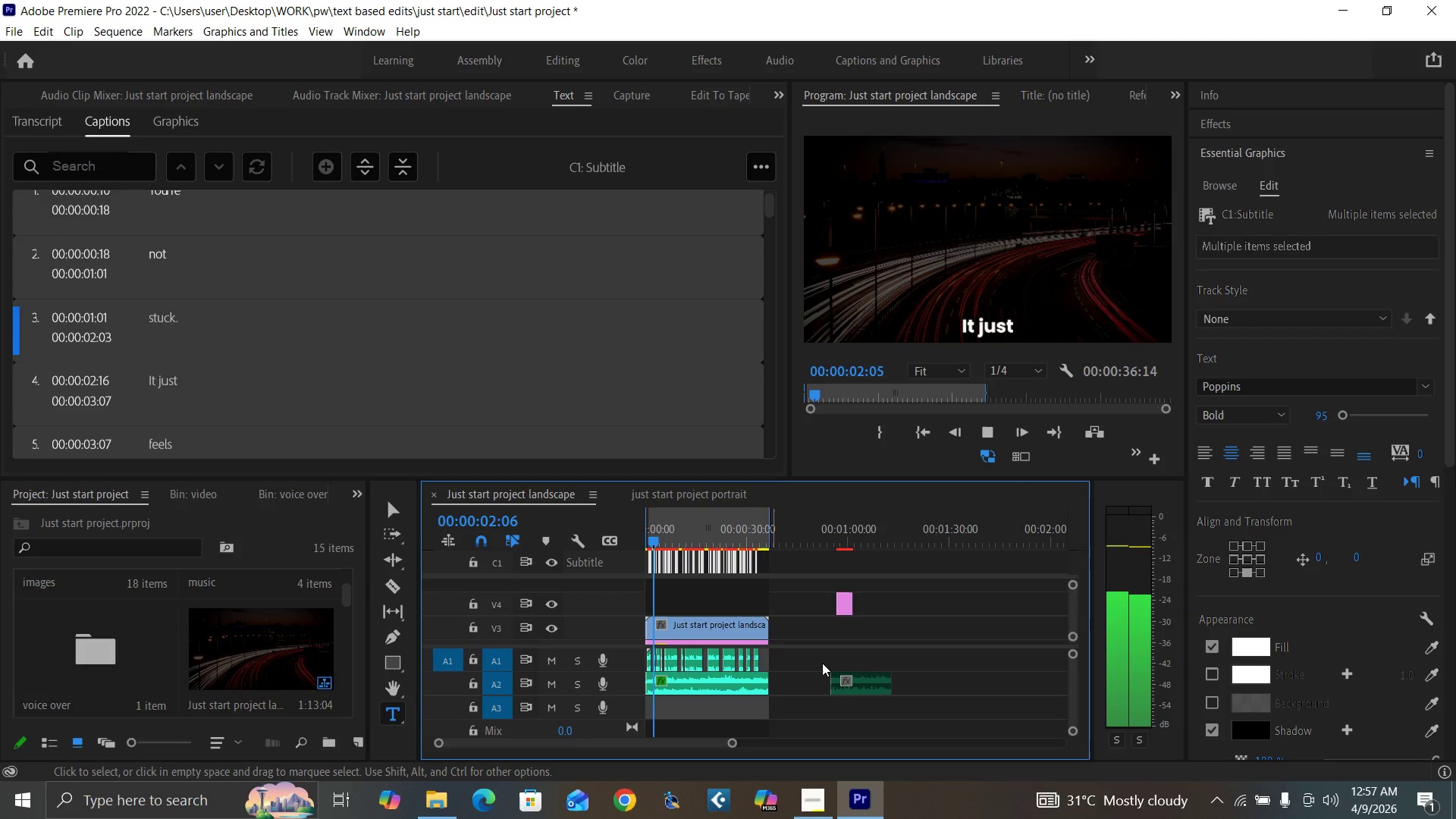 
wait(5.3)
 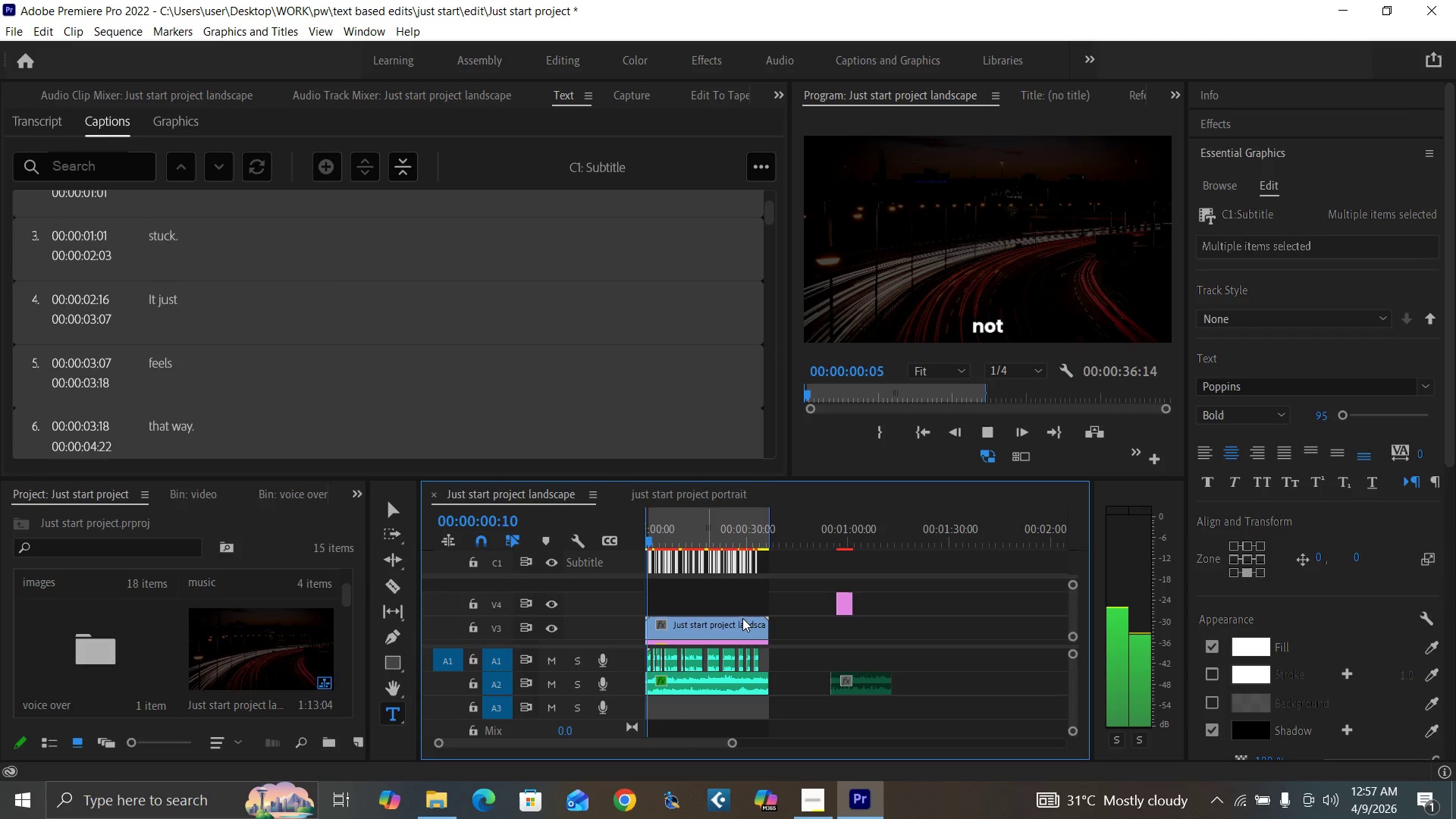 
key(Space)
 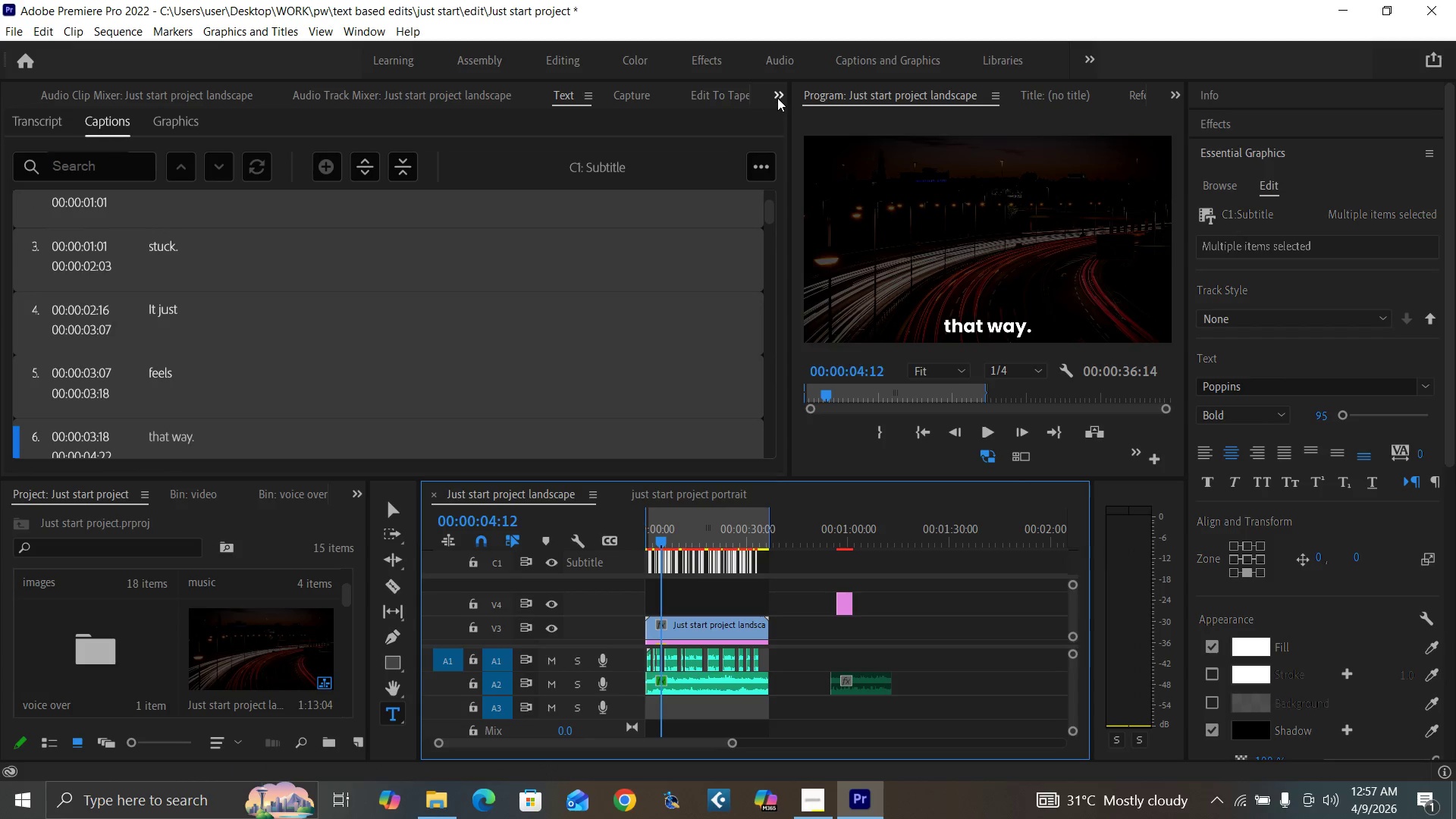 
left_click([778, 97])
 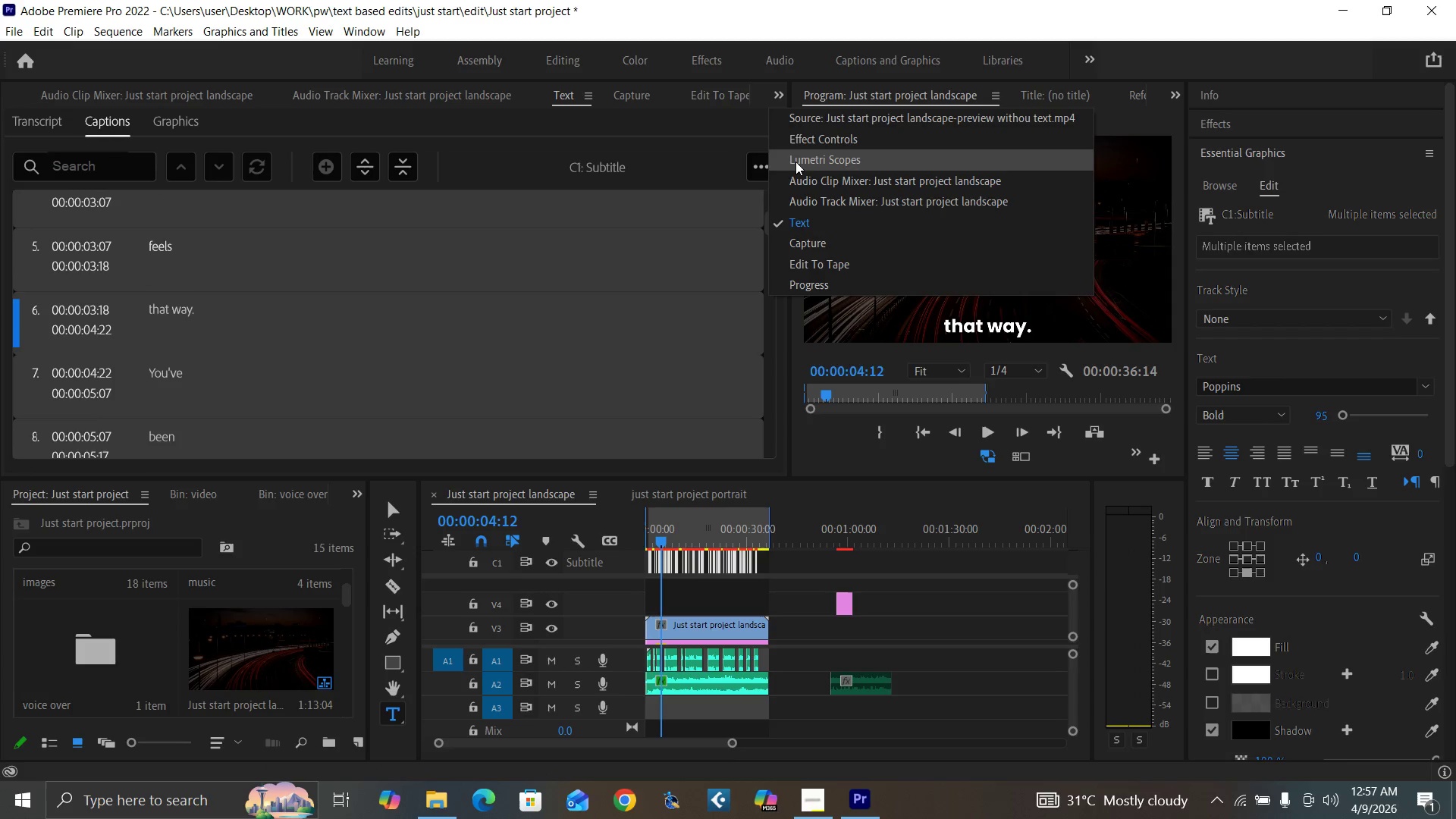 
left_click([803, 140])
 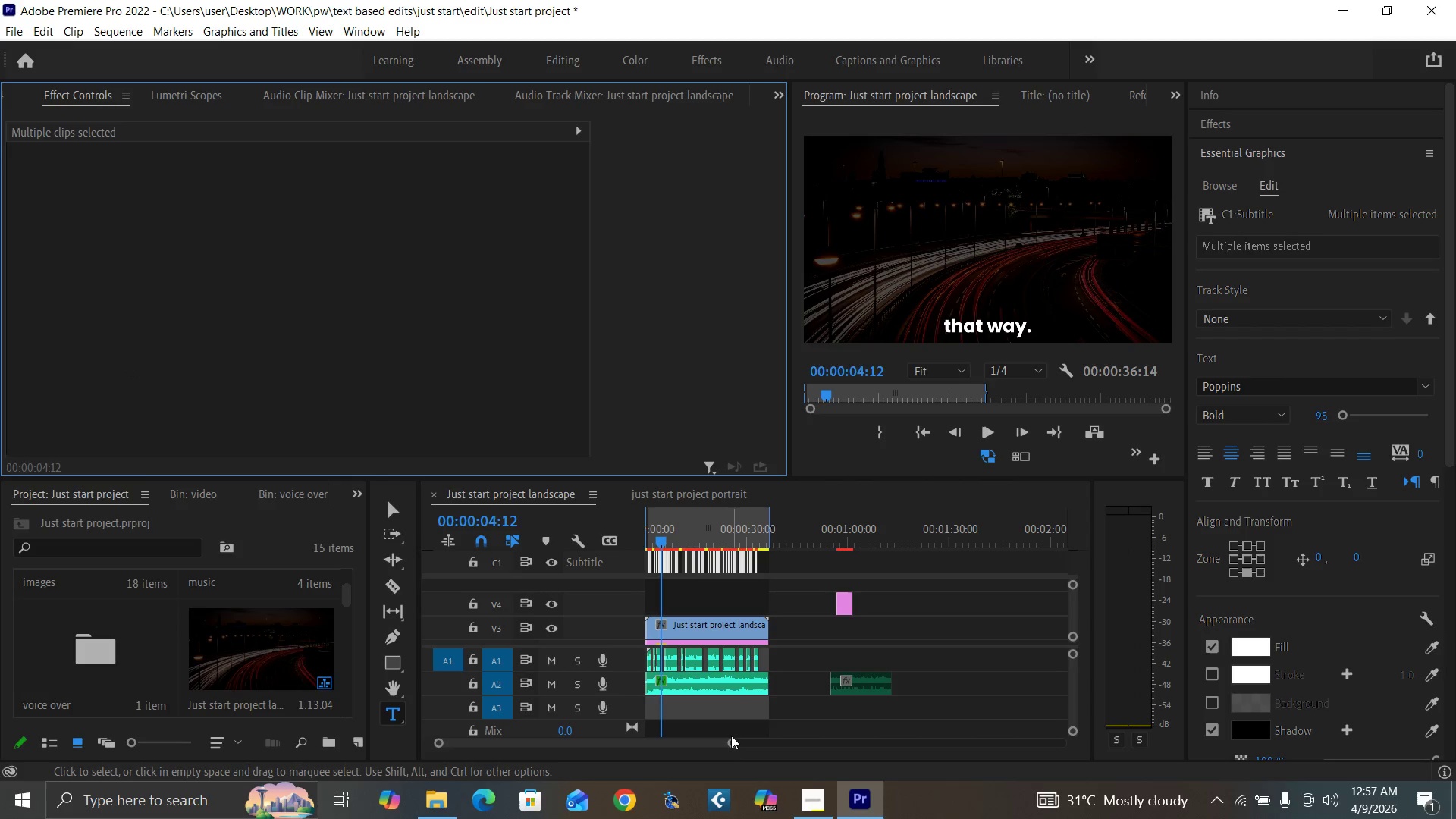 
left_click_drag(start_coordinate=[733, 742], to_coordinate=[702, 744])
 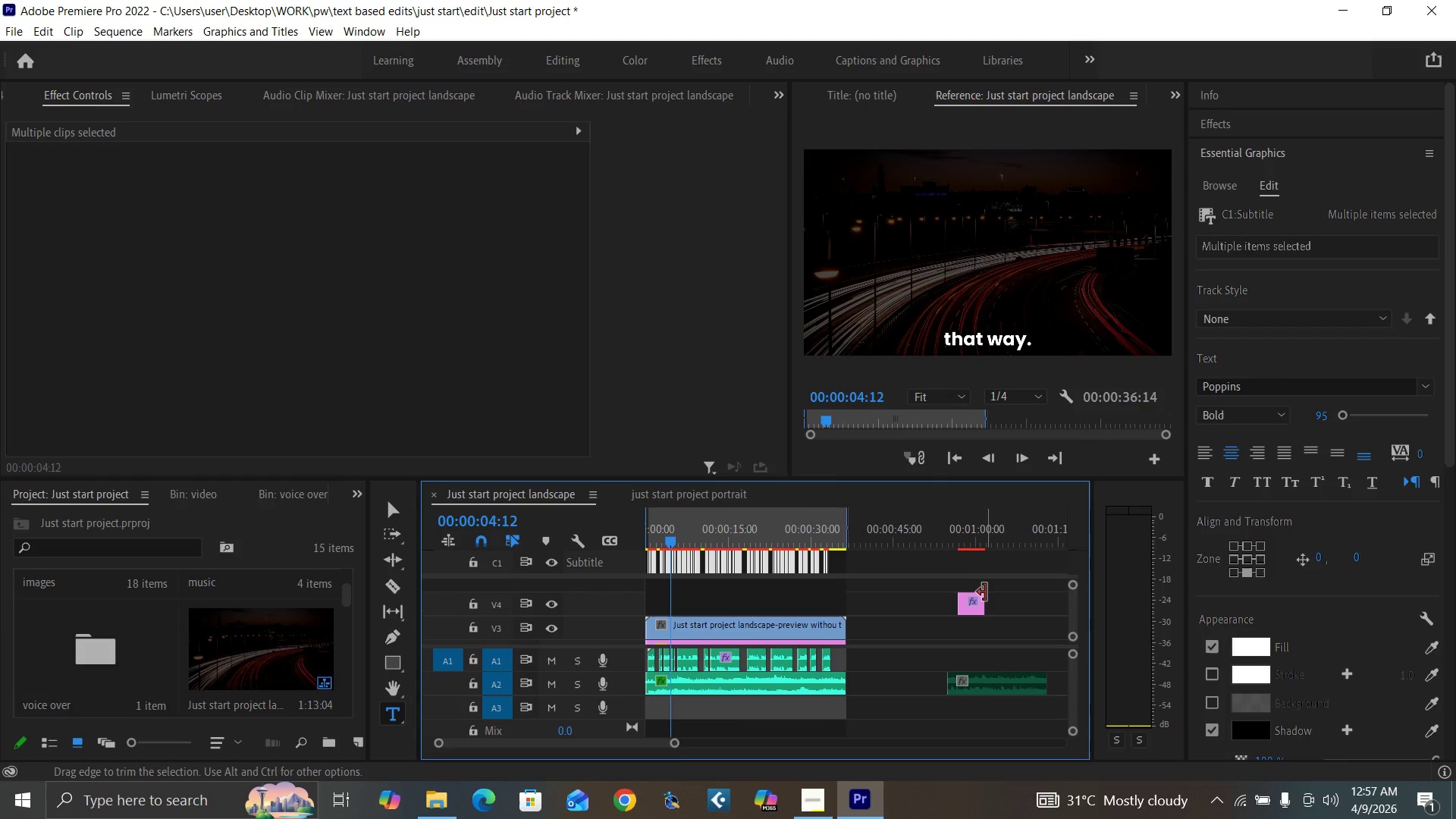 
key(Backquote)
 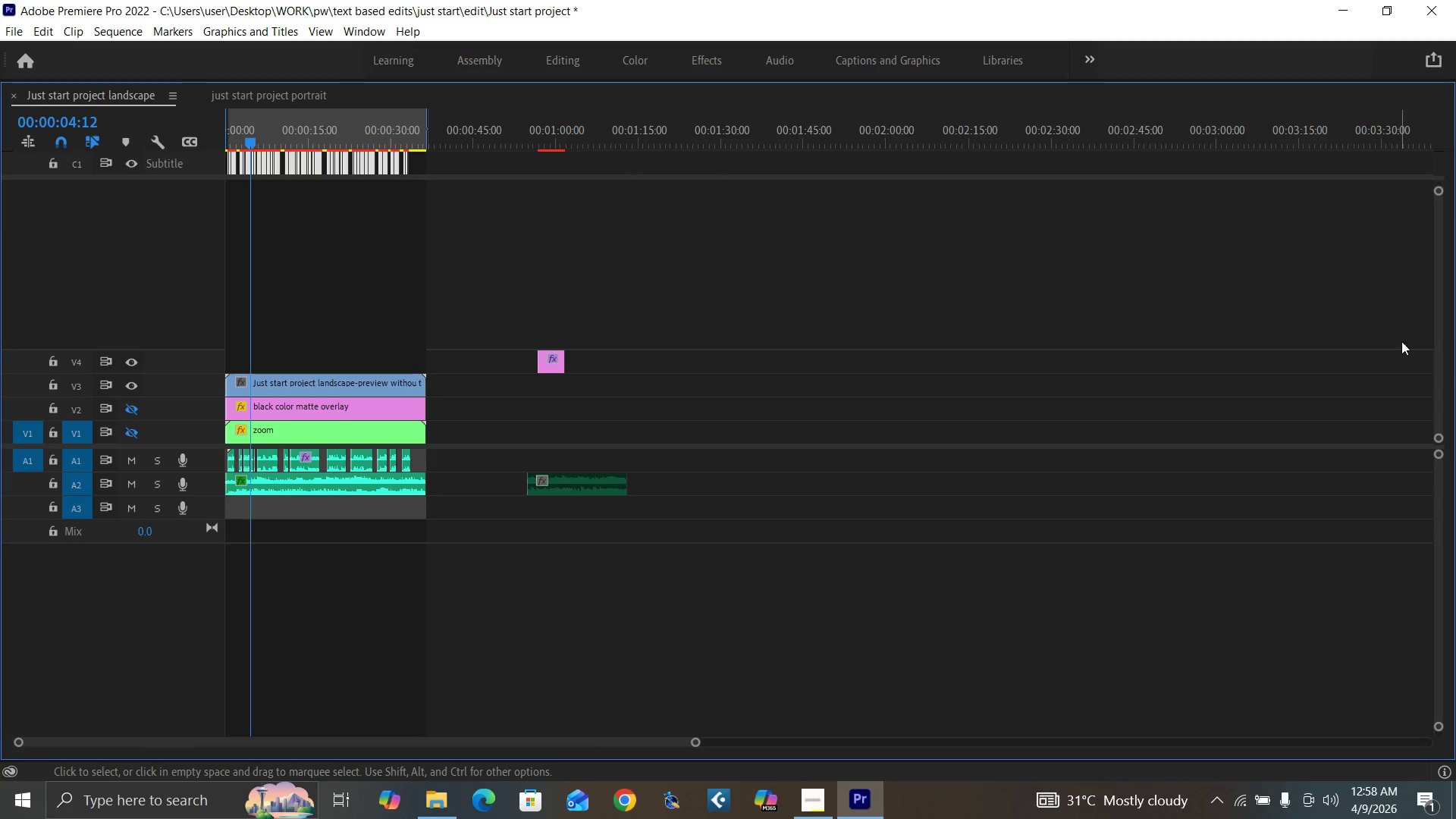 
left_click_drag(start_coordinate=[1438, 391], to_coordinate=[1425, 504])
 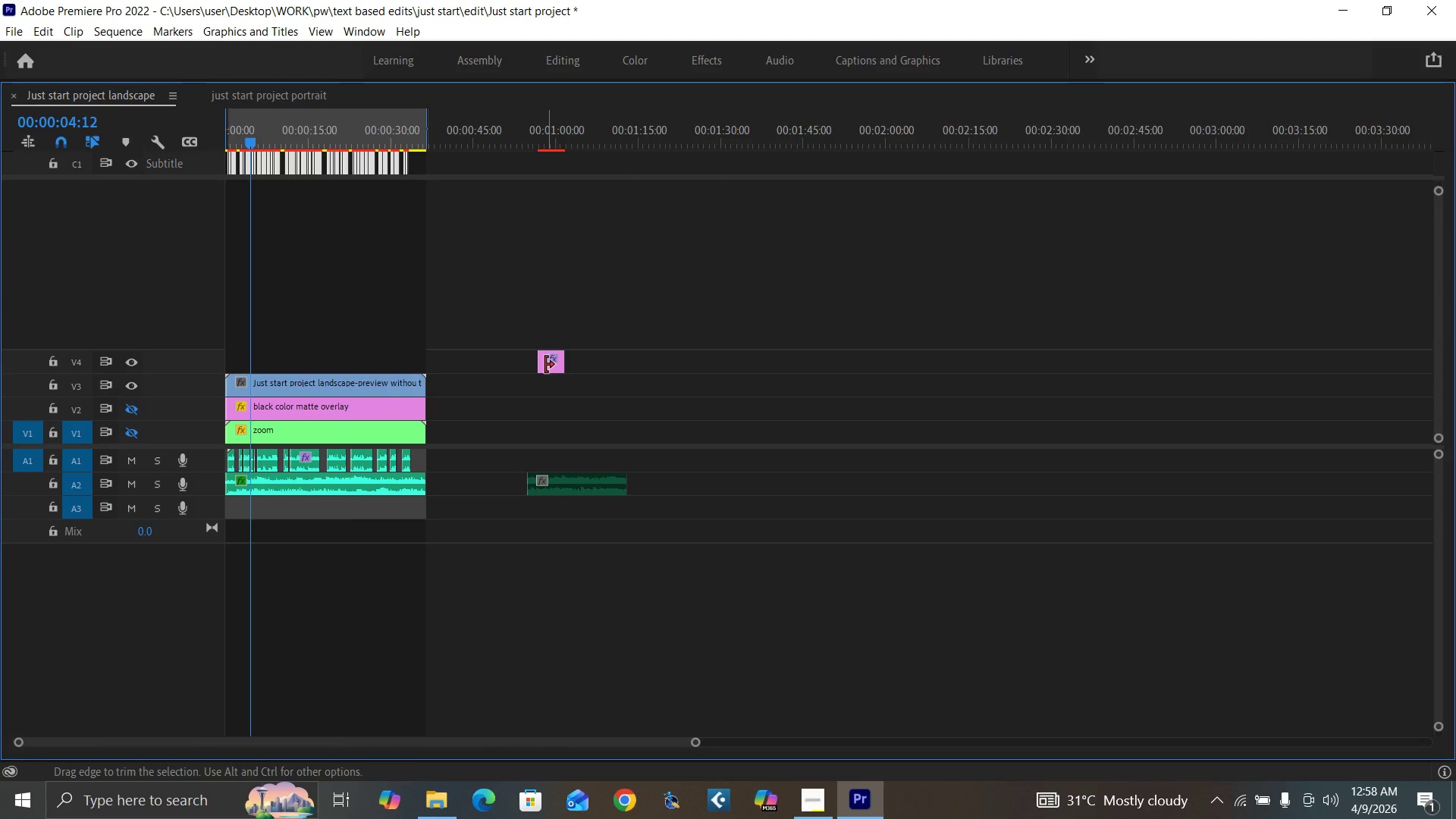 
left_click([552, 363])
 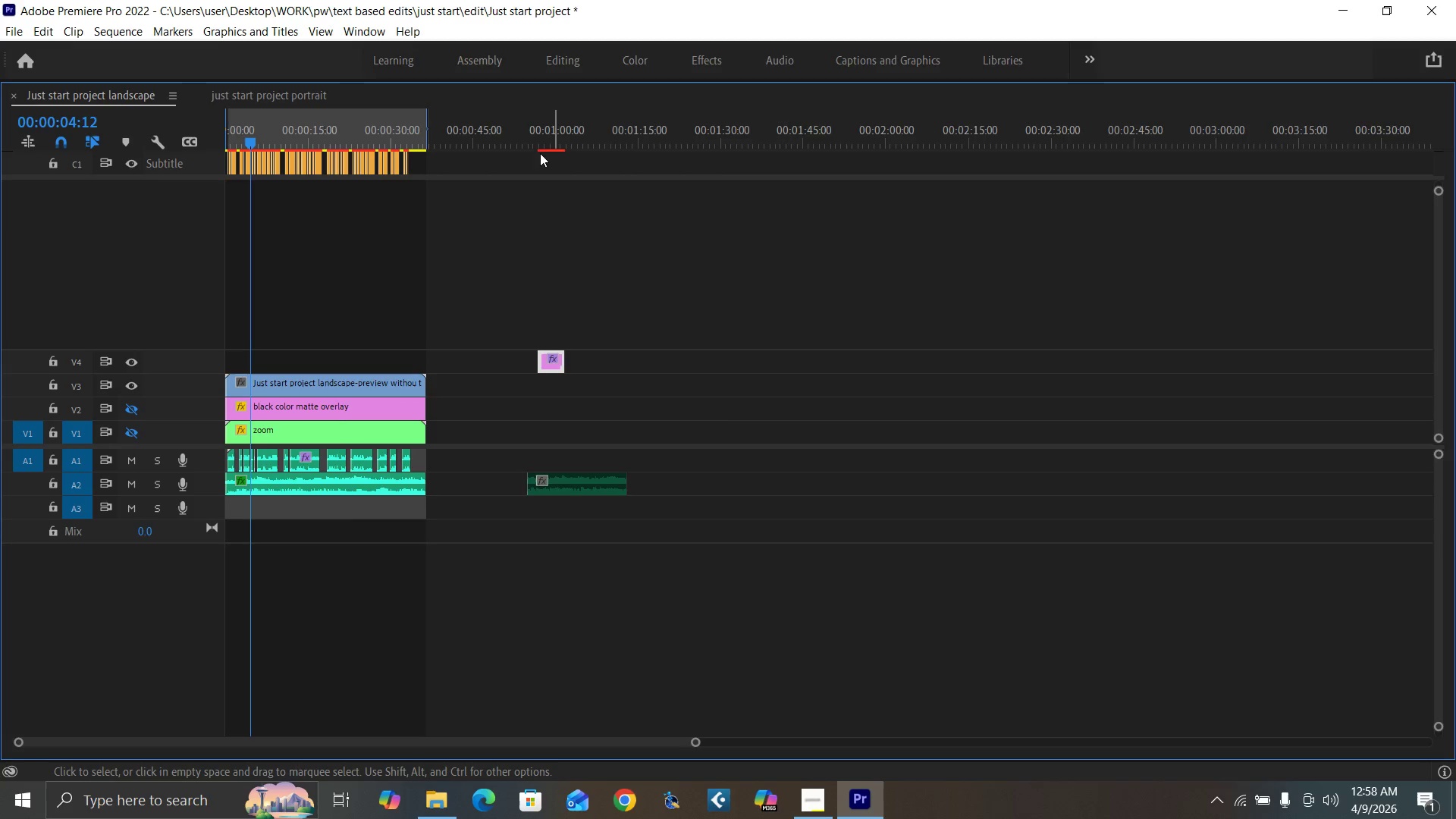 
left_click([549, 135])
 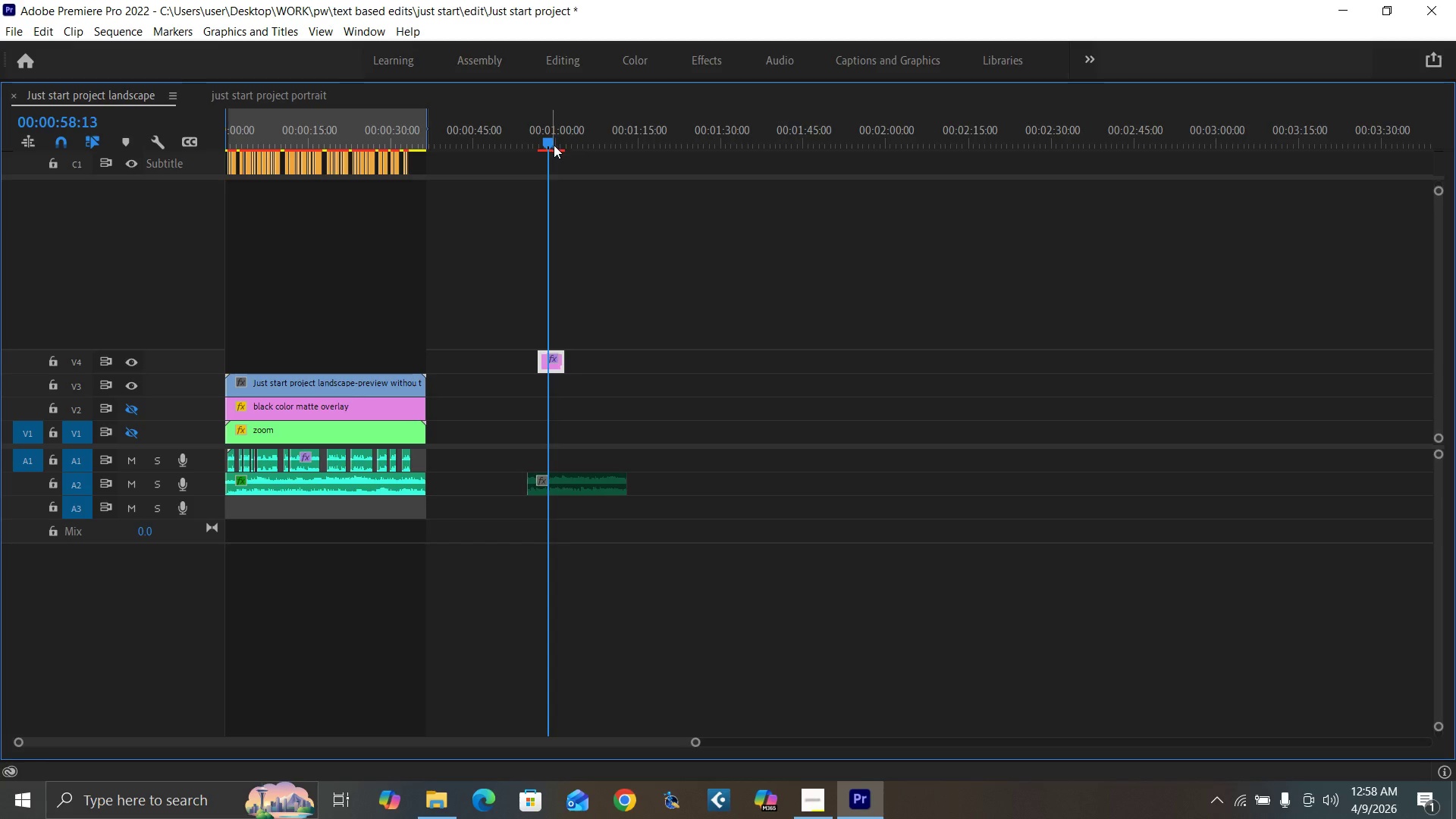 
key(Equal)
 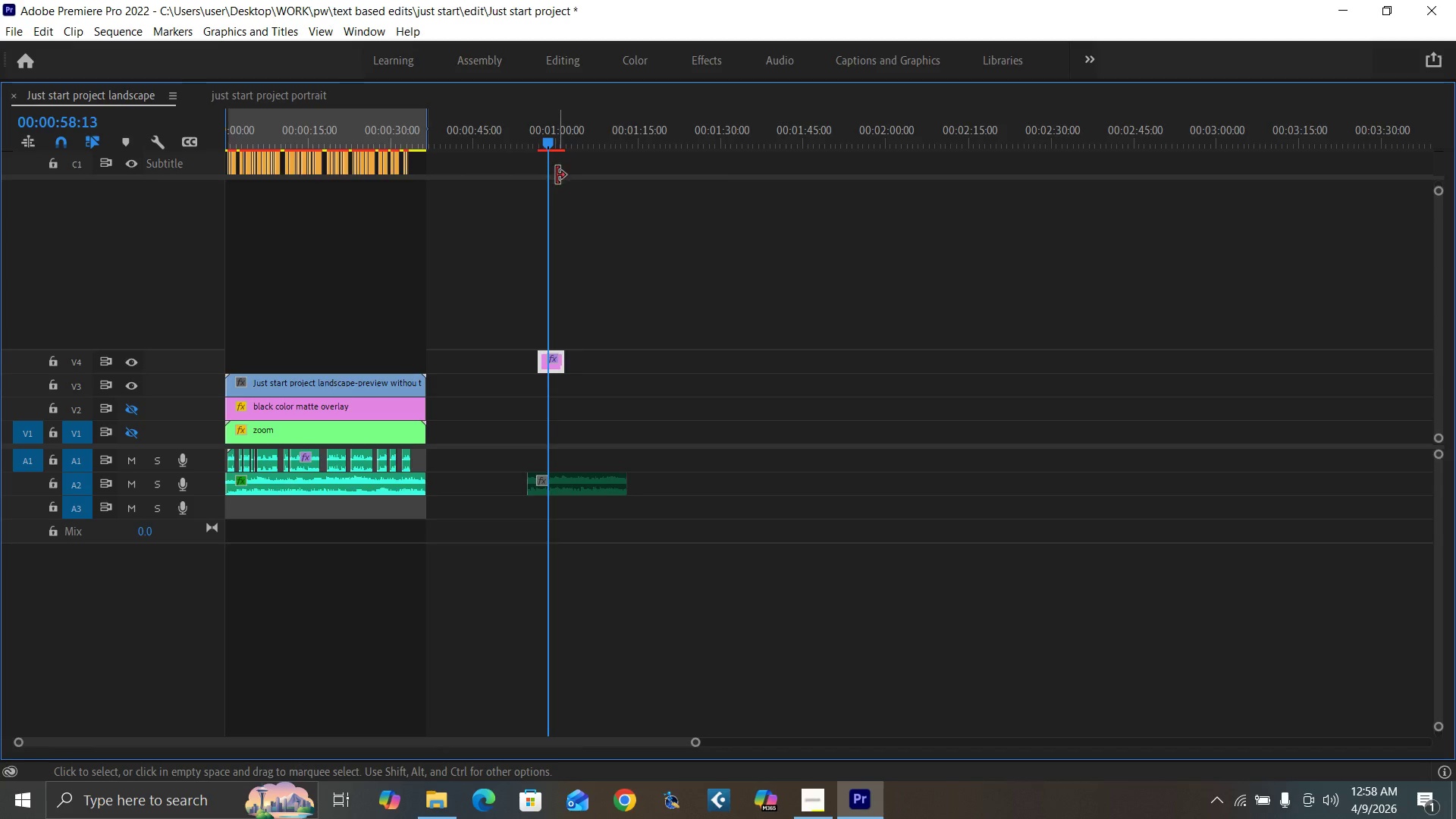 
key(Equal)
 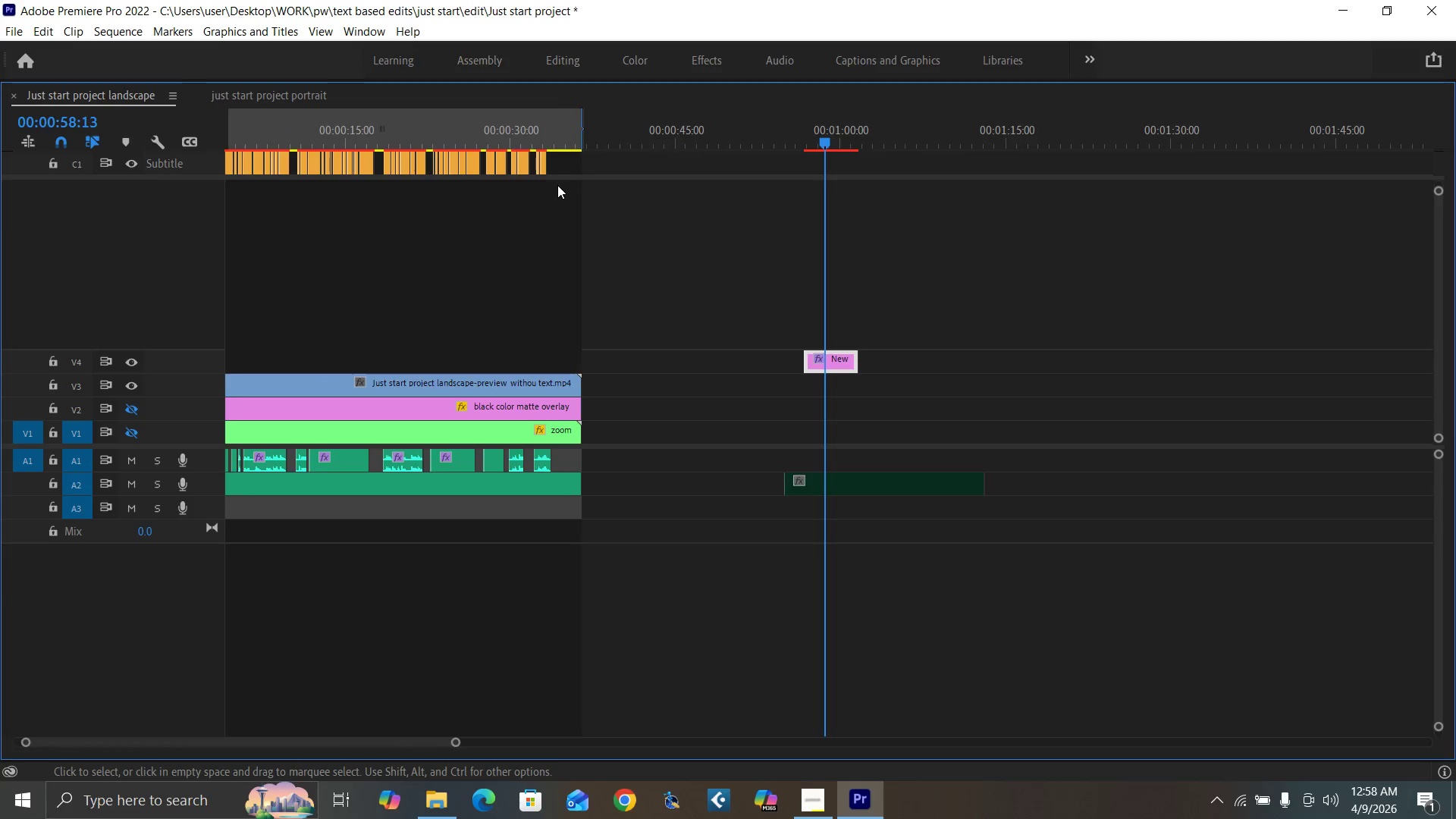 
key(Equal)
 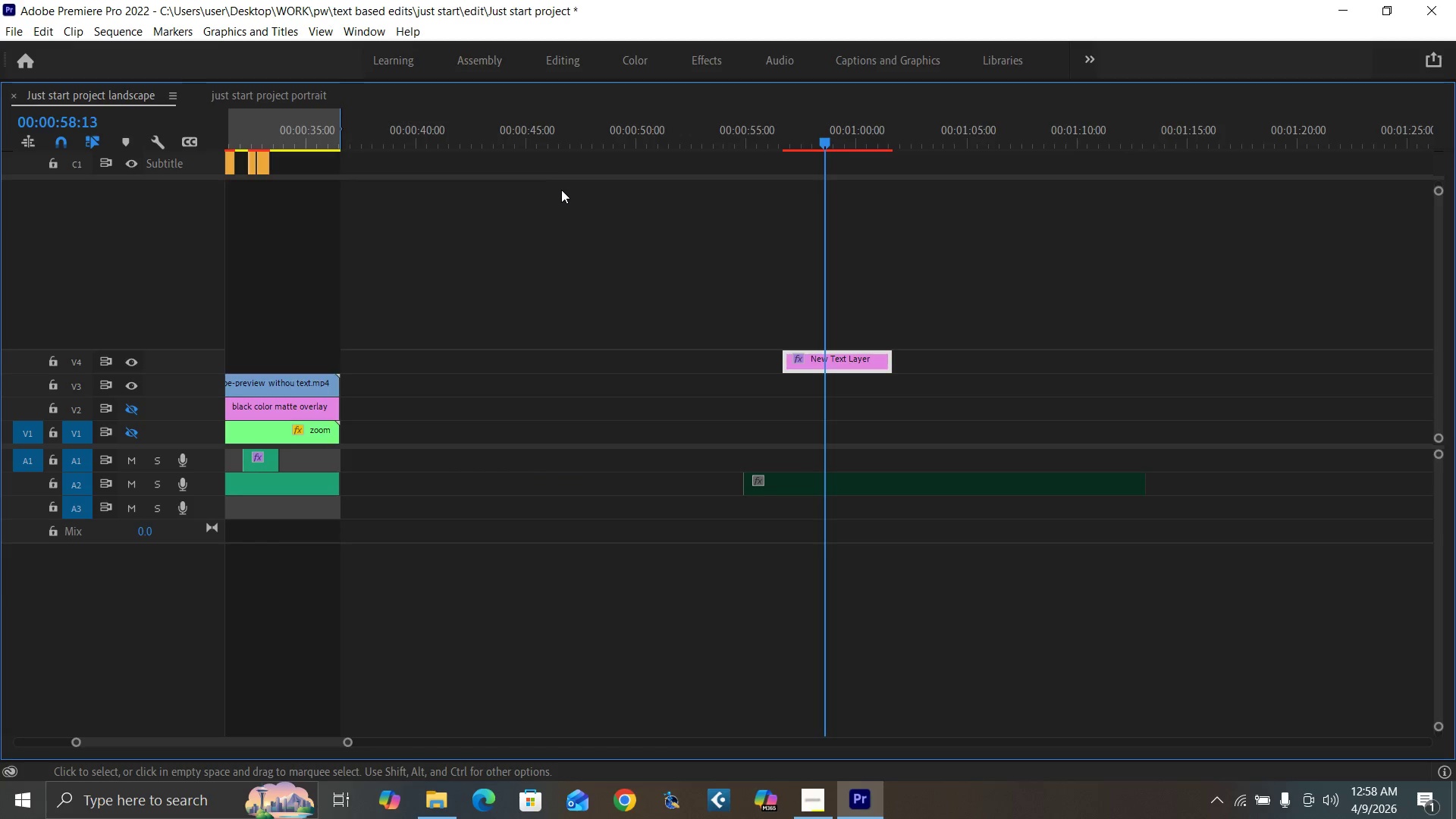 
key(Equal)
 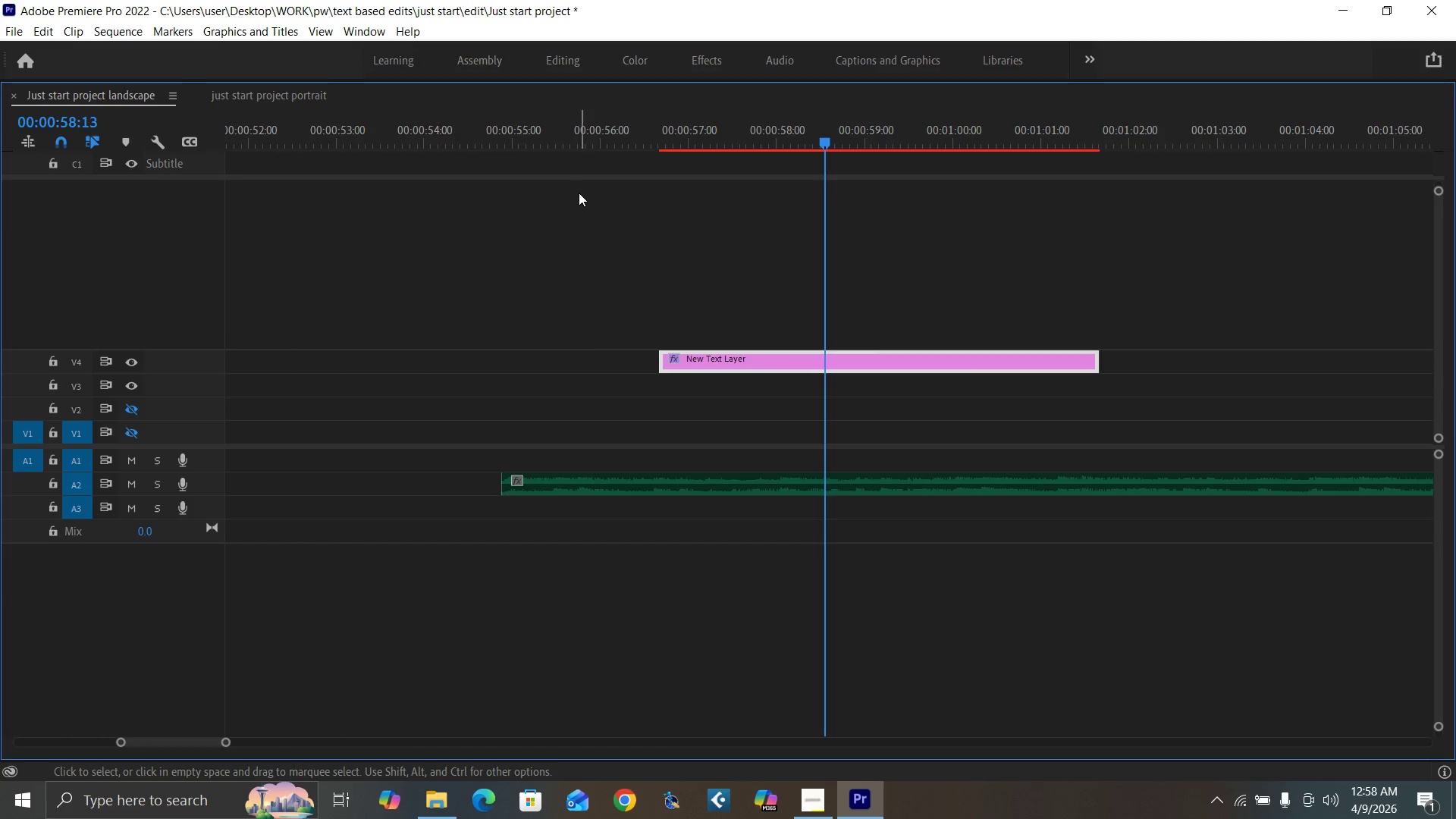 
key(Minus)
 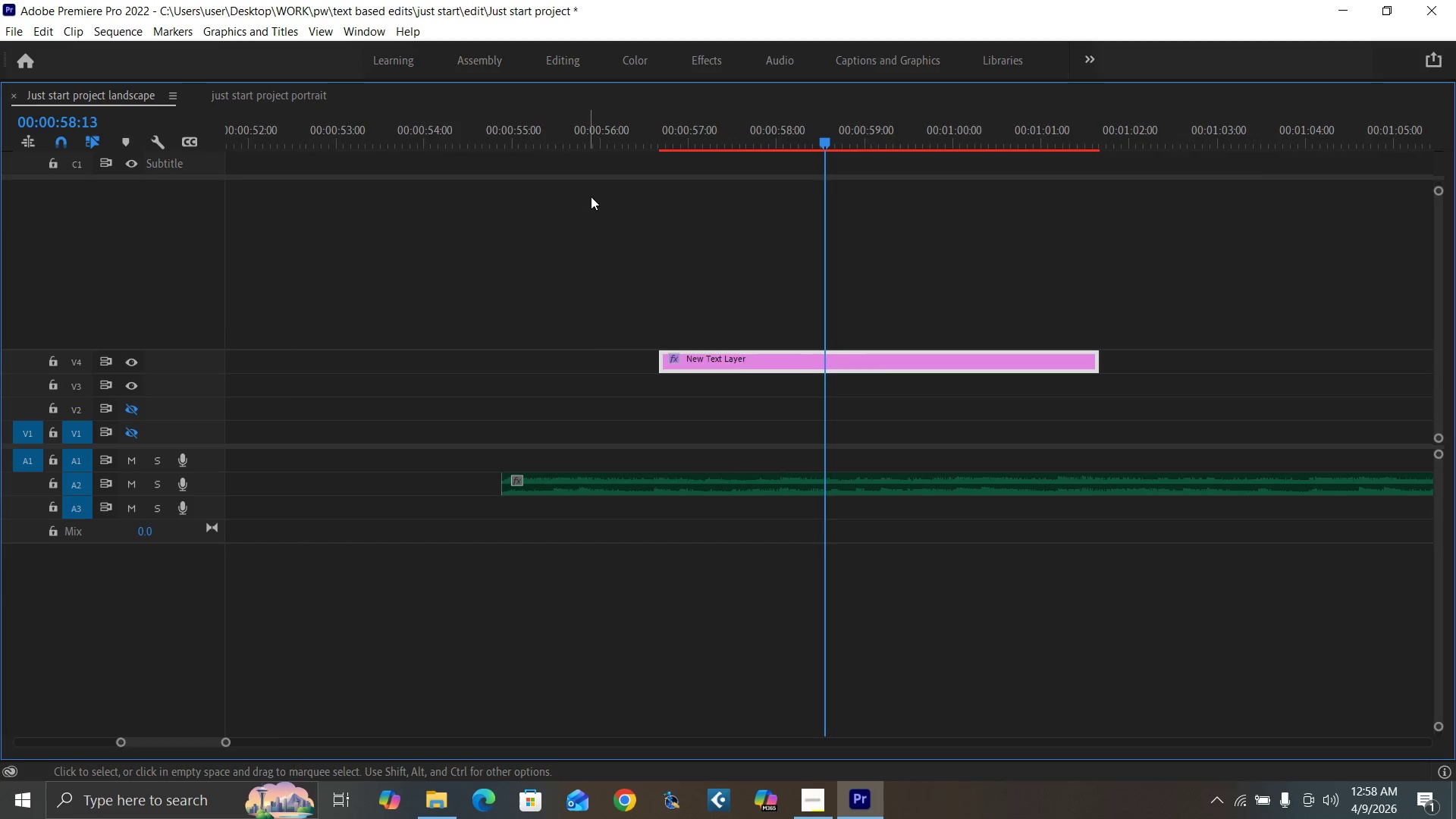 
key(Minus)
 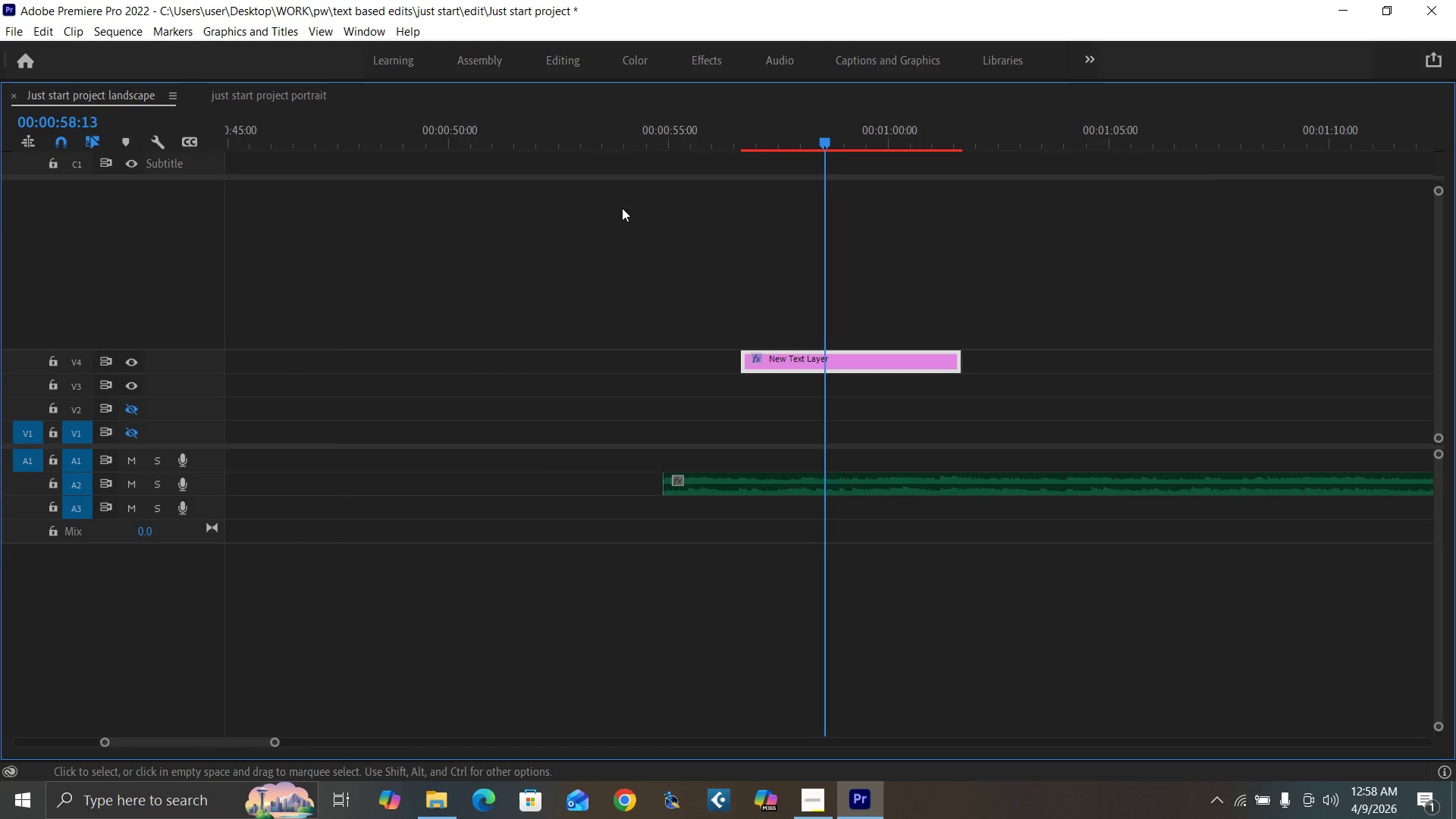 
key(Minus)
 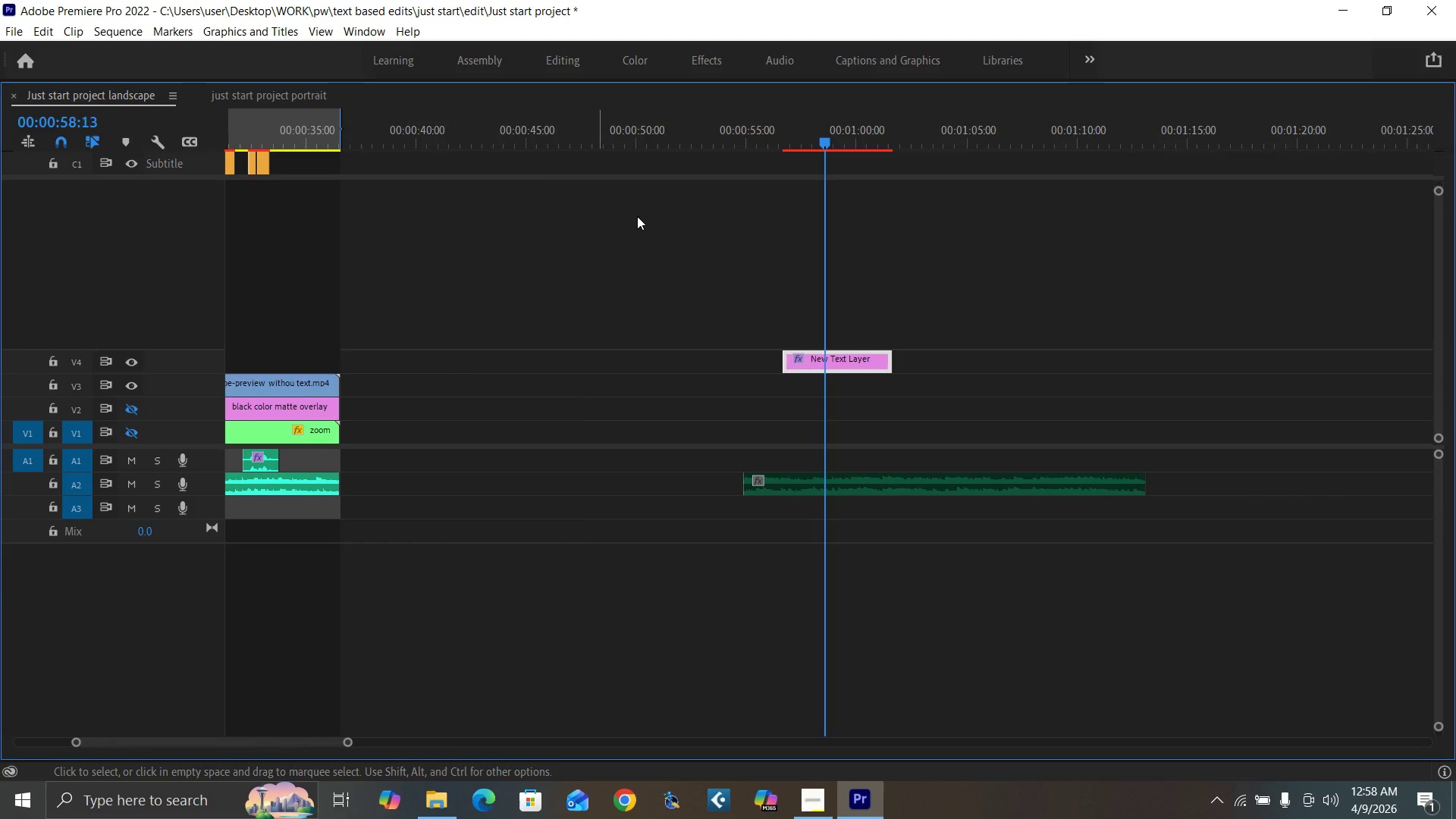 
key(Minus)
 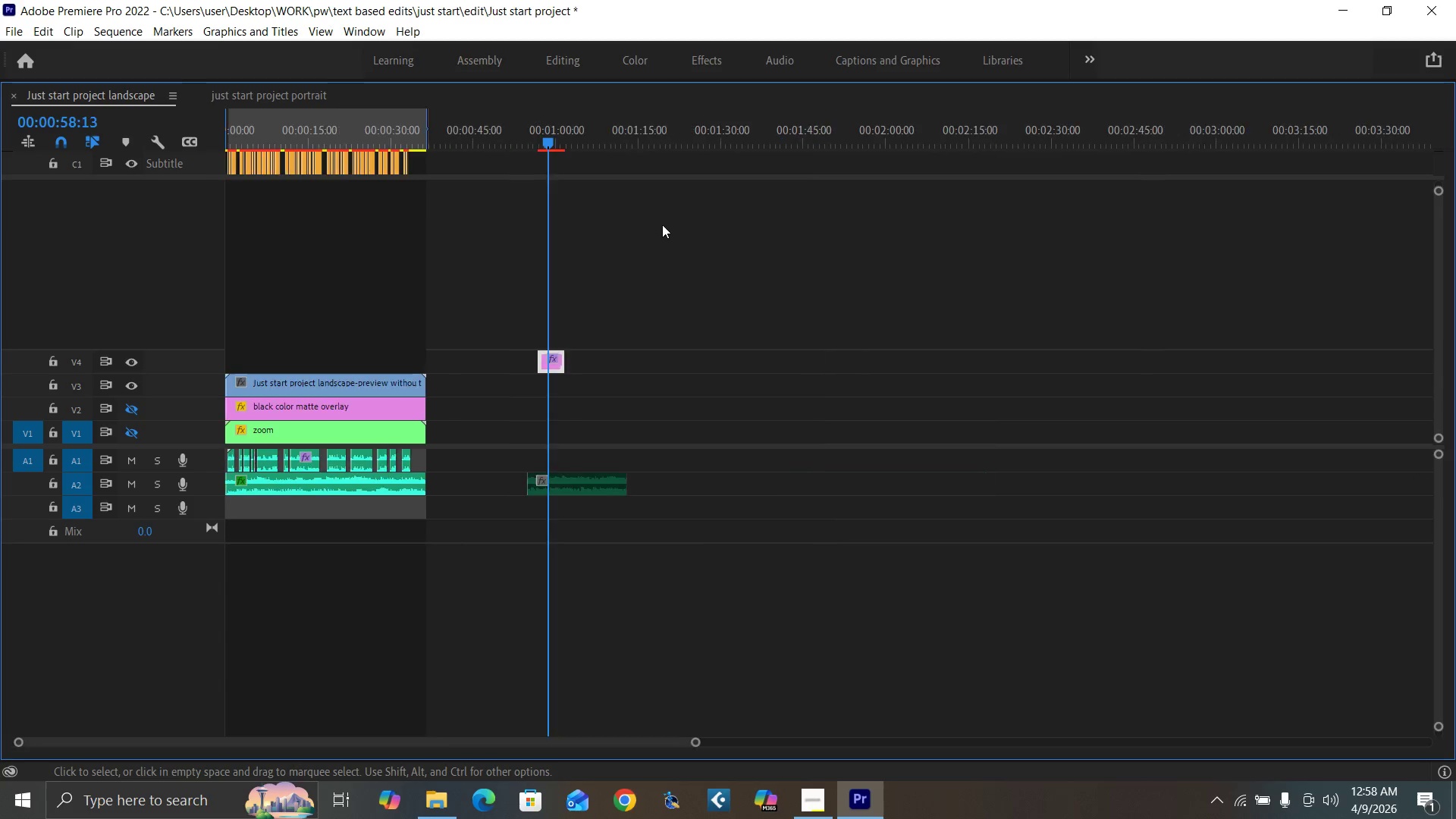 
key(Minus)
 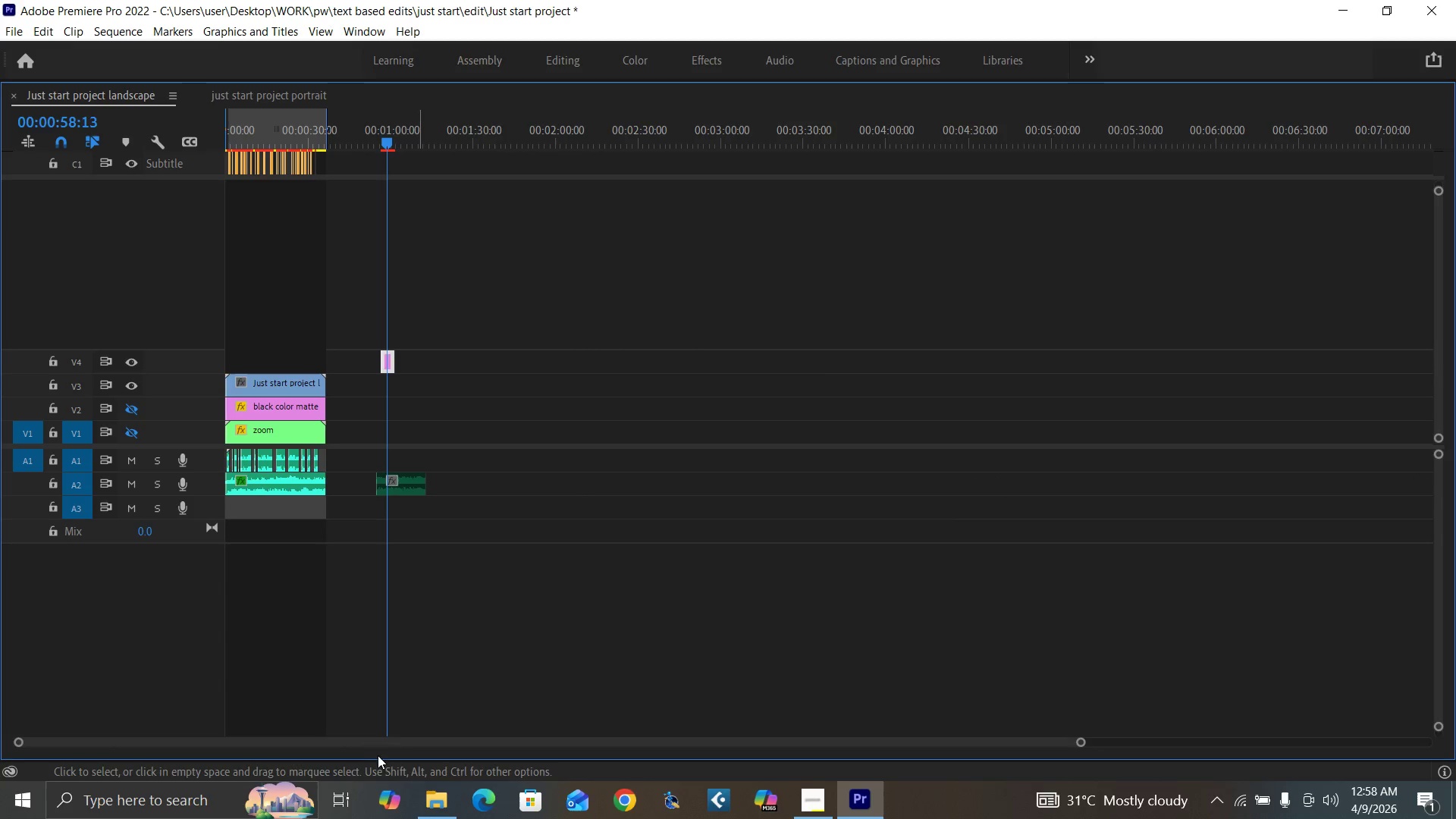 
left_click_drag(start_coordinate=[369, 742], to_coordinate=[331, 742])
 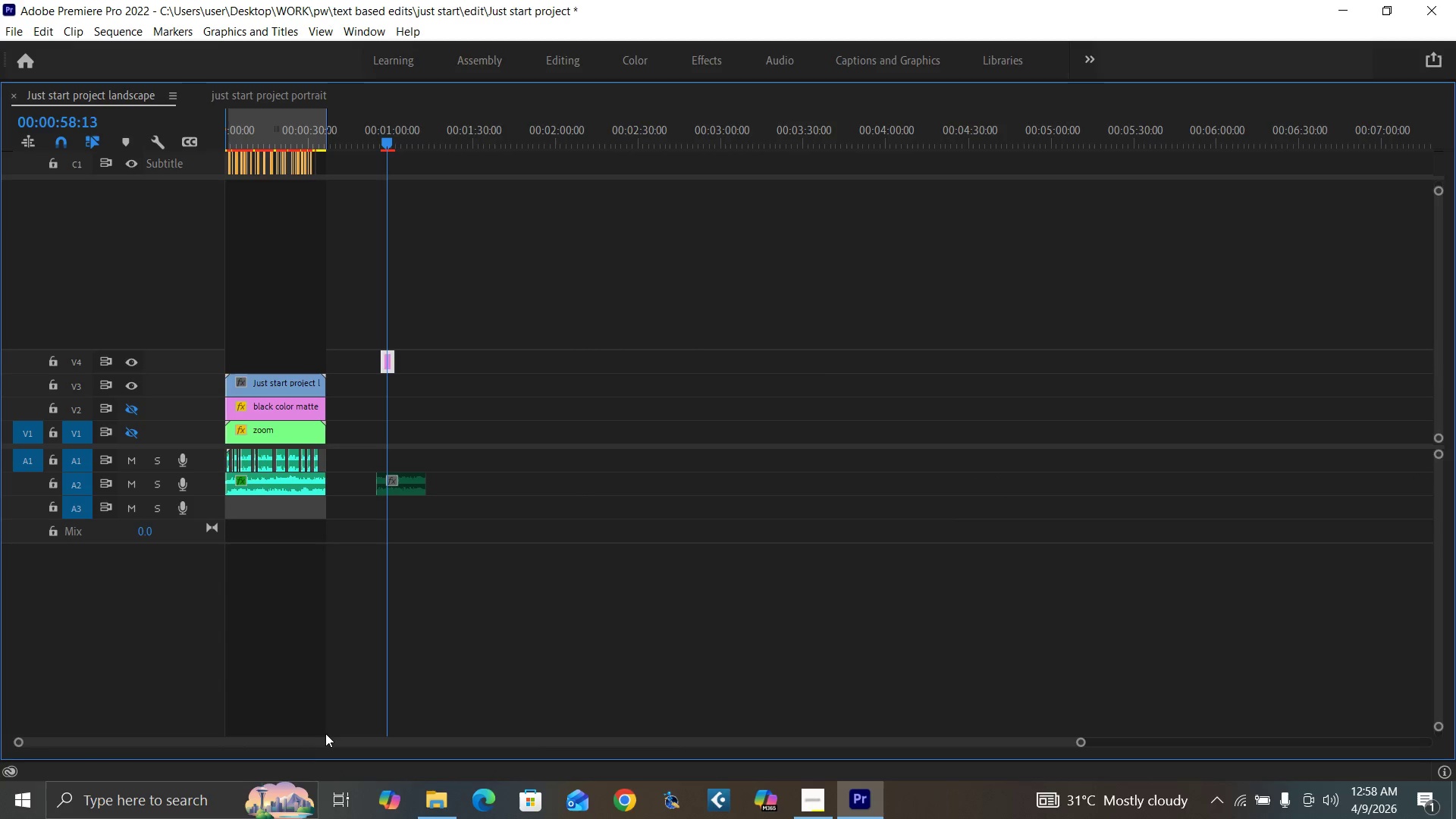 
key(Backquote)
 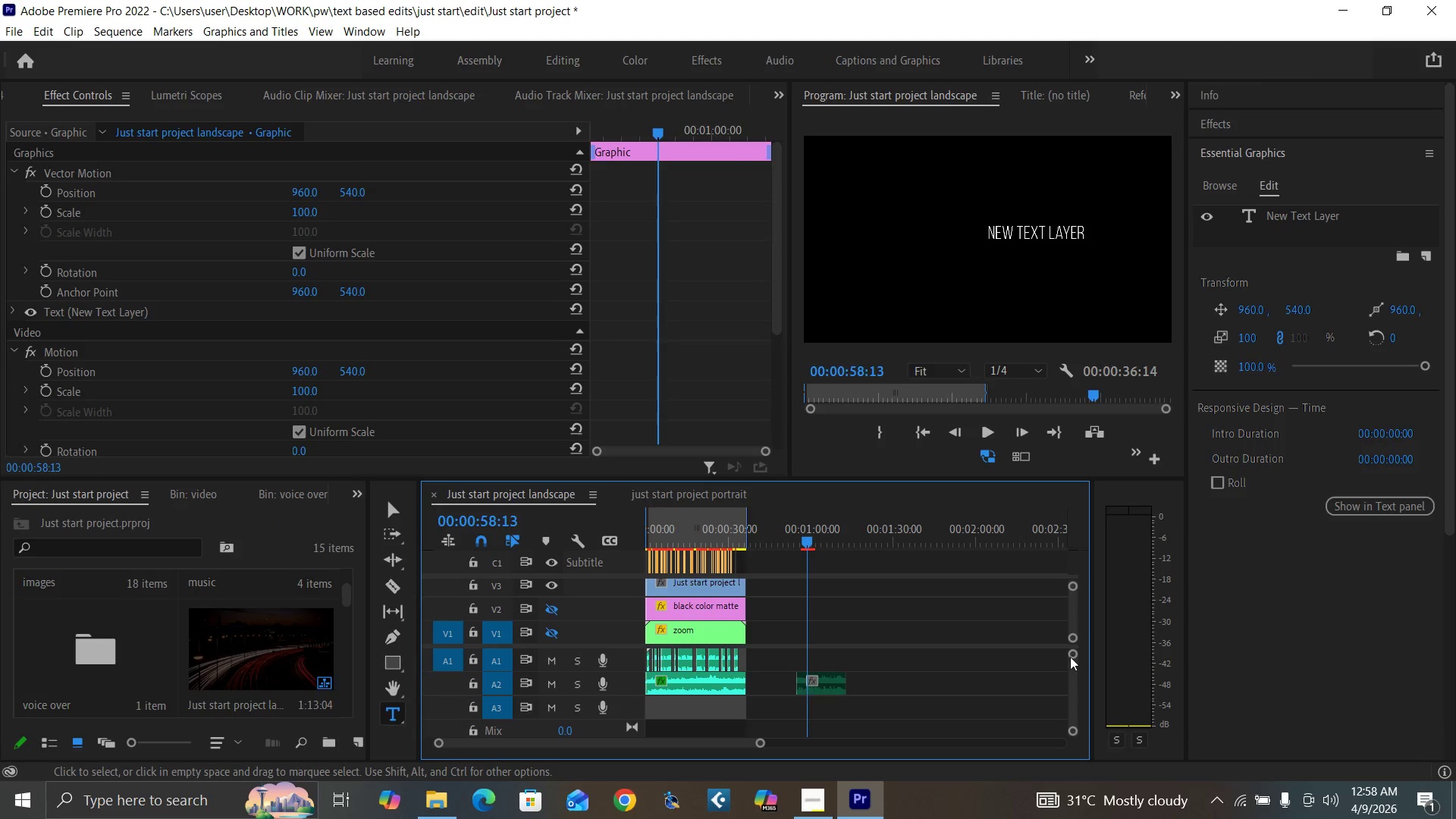 
left_click_drag(start_coordinate=[1071, 617], to_coordinate=[1068, 606])
 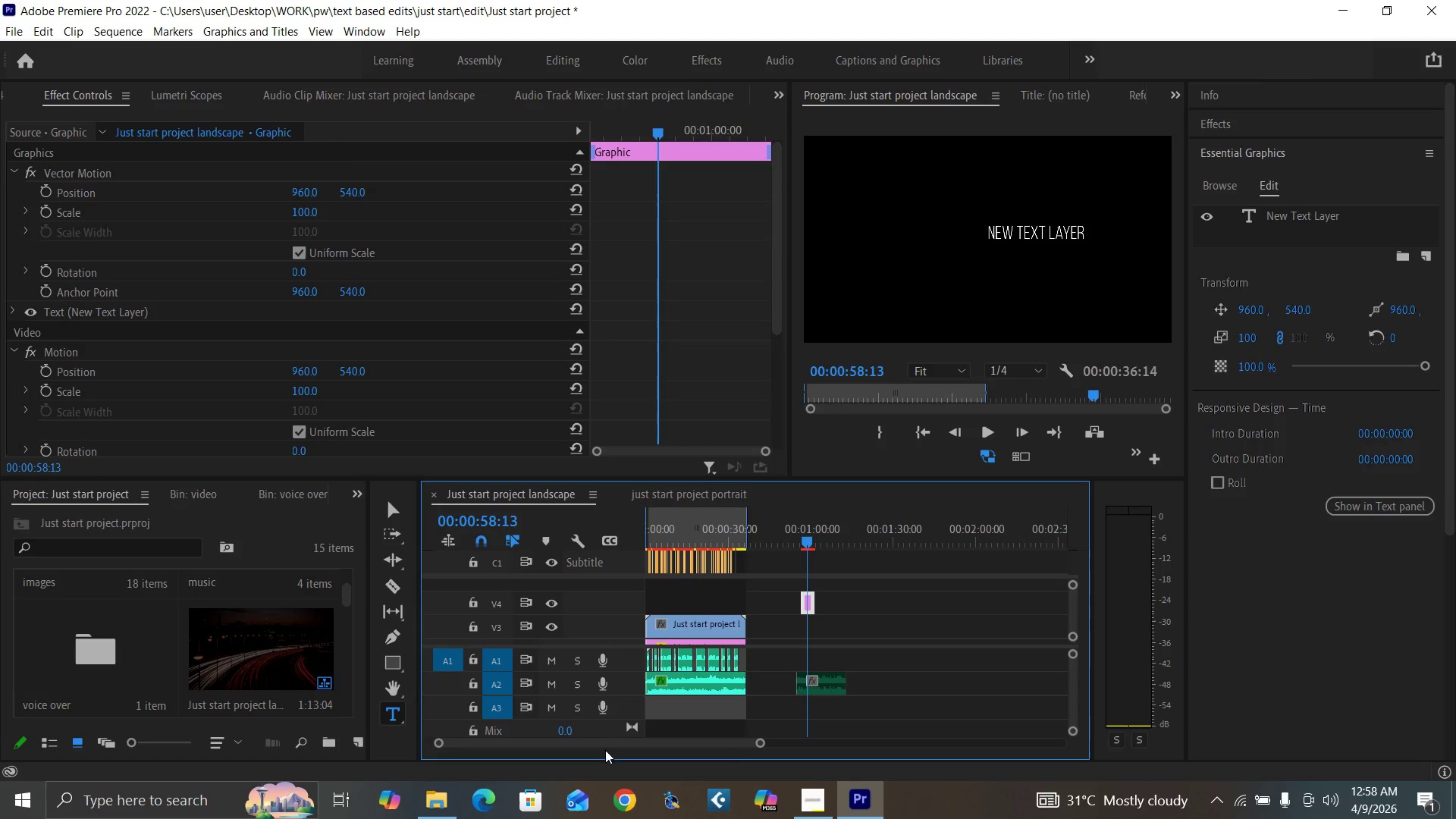 
left_click_drag(start_coordinate=[608, 739], to_coordinate=[558, 739])
 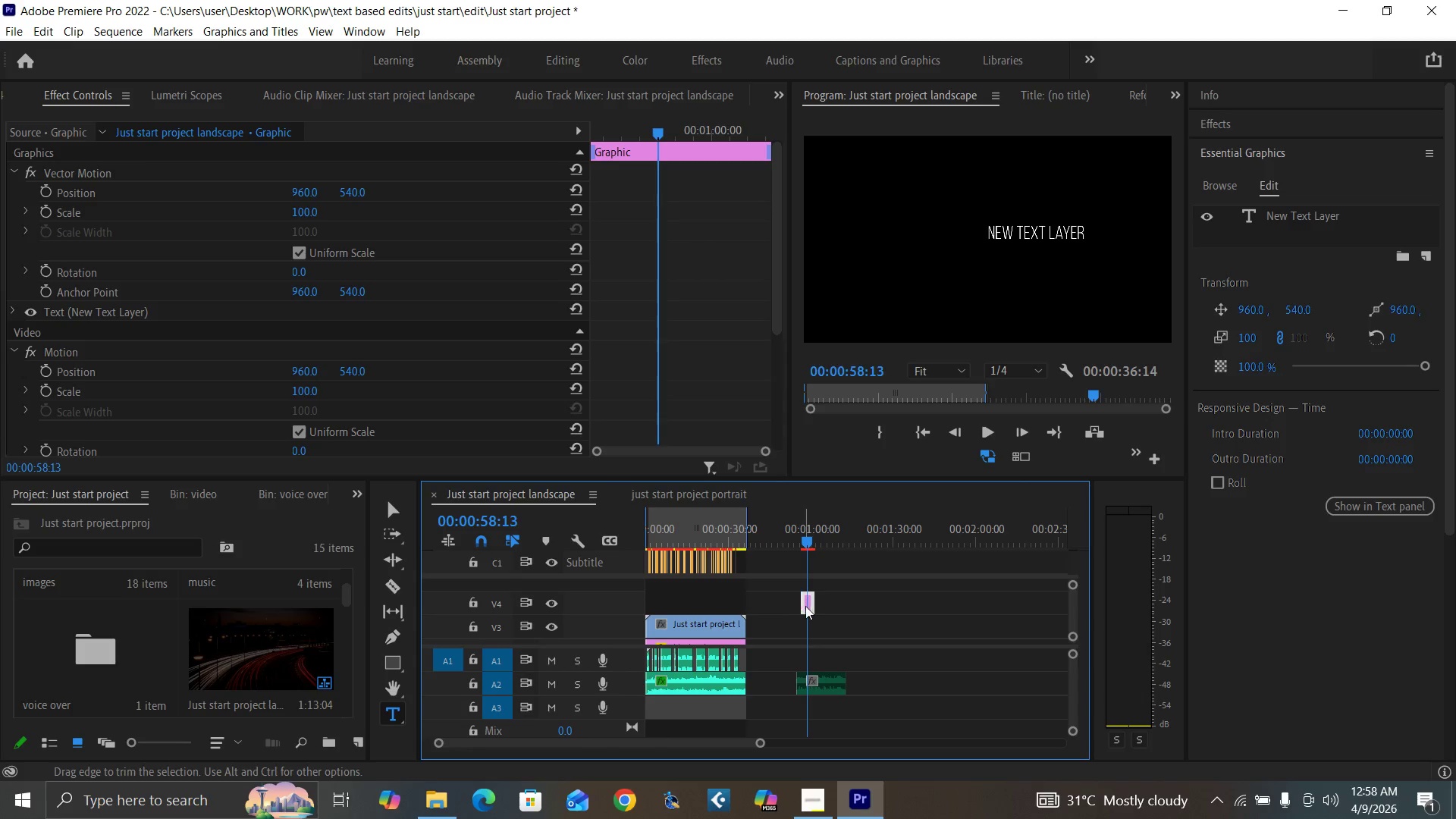 
left_click_drag(start_coordinate=[807, 607], to_coordinate=[682, 601])
 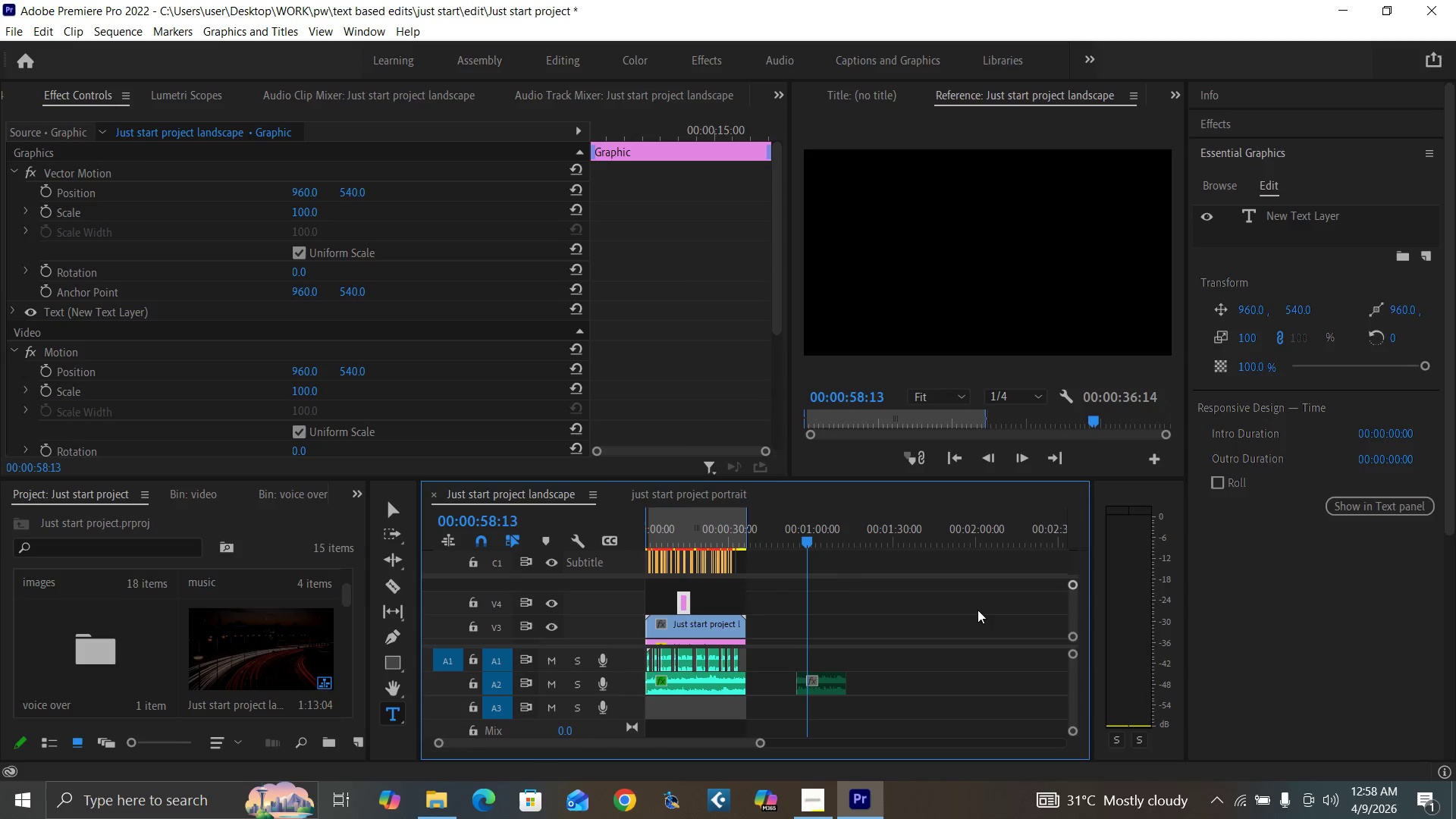 
left_click_drag(start_coordinate=[784, 541], to_coordinate=[833, 558])
 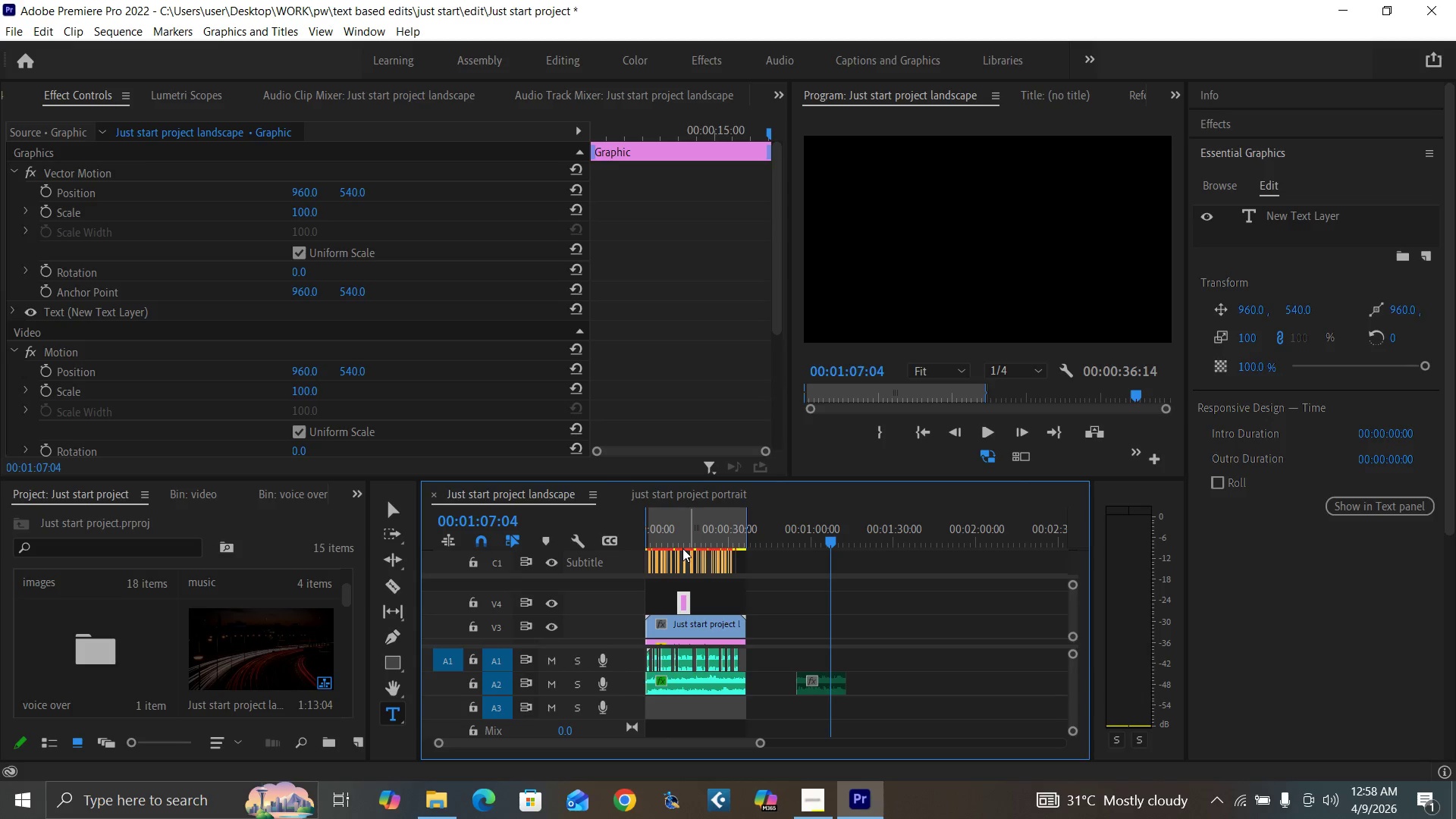 
left_click_drag(start_coordinate=[649, 546], to_coordinate=[595, 566])
 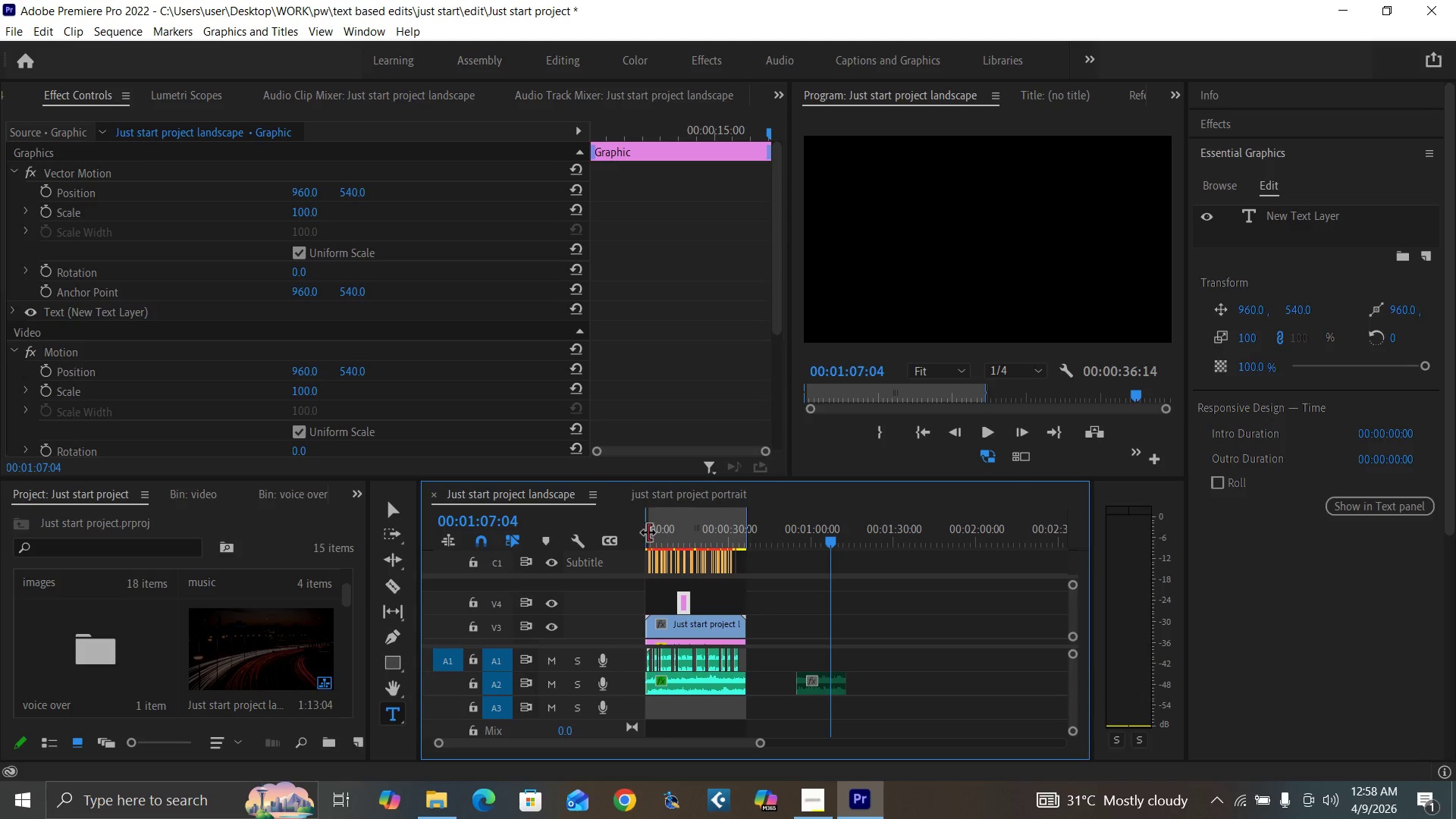 
left_click([651, 544])
 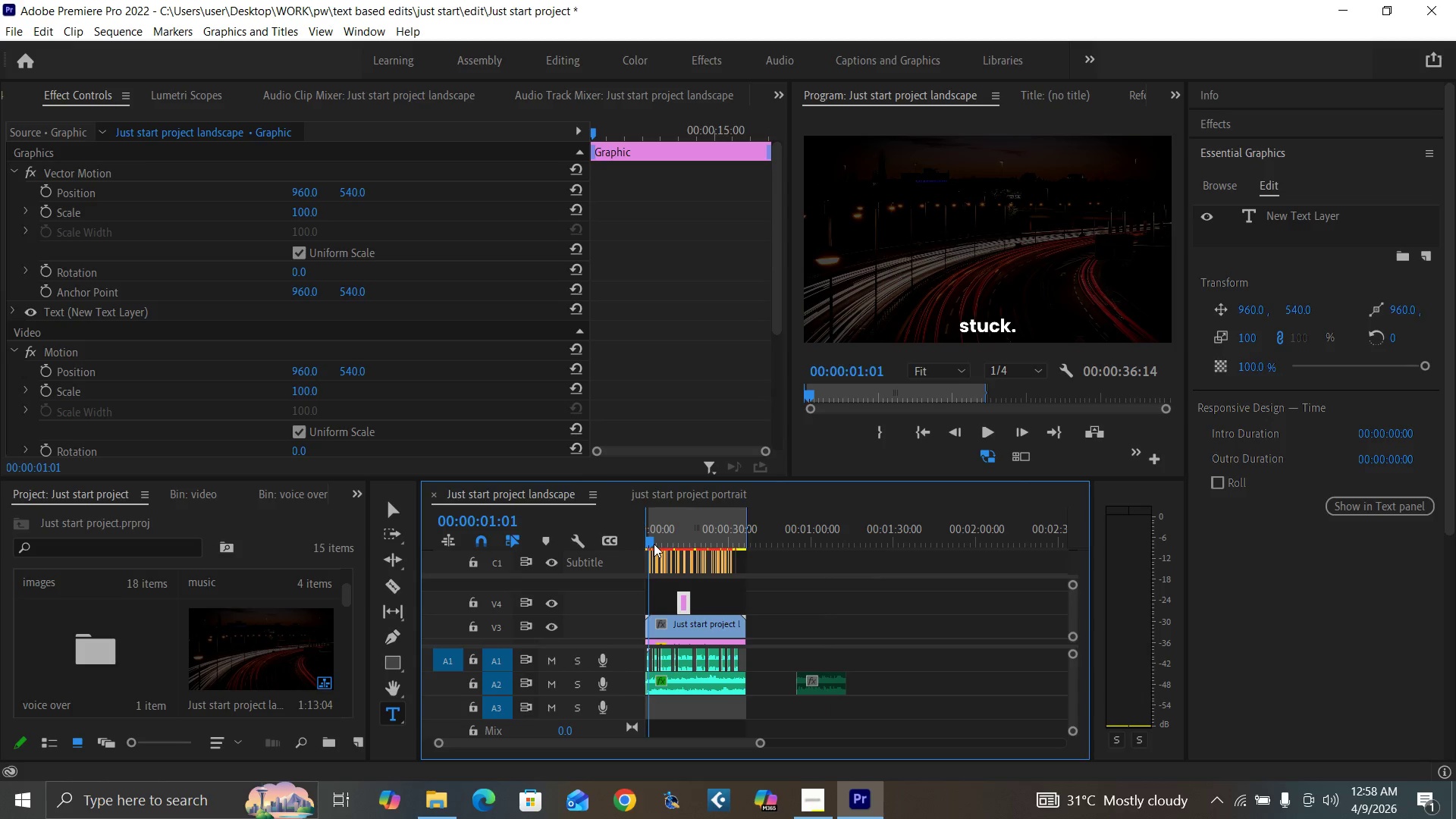 
key(Equal)
 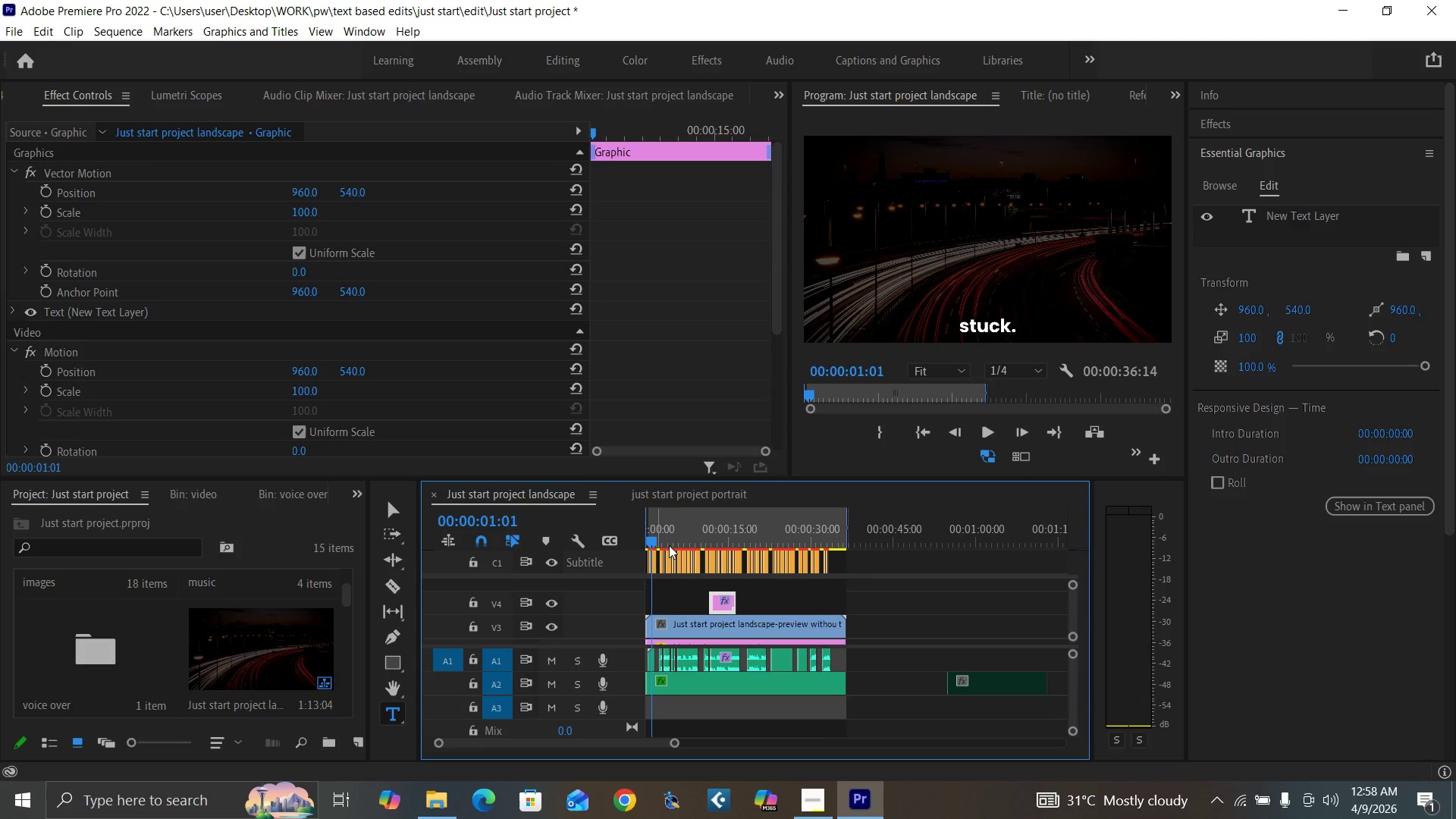 
key(Equal)
 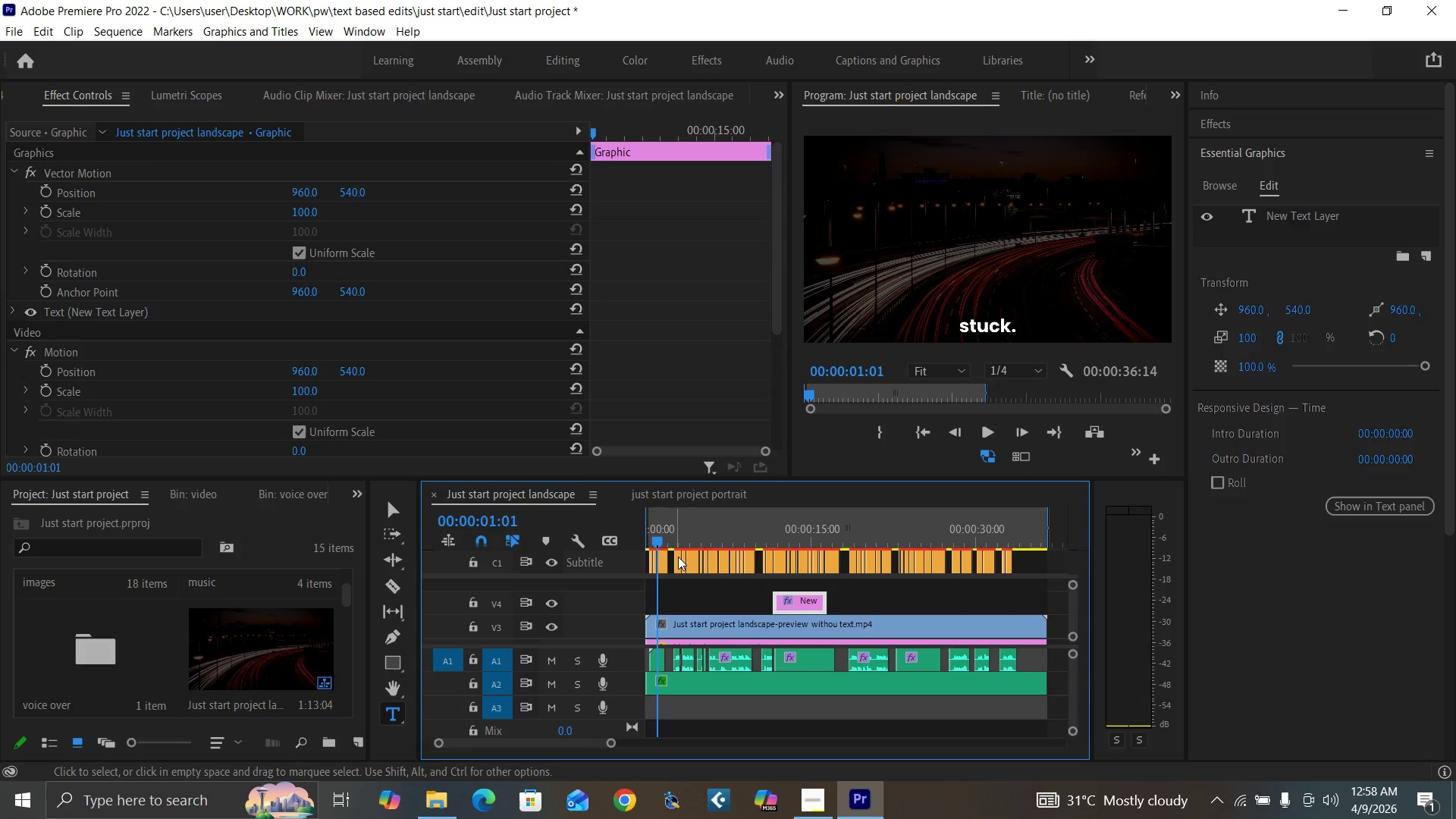 
key(Equal)
 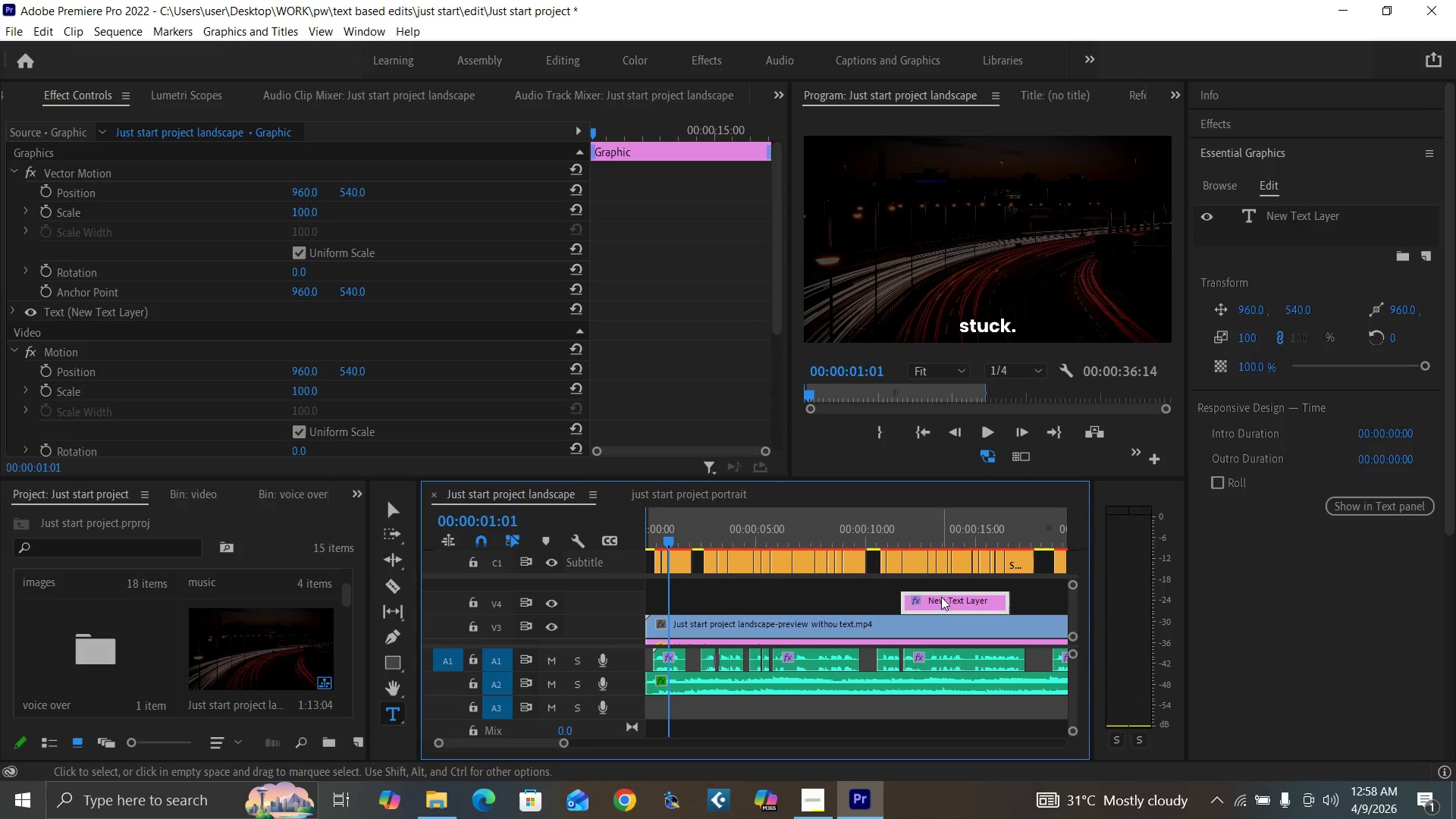 
left_click_drag(start_coordinate=[941, 599], to_coordinate=[708, 601])
 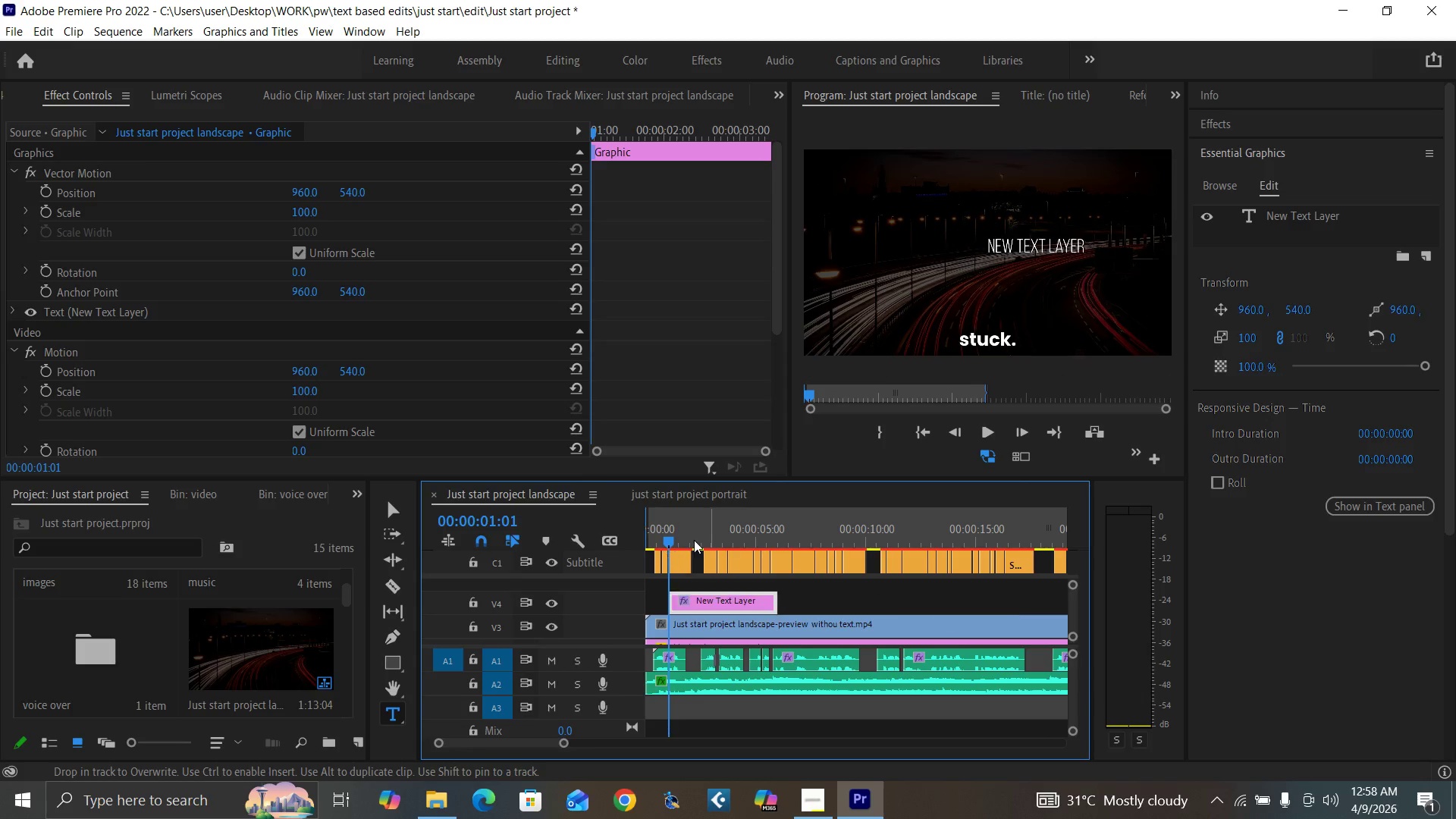 
left_click([694, 540])
 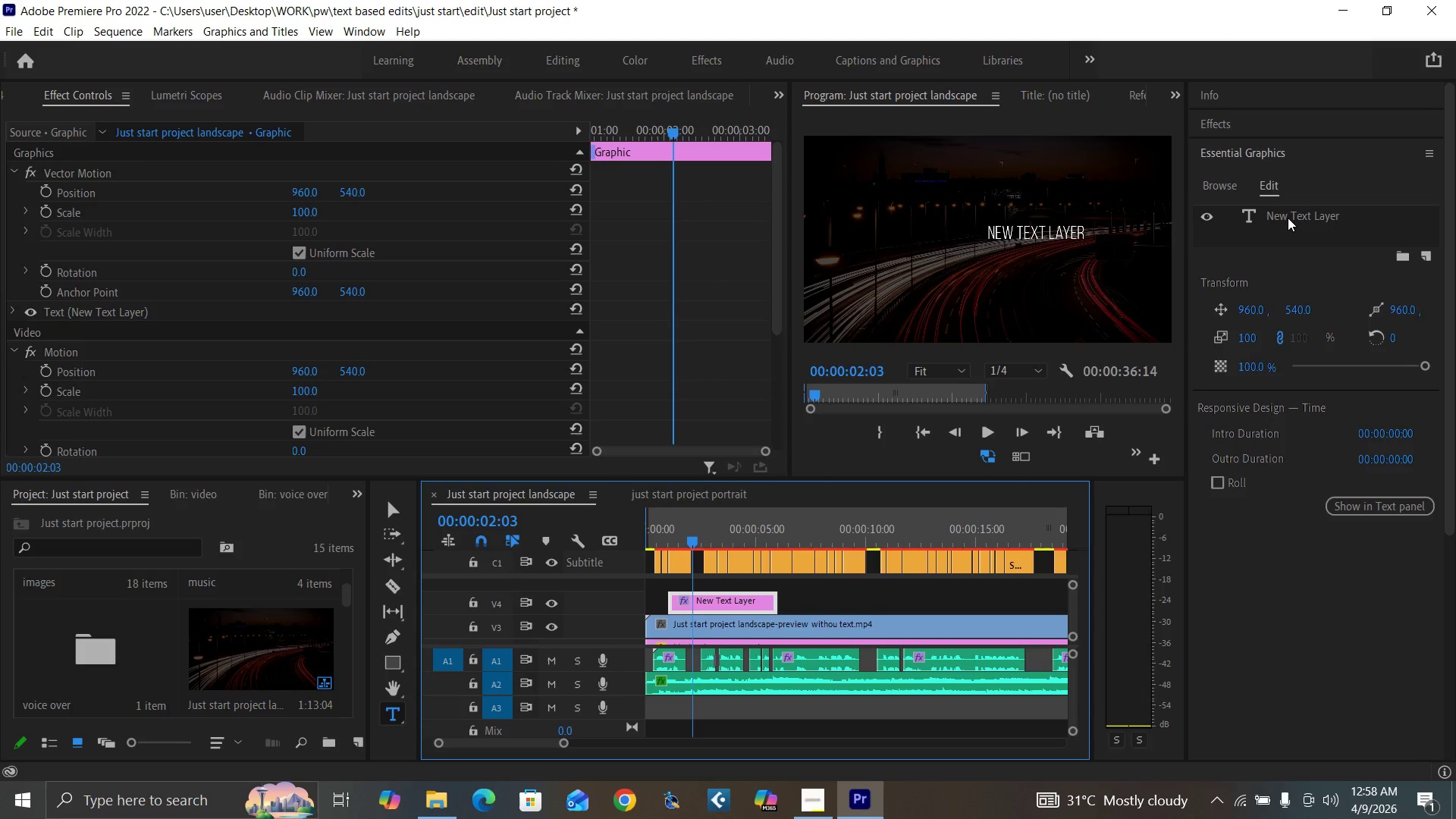 
double_click([1289, 216])
 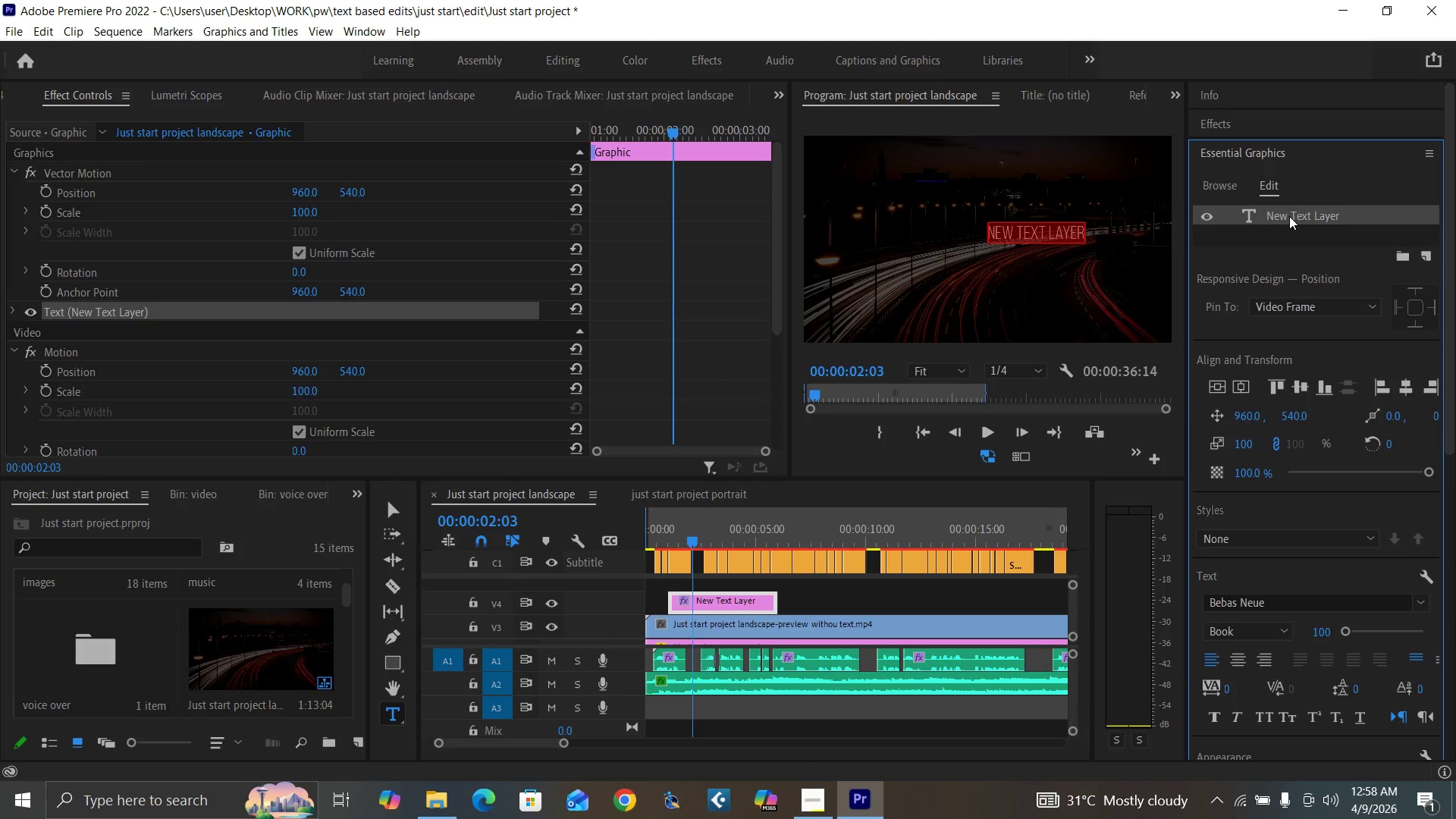 
double_click([1289, 216])
 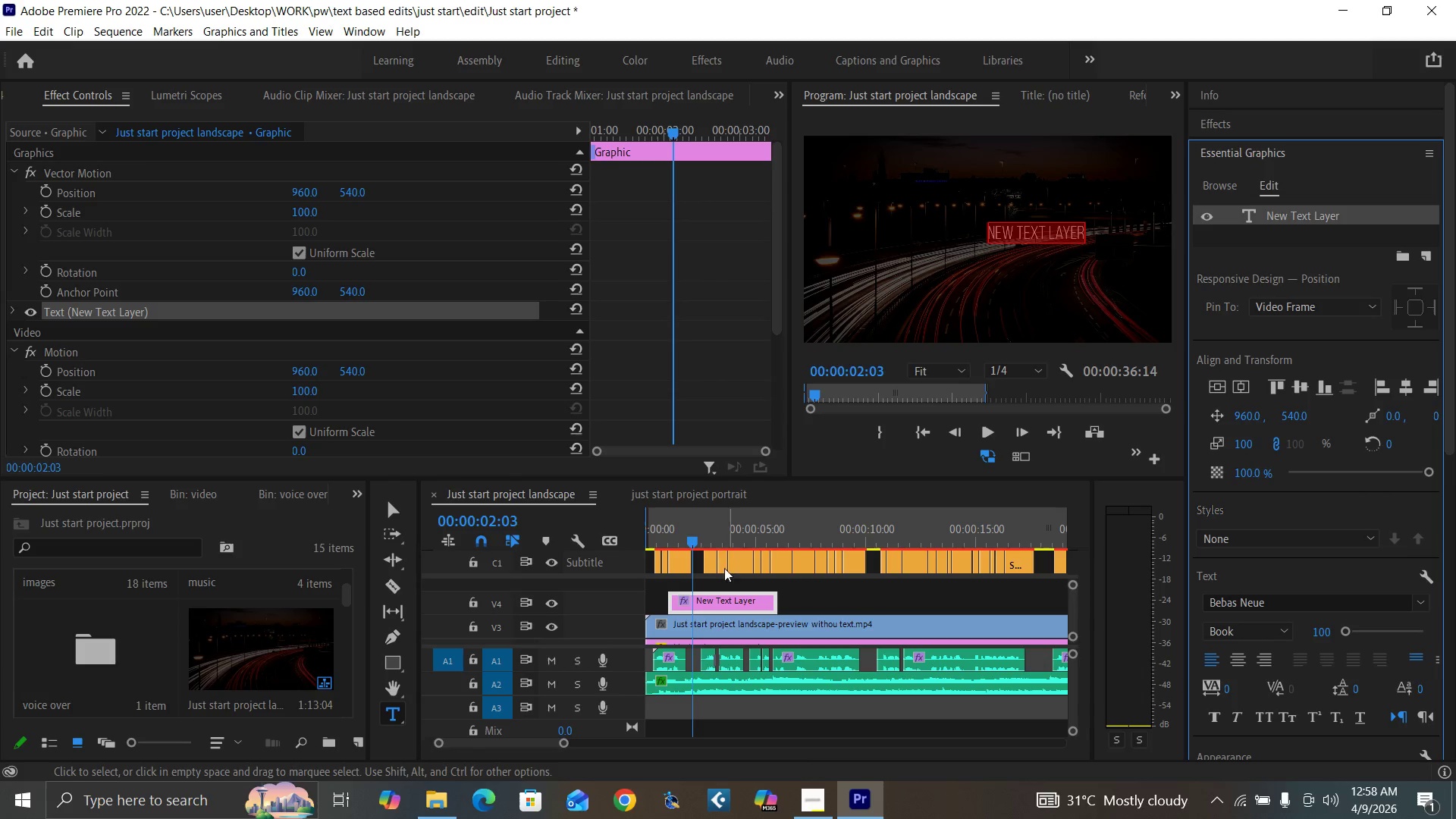 
left_click_drag(start_coordinate=[710, 601], to_coordinate=[695, 598])
 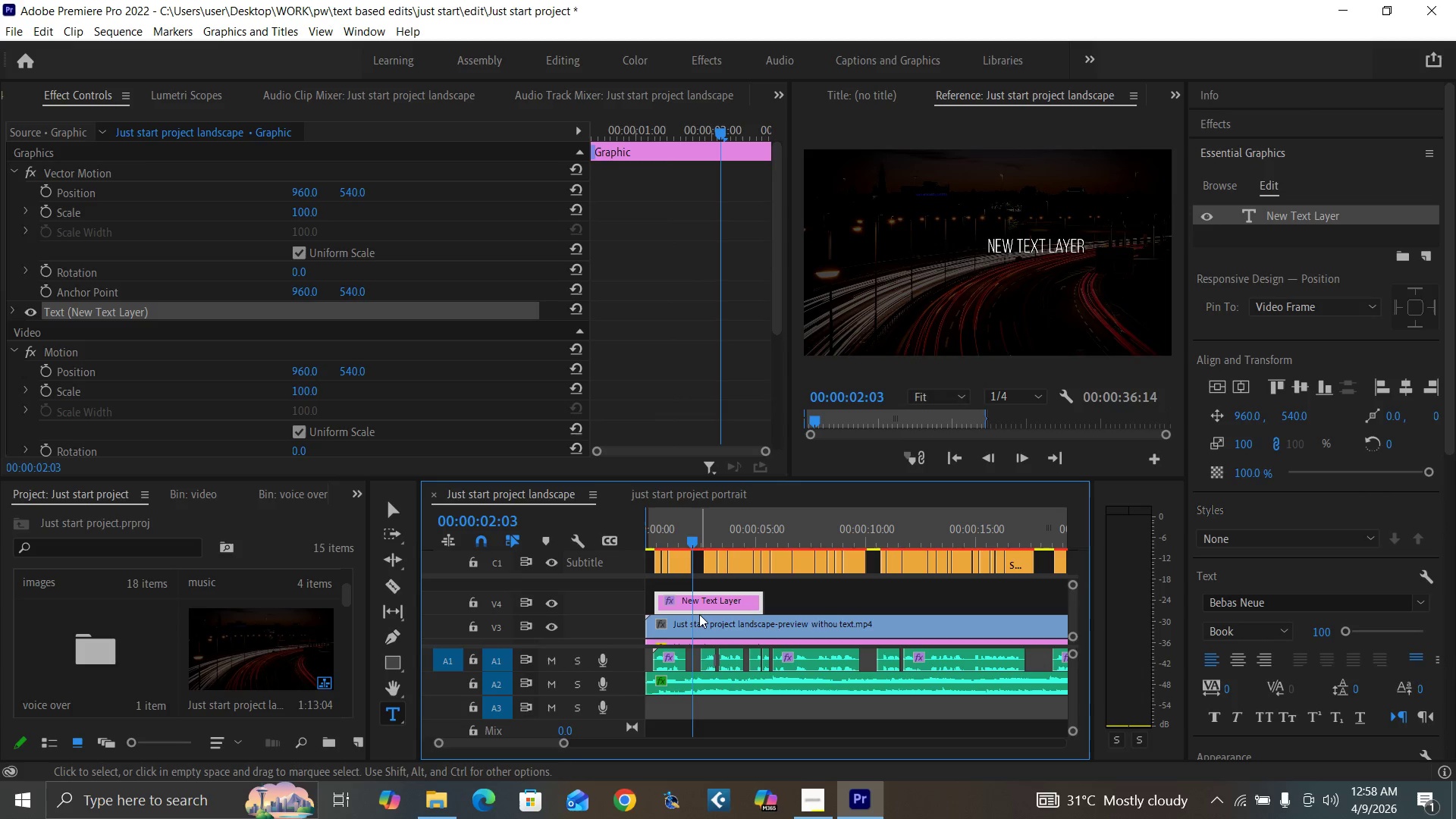 
hold_key(key=AltLeft, duration=1.5)
left_click_drag(start_coordinate=[696, 601], to_coordinate=[817, 592])
 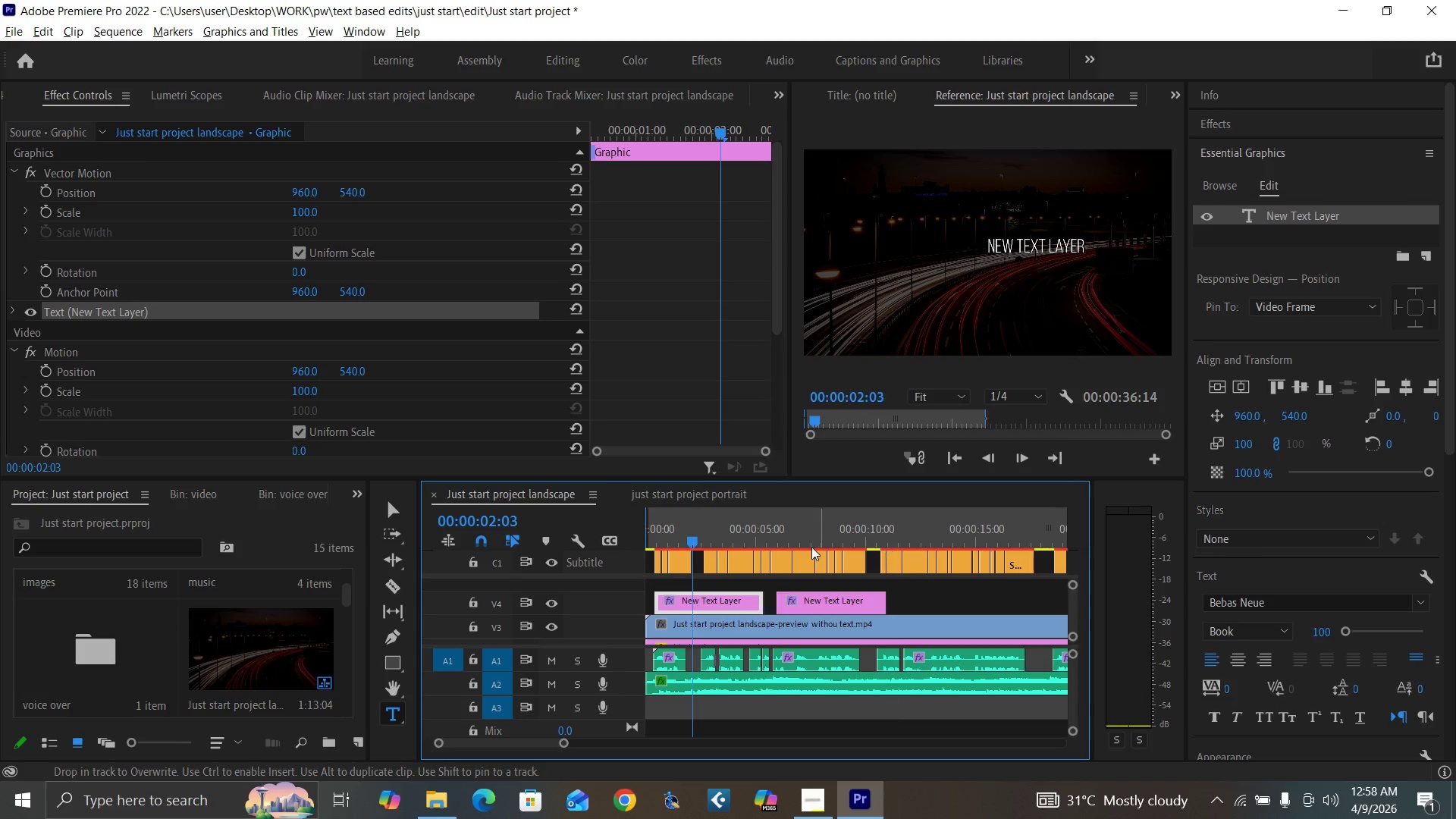 
key(Alt+AltLeft)
 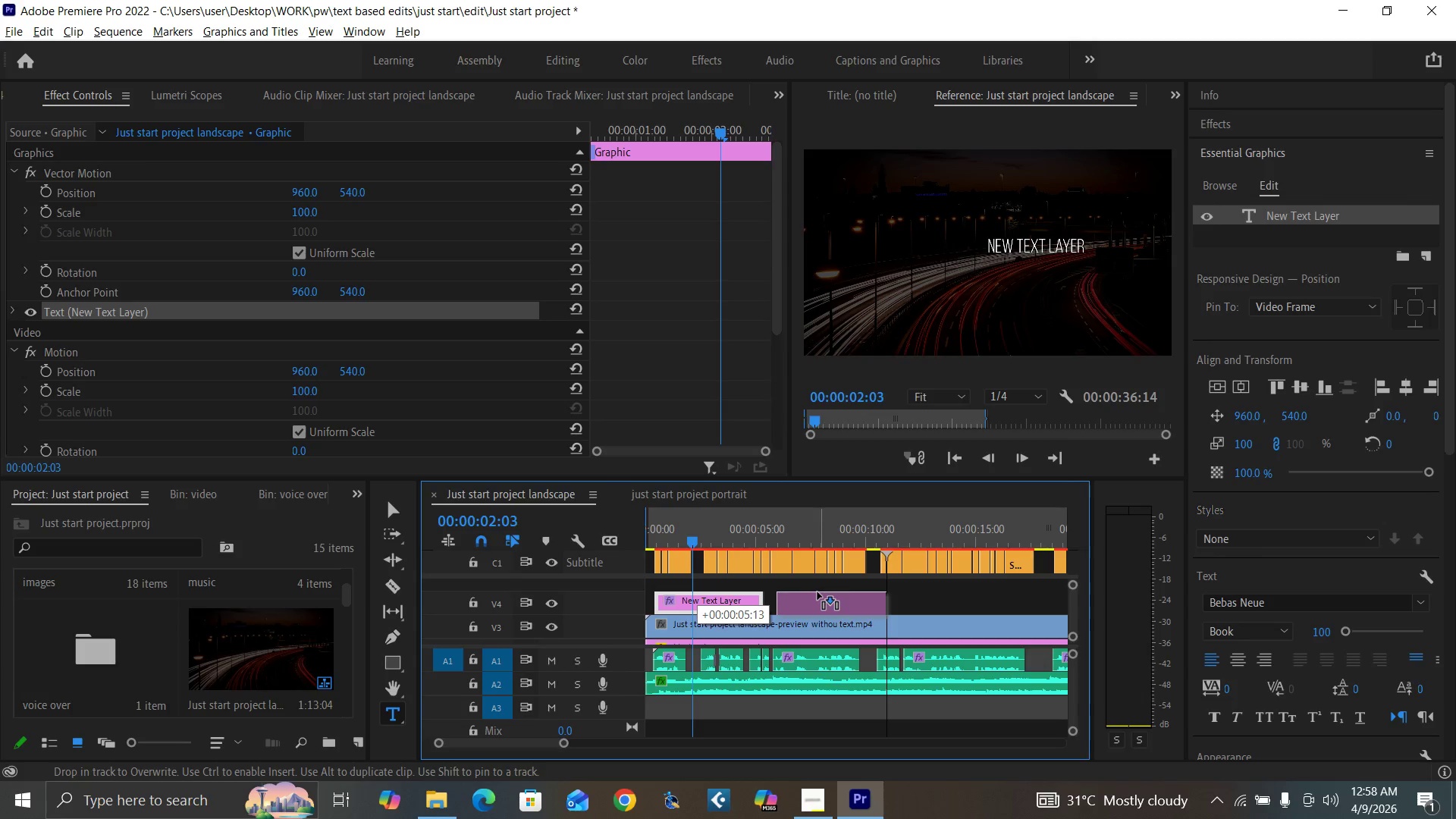 
key(Alt+AltLeft)
 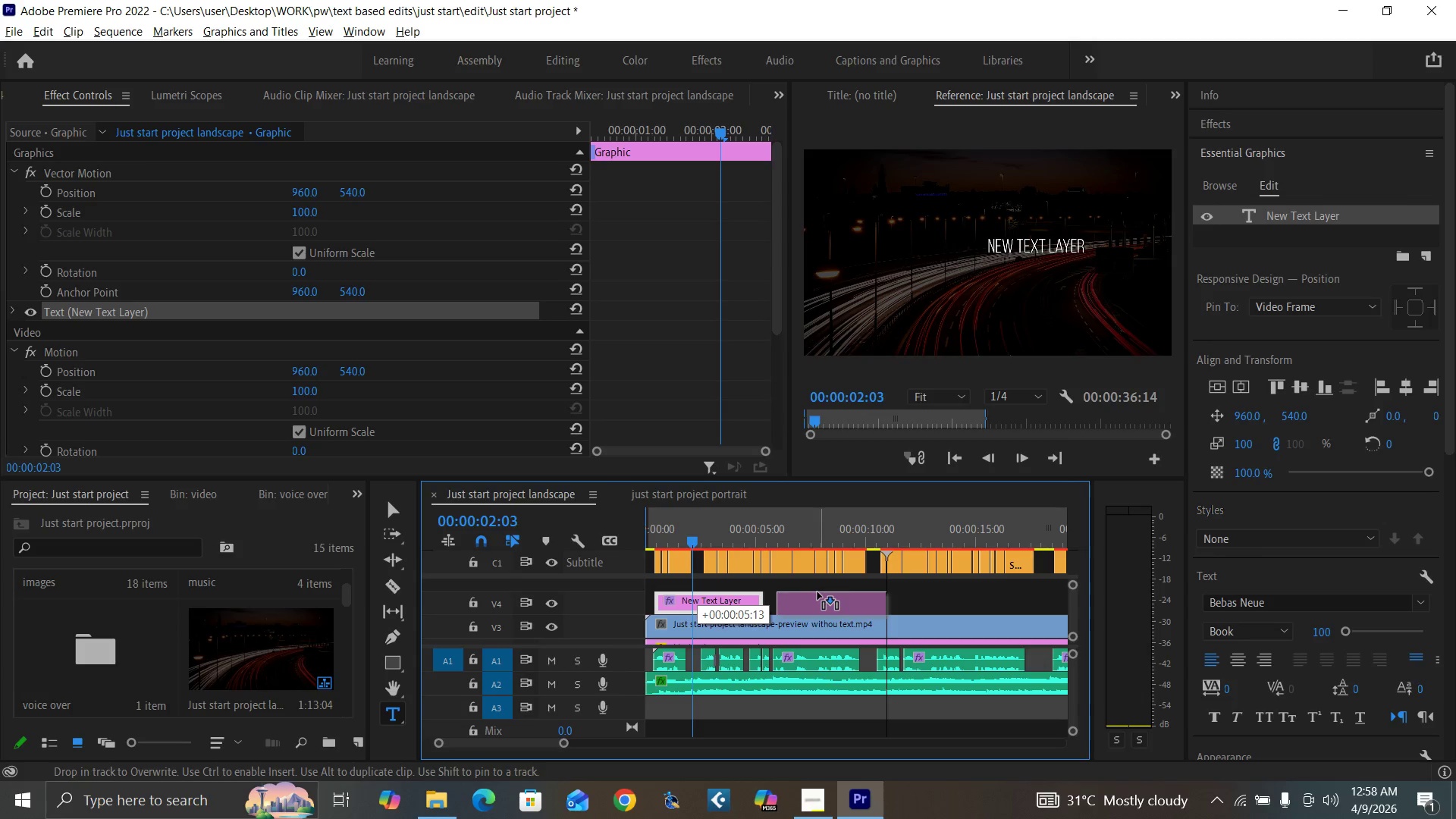 
key(Alt+AltLeft)
 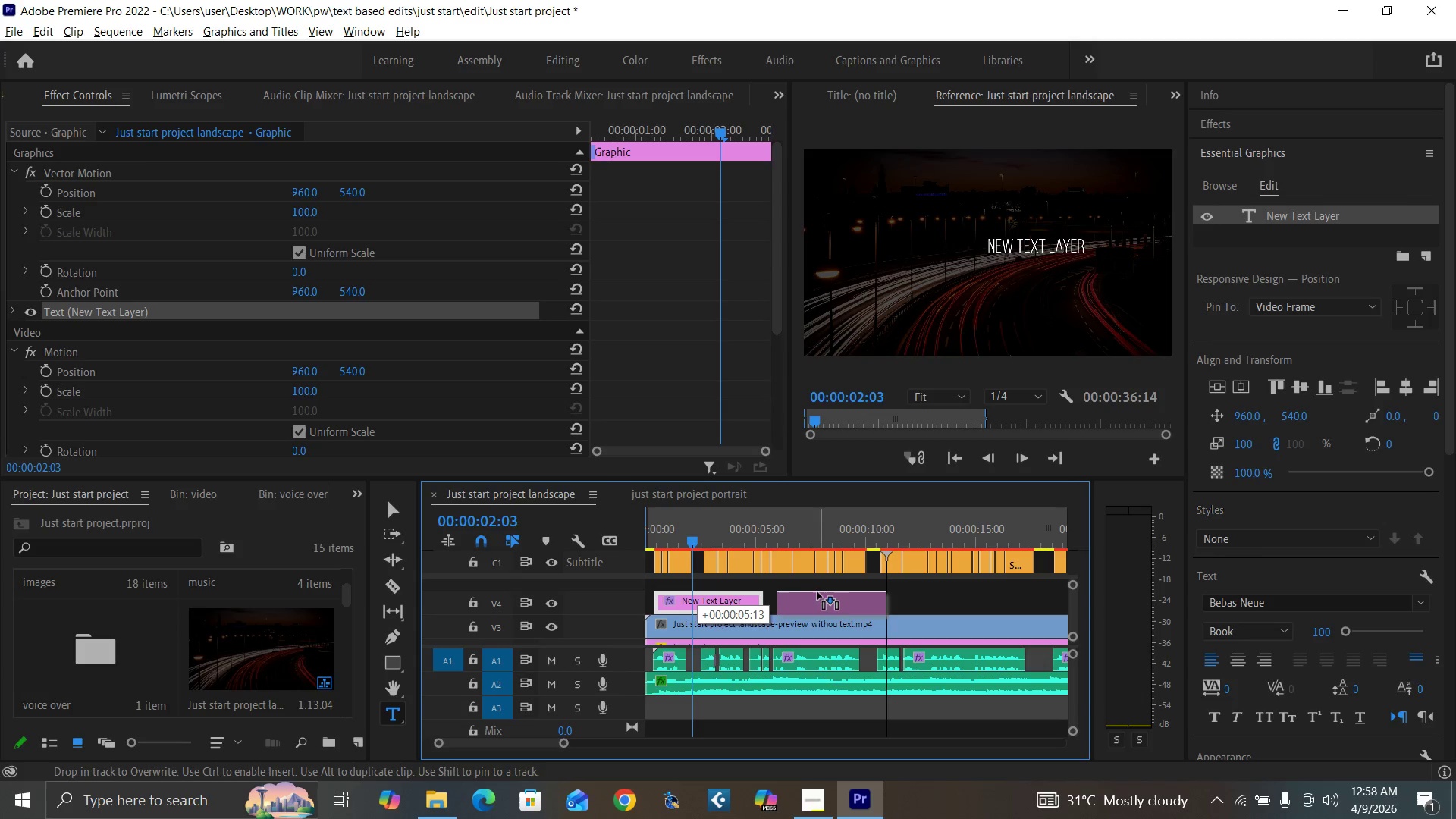 
key(Alt+AltLeft)
 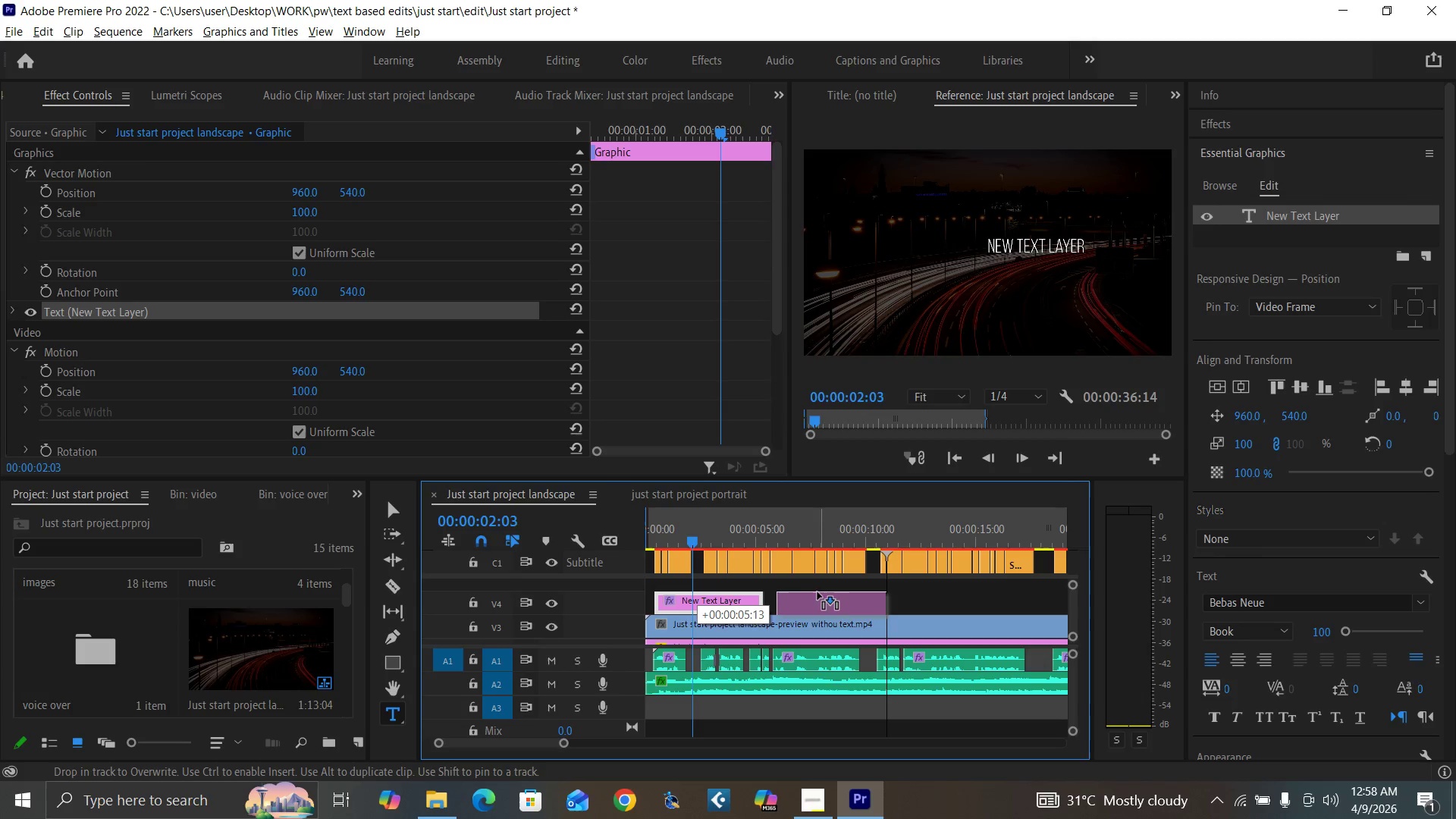 
key(Alt+AltLeft)
 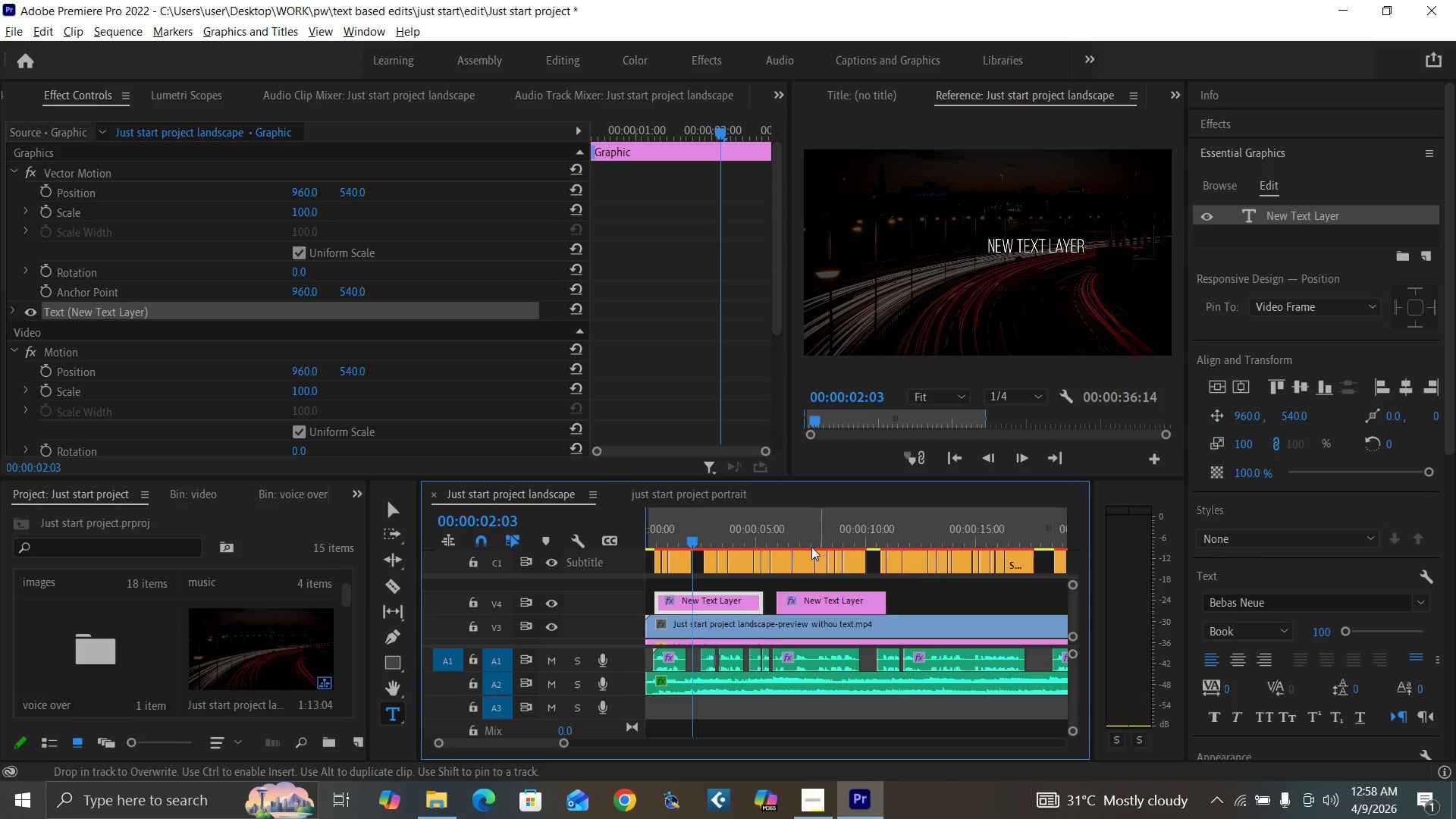 
left_click([811, 546])
 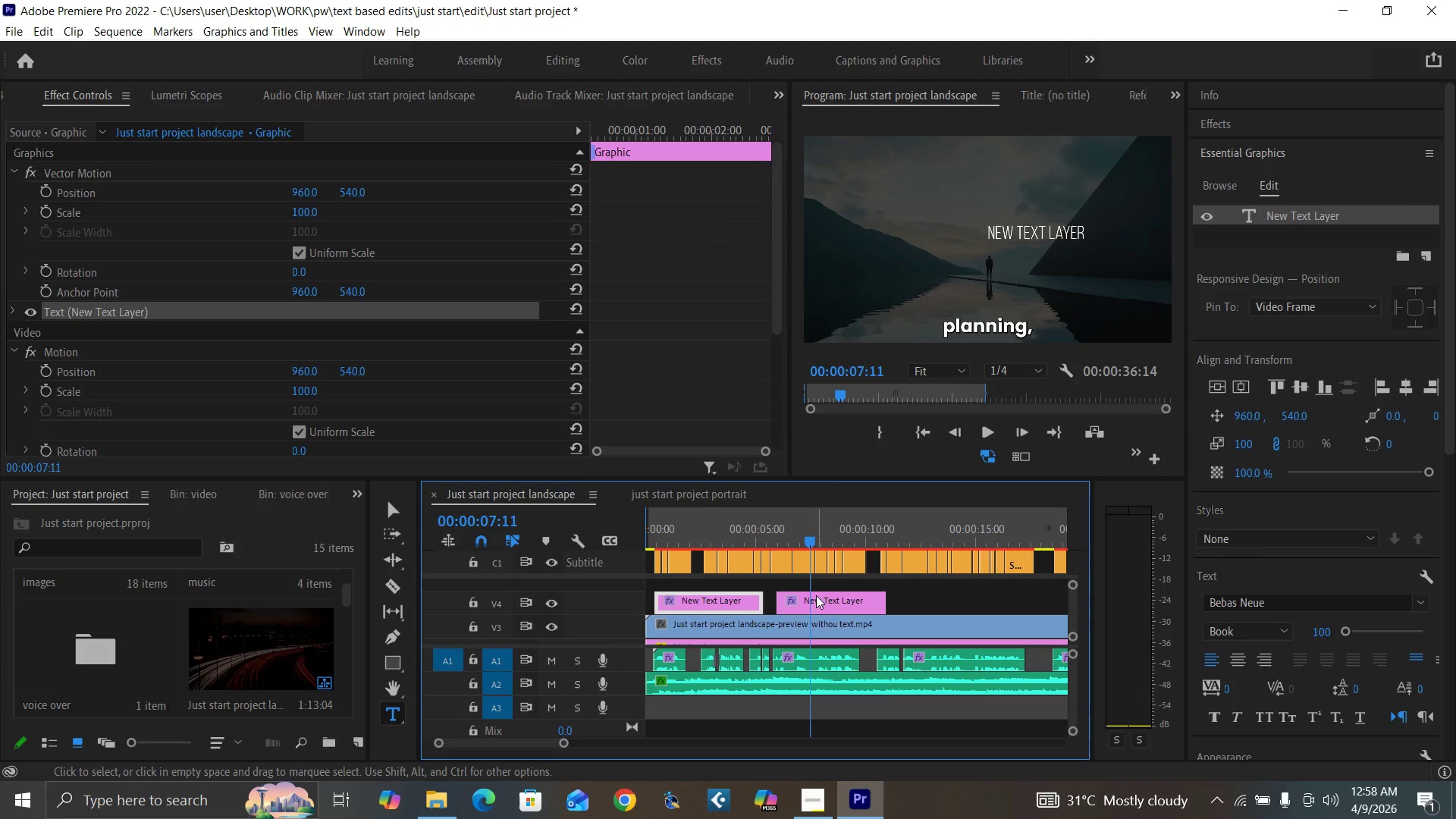 
left_click([819, 601])
 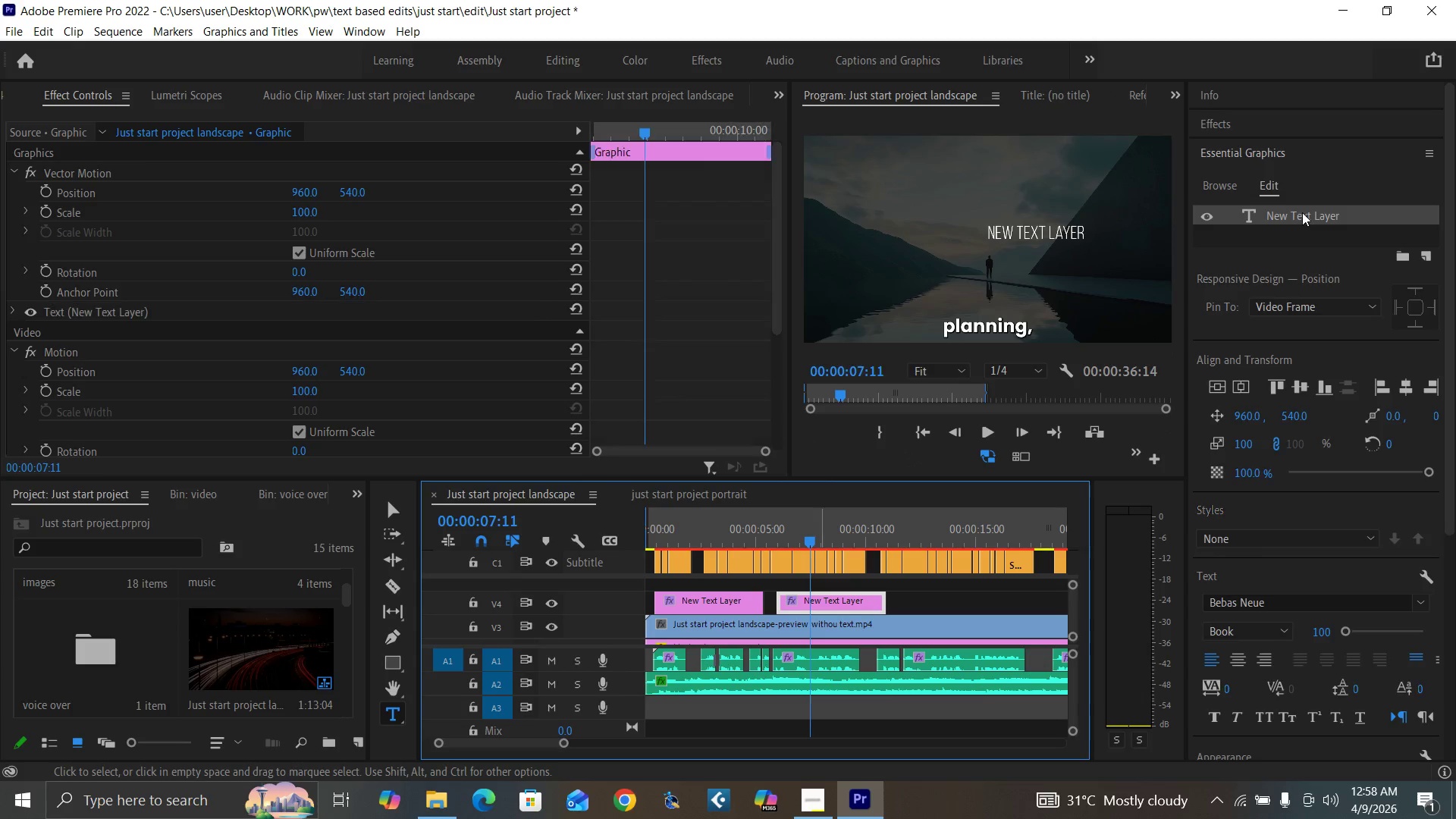 
double_click([1302, 212])
 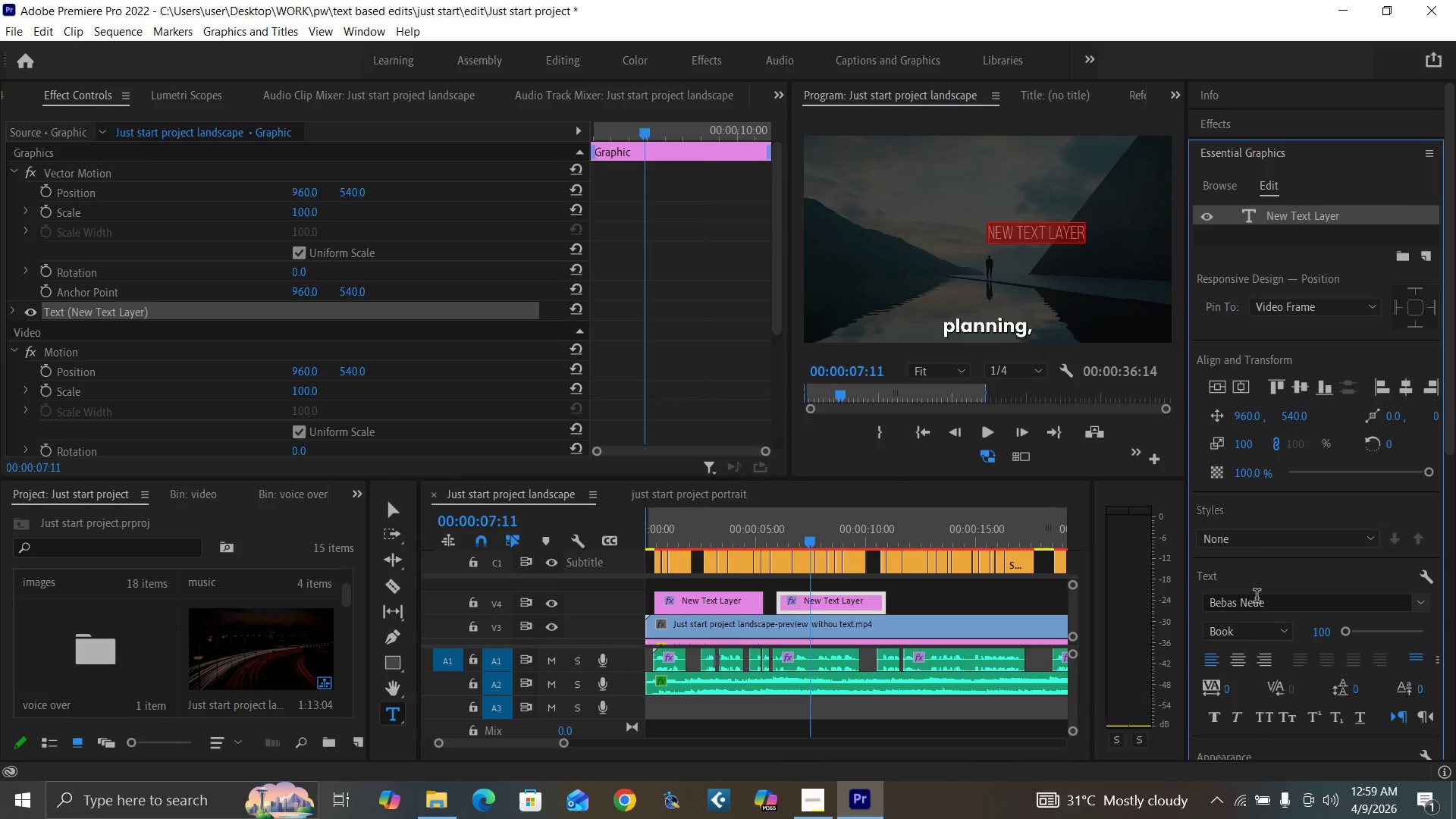 
left_click([1267, 604])
 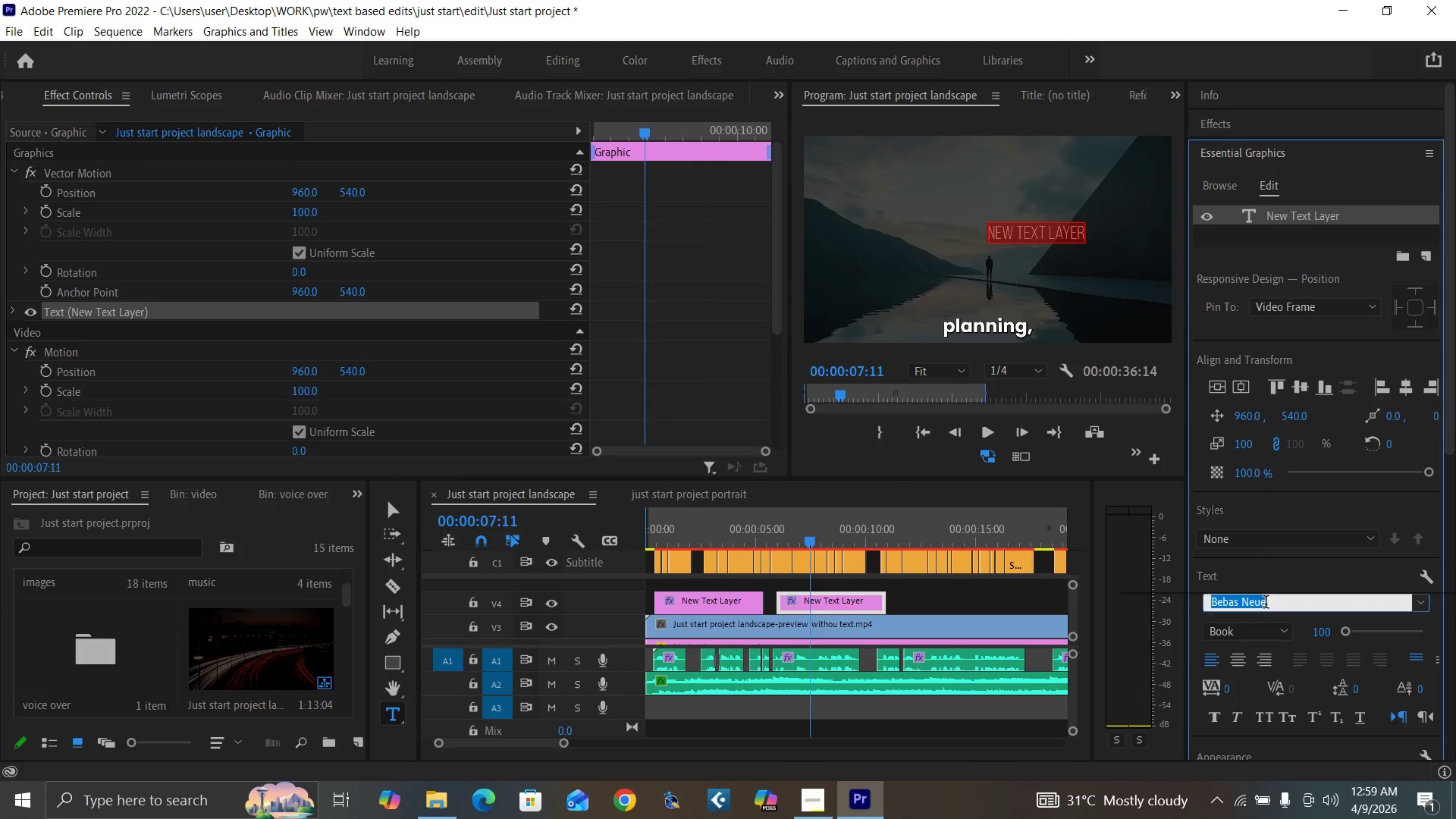 
type(lato)
 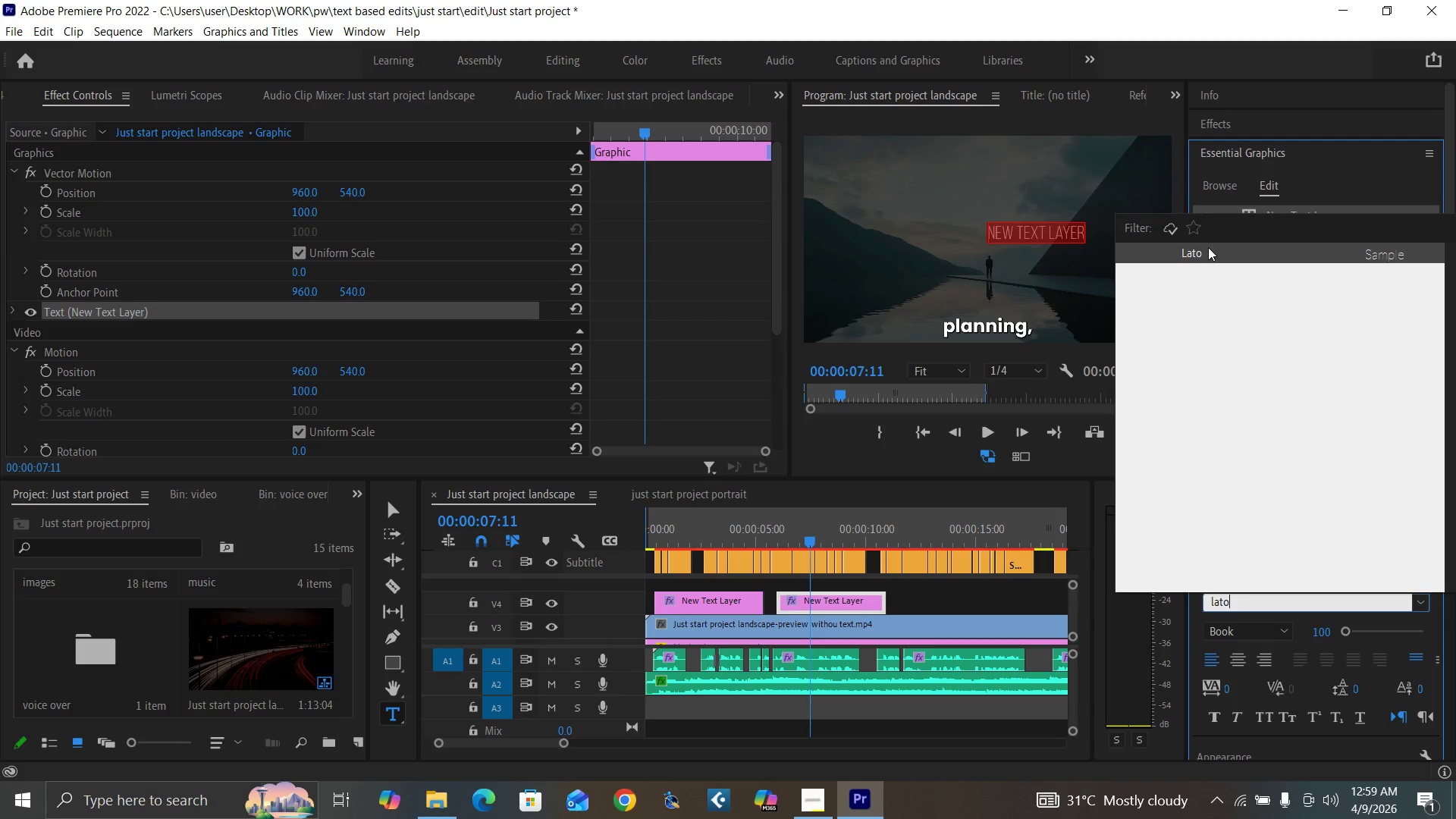 
left_click([1210, 256])
 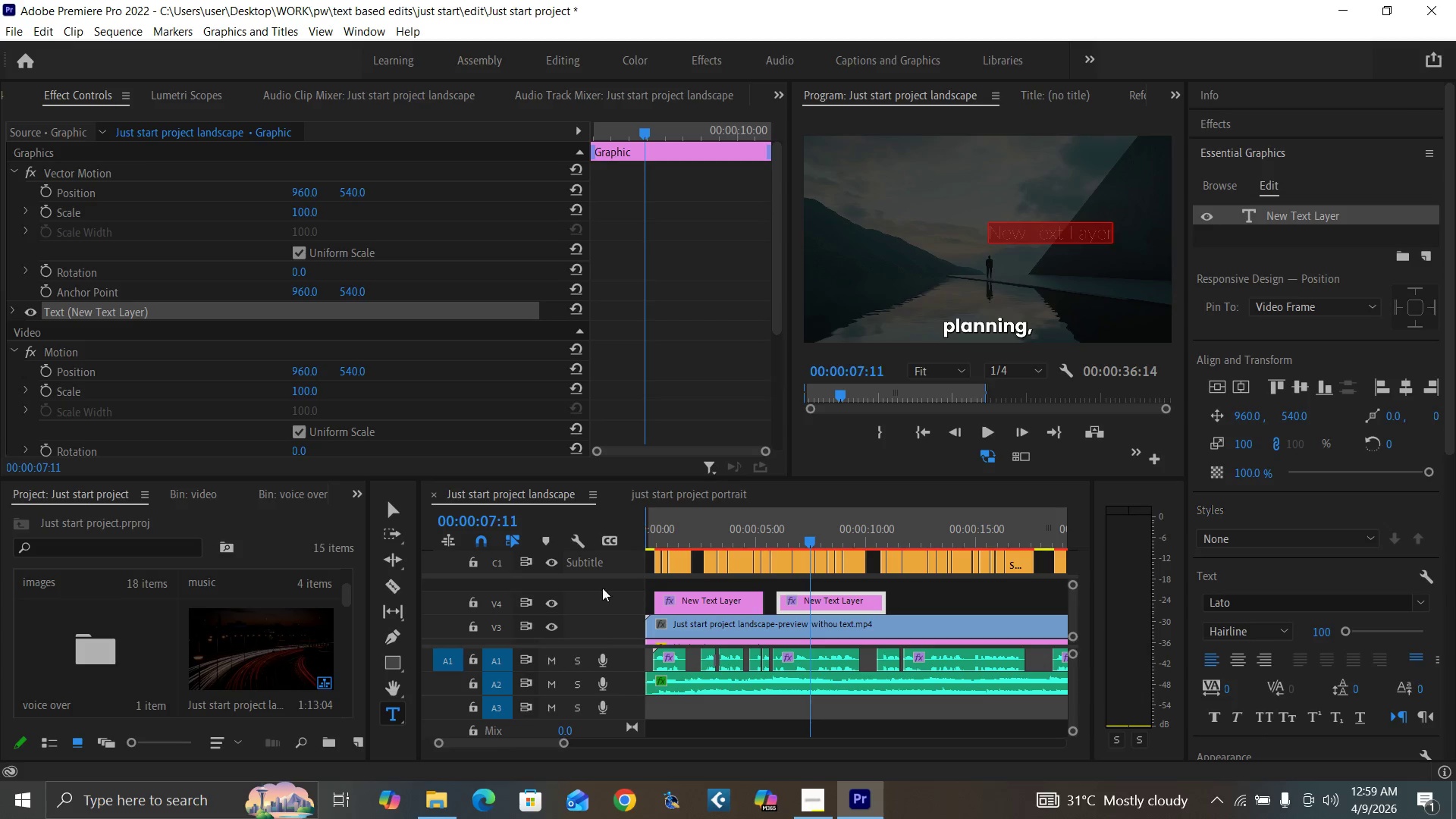 
left_click_drag(start_coordinate=[566, 741], to_coordinate=[544, 736])
 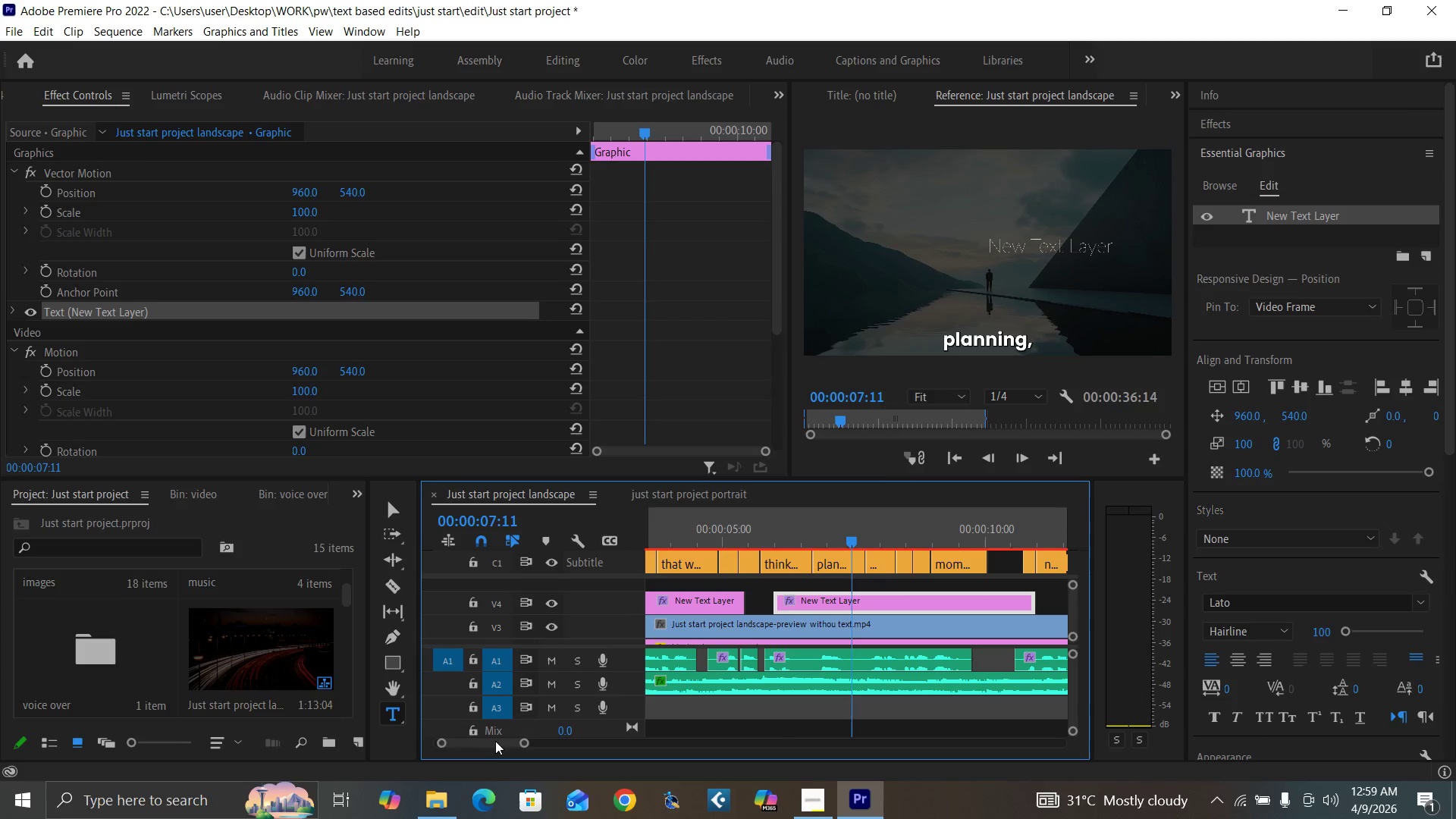 
left_click_drag(start_coordinate=[495, 741], to_coordinate=[452, 742])
 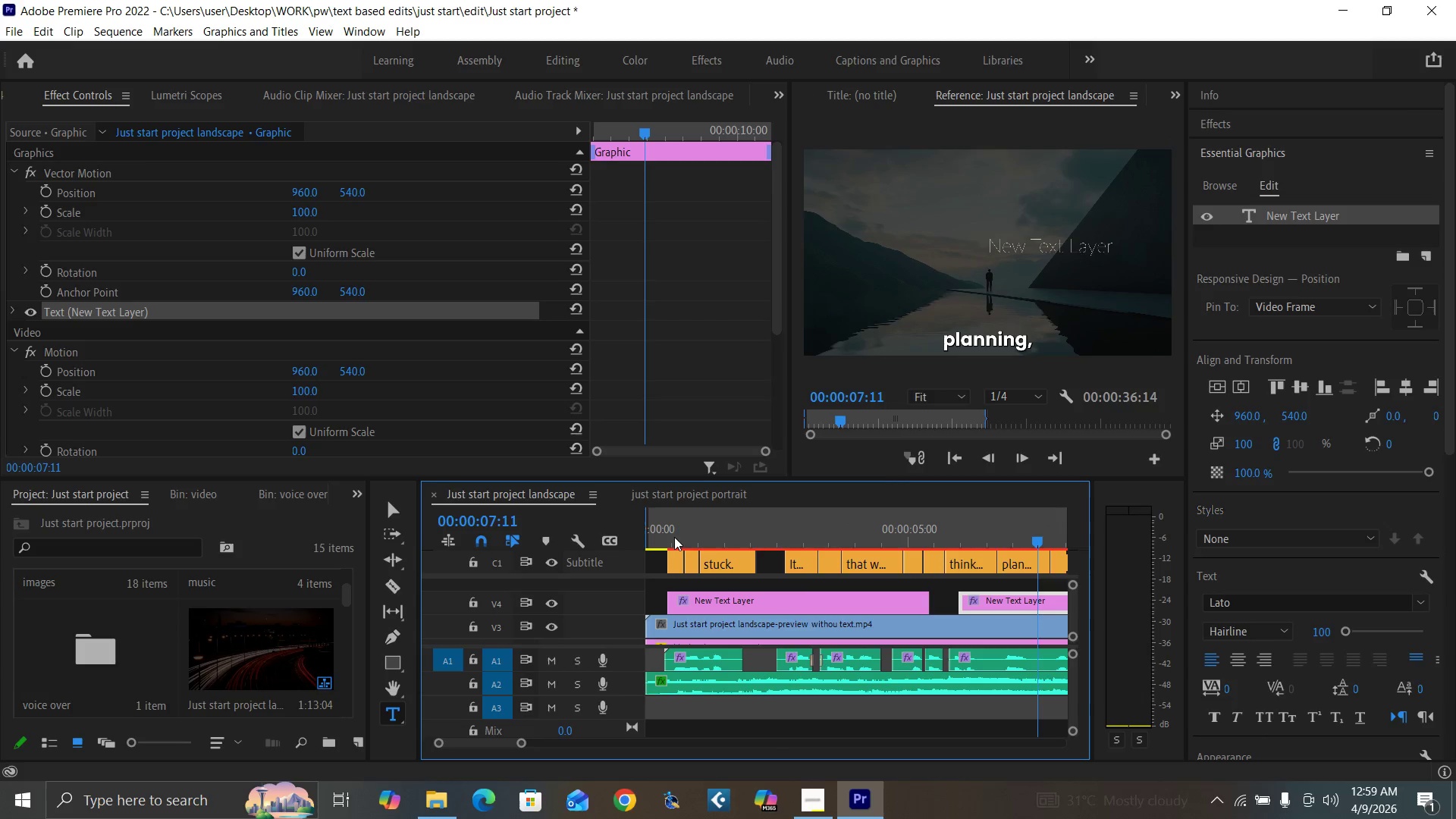 
left_click_drag(start_coordinate=[657, 538], to_coordinate=[628, 555])
 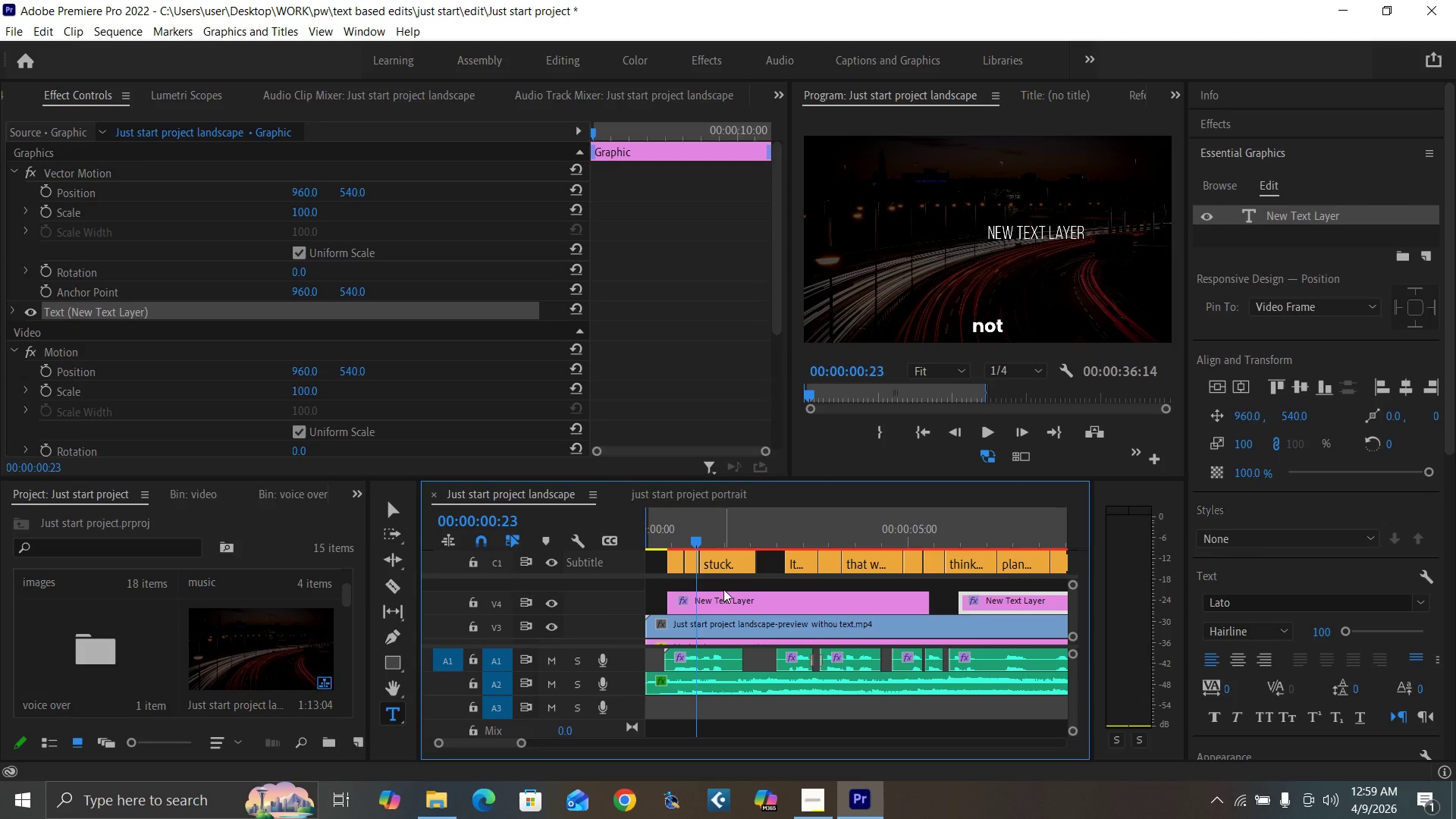 
left_click([733, 598])
 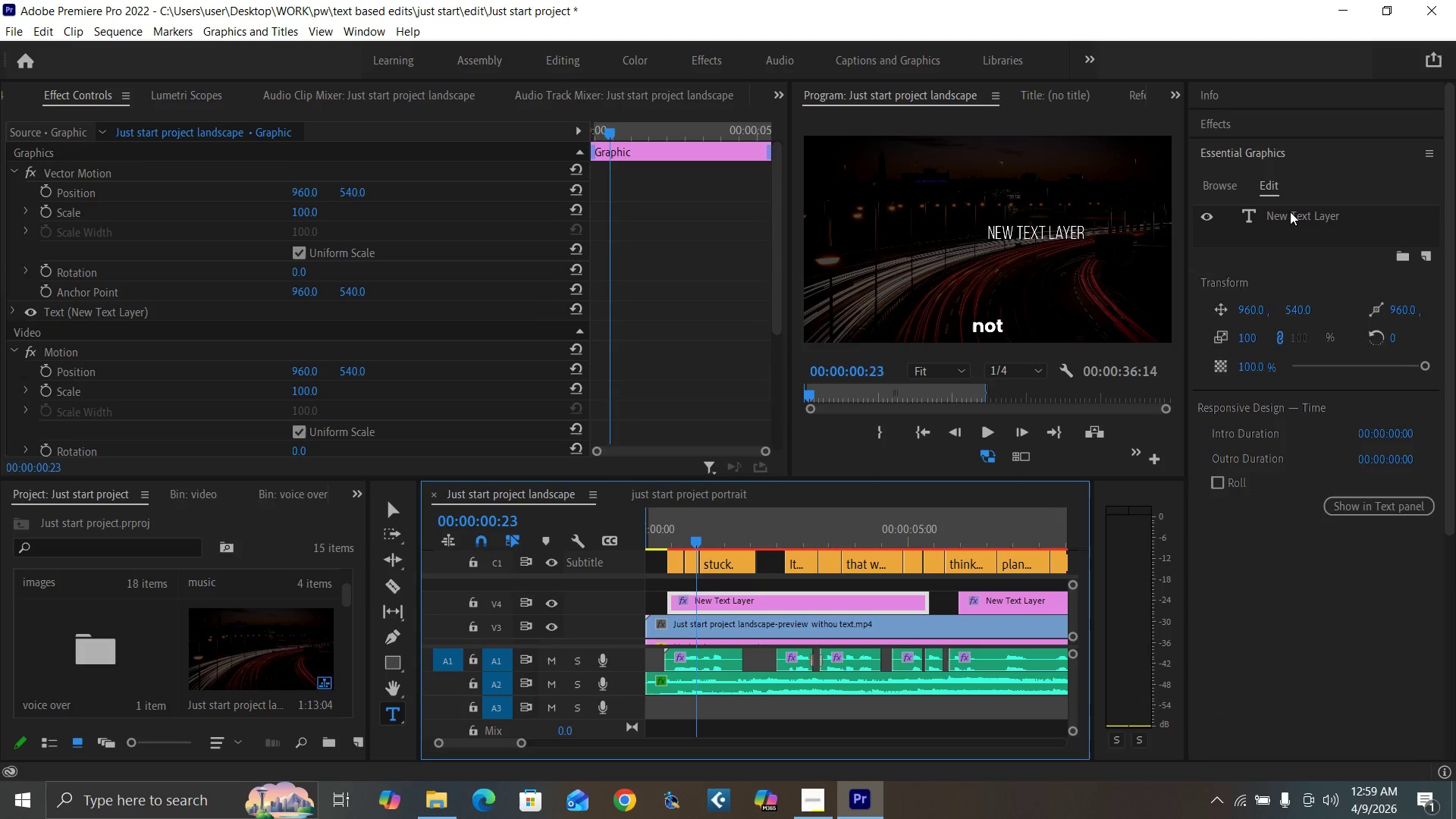 
double_click([1291, 212])
 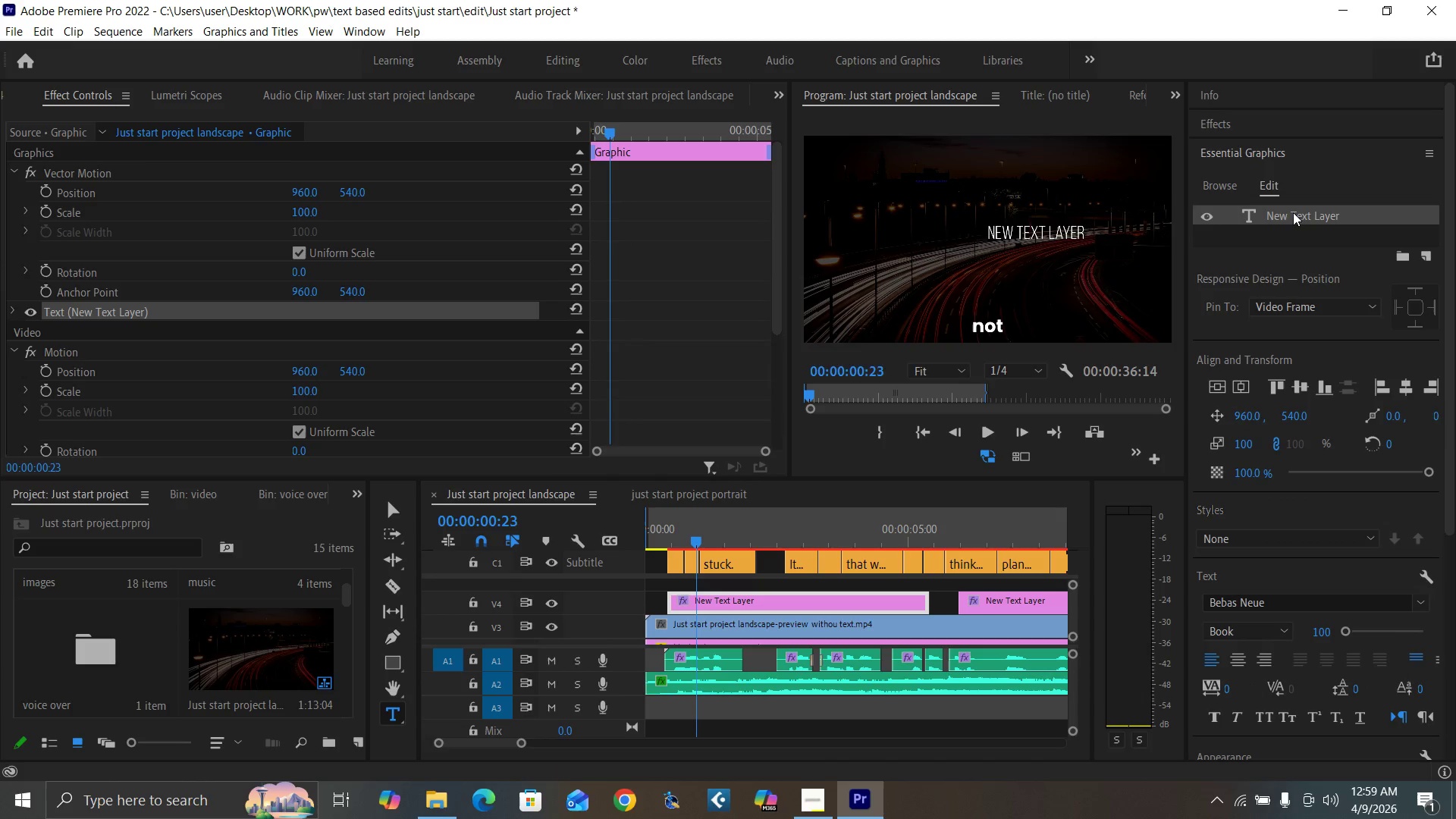 
double_click([1293, 212])
 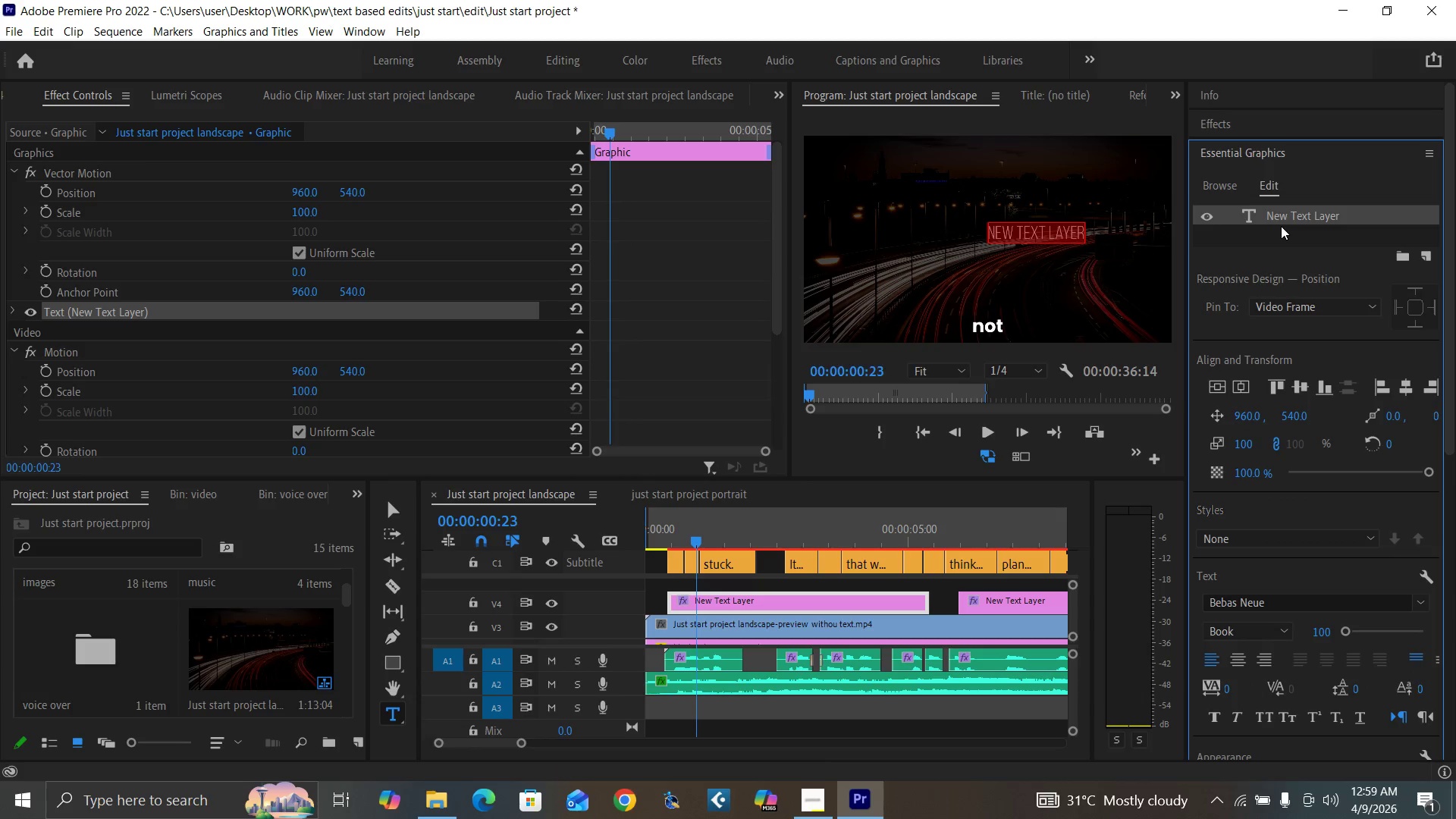 
type(you're not stuck)
 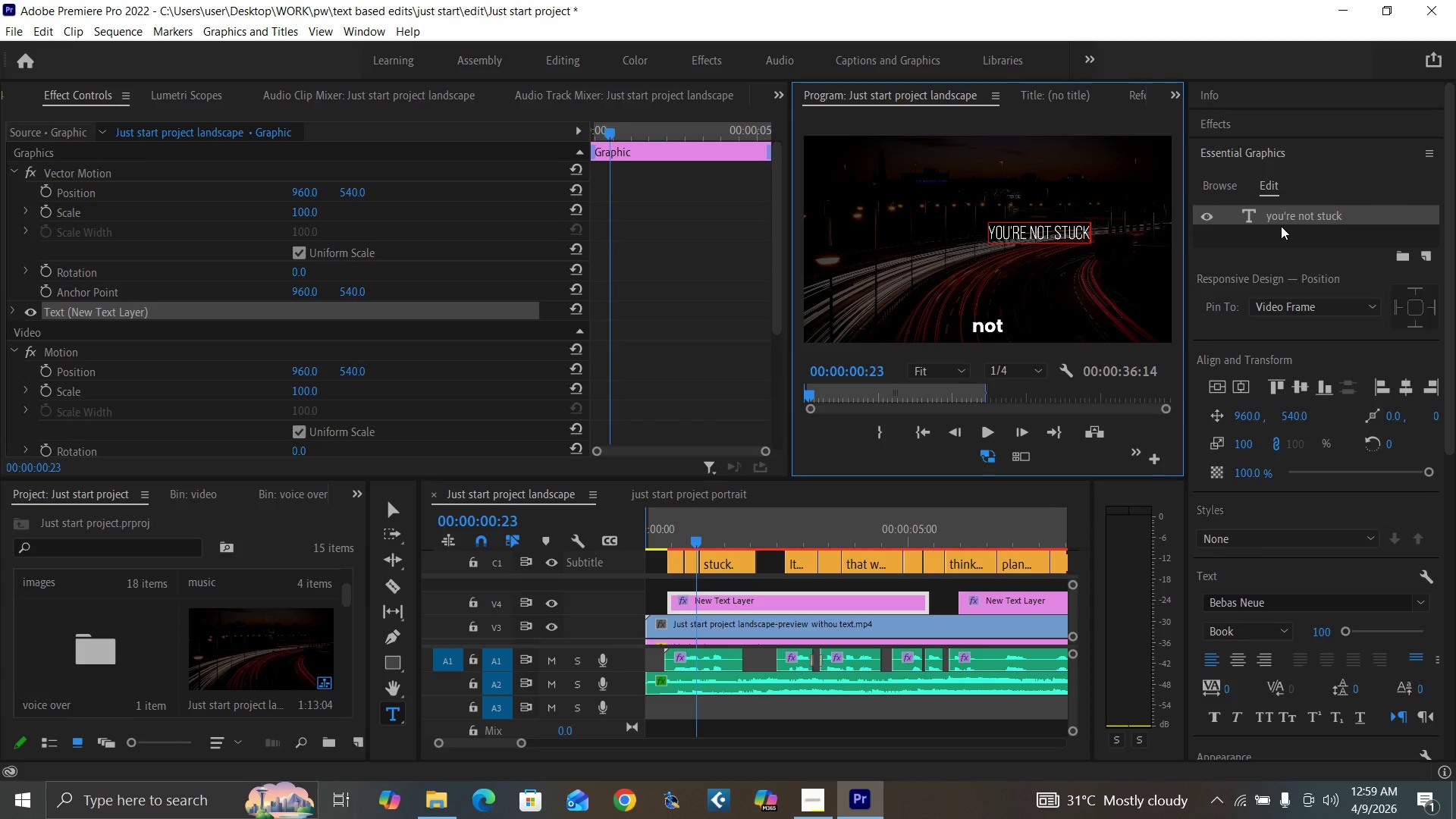 
double_click([1300, 216])
 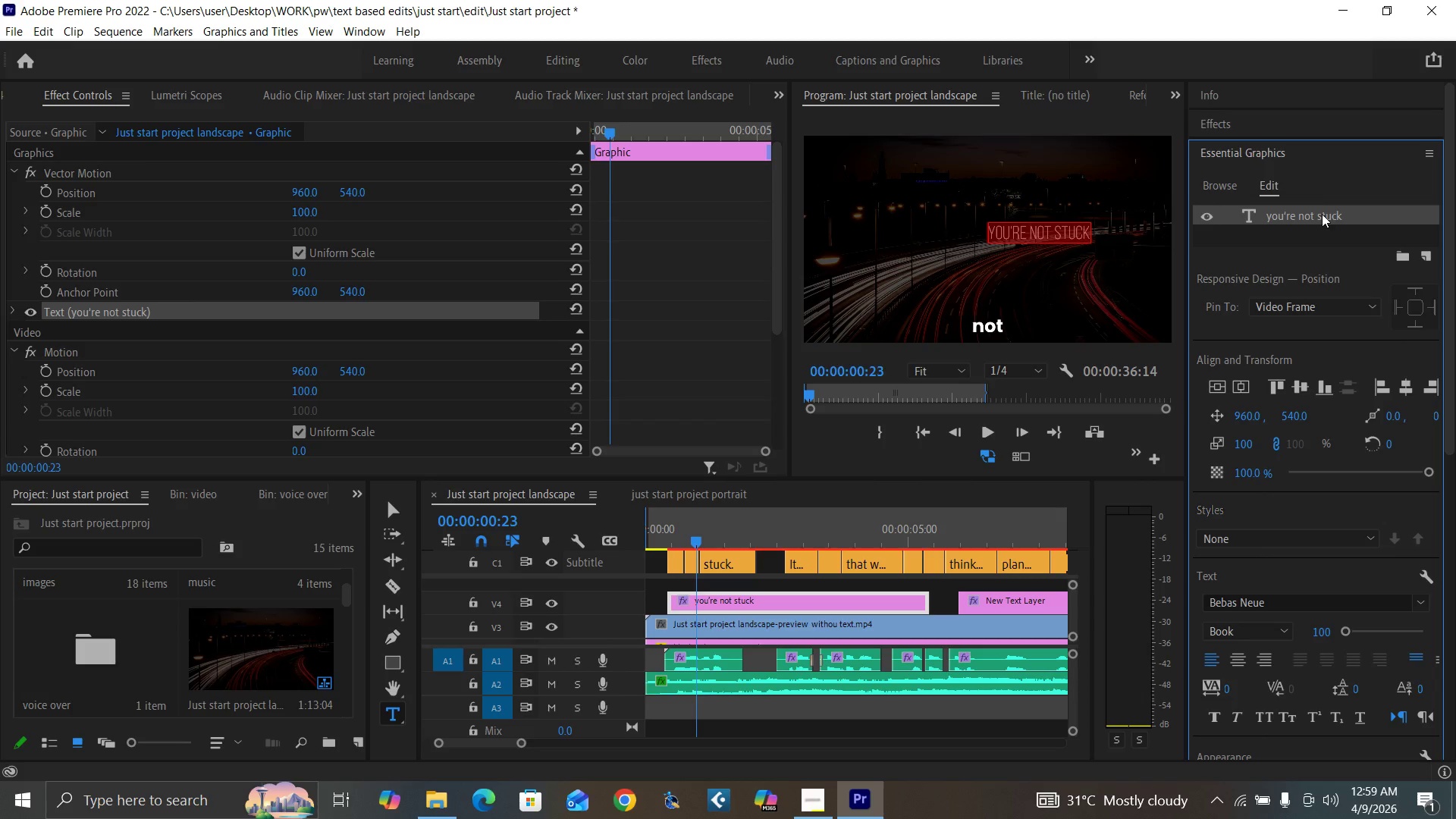 
double_click([1322, 215])
 